 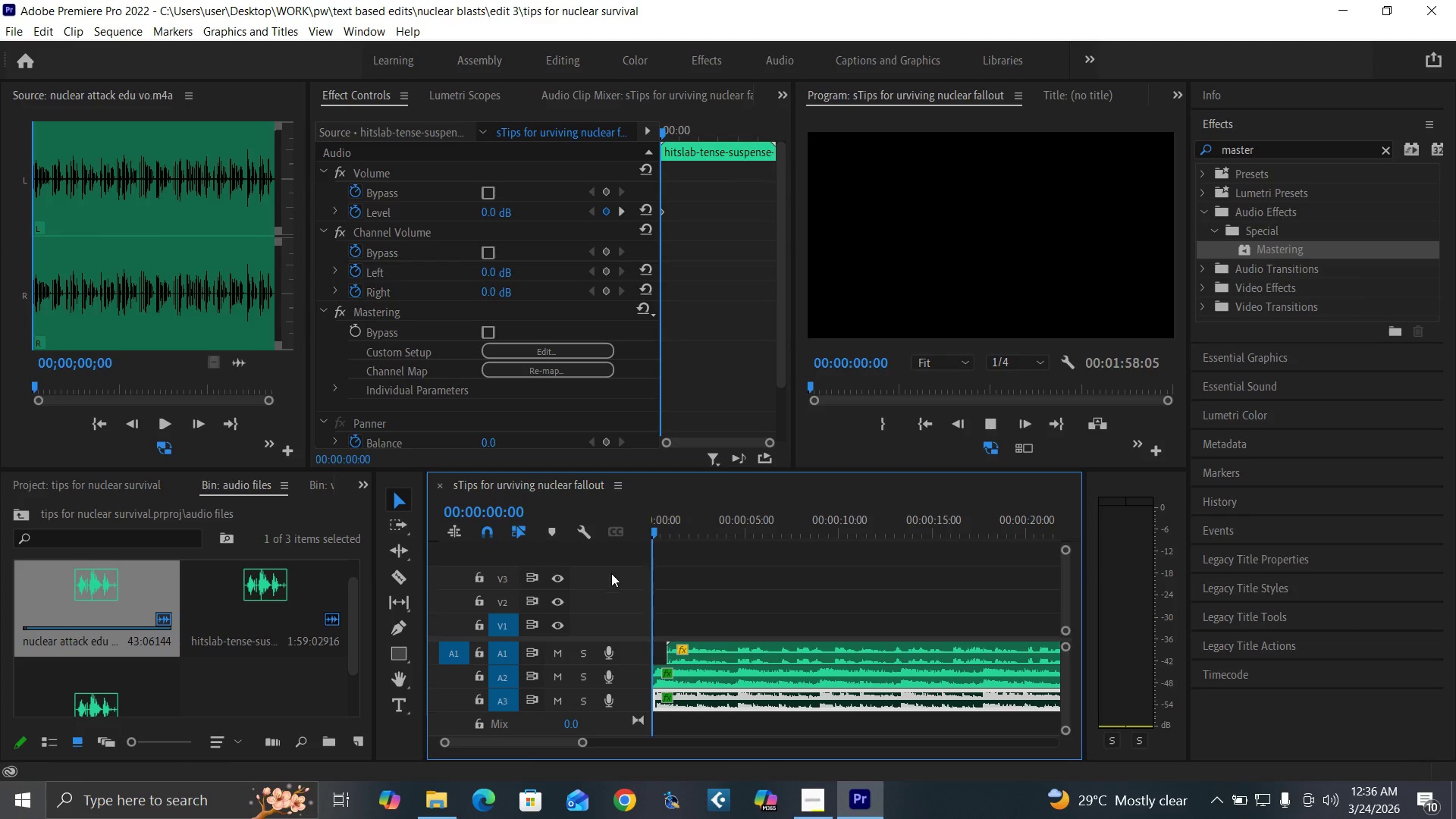 
key(Space)
 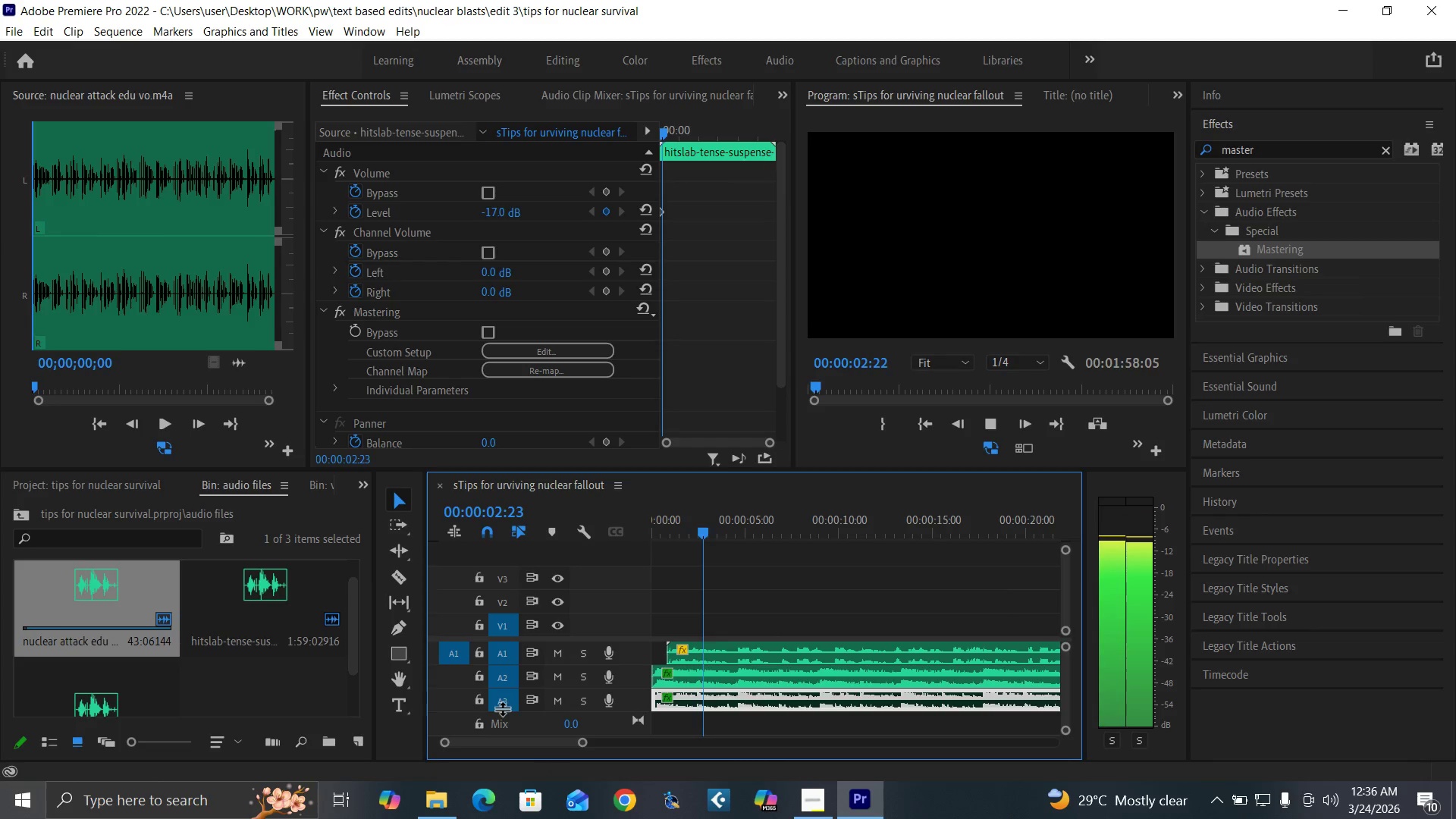 
key(Space)
 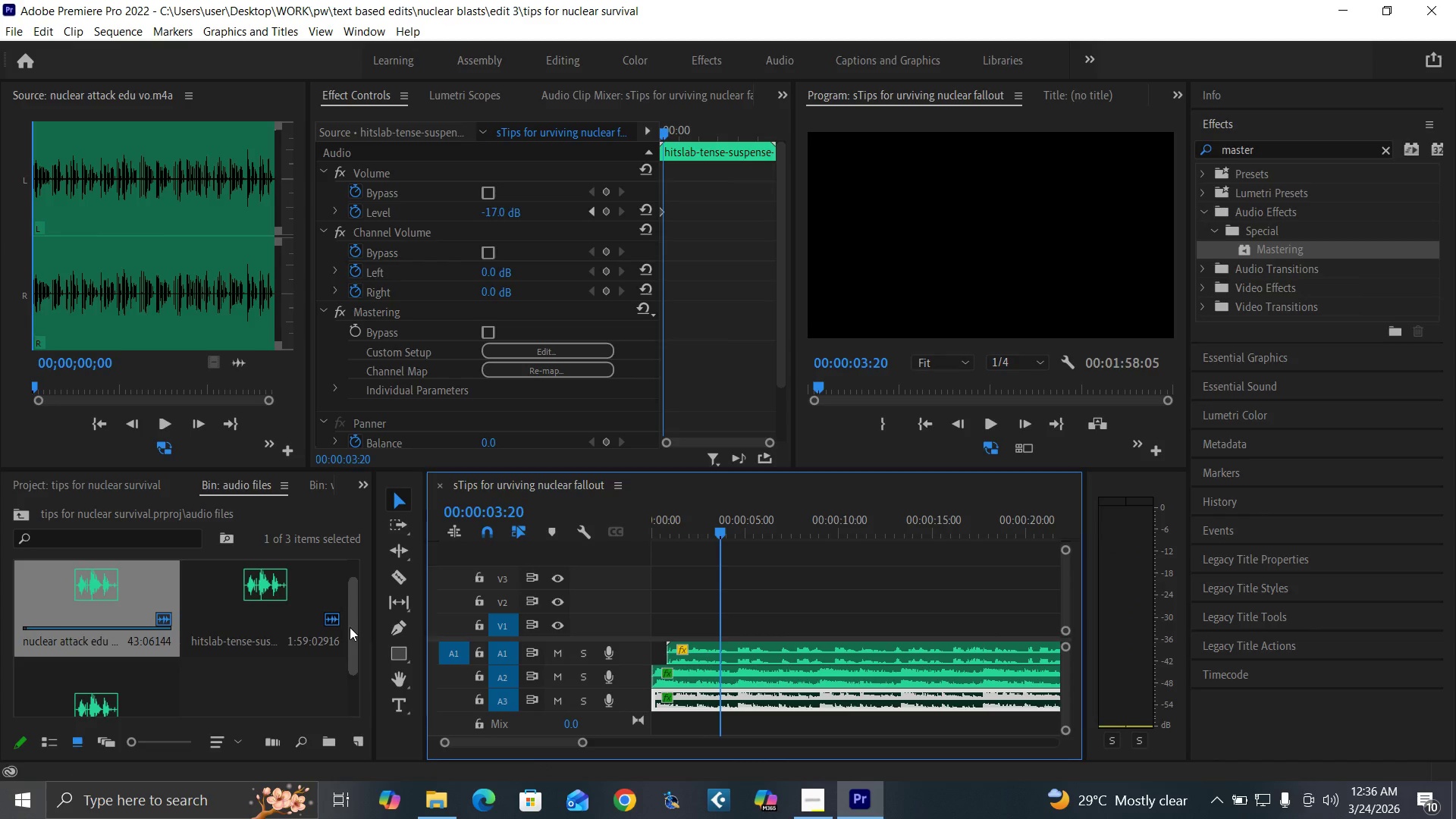 
left_click_drag(start_coordinate=[350, 627], to_coordinate=[336, 566])
 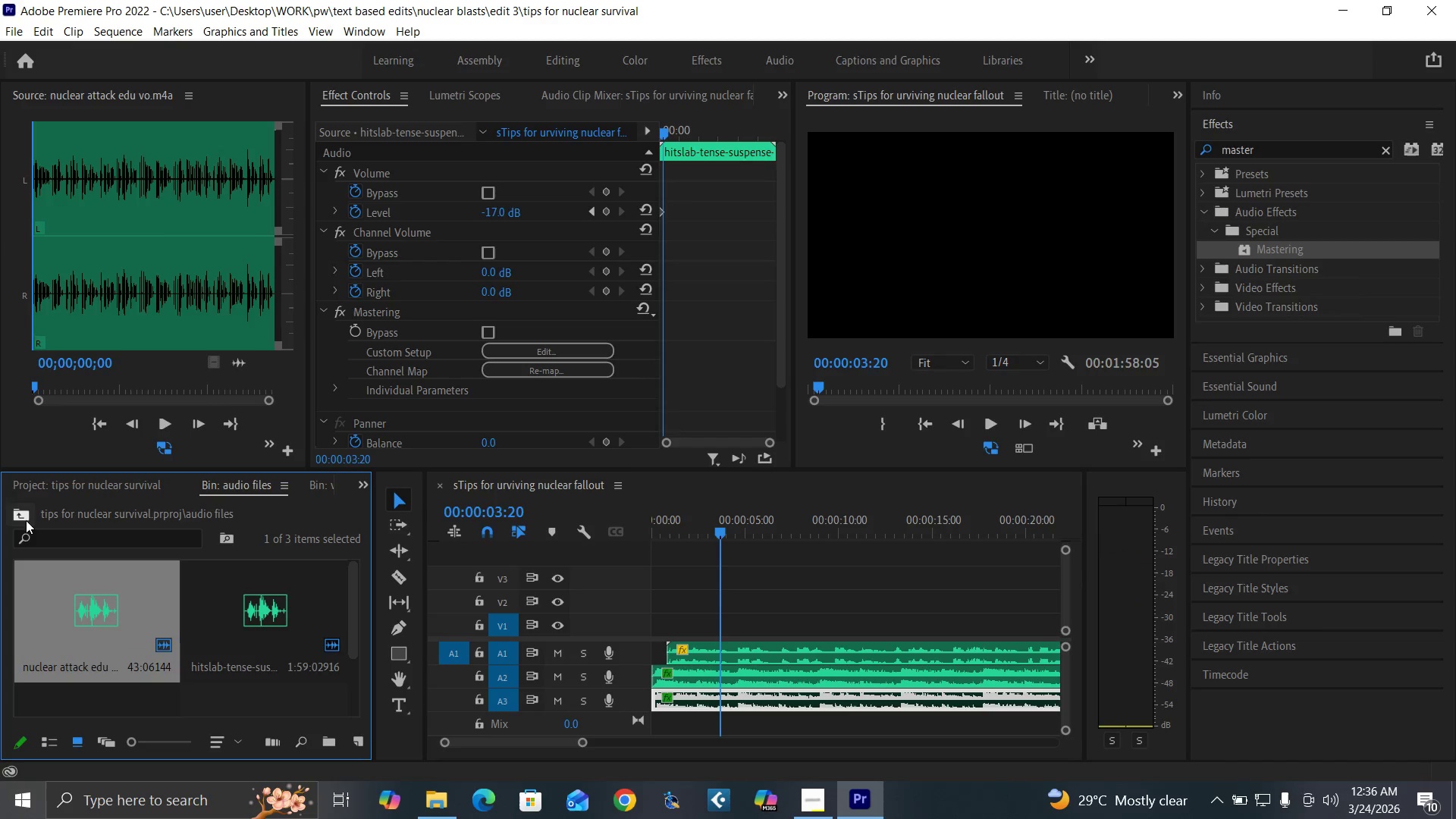 
left_click([23, 514])
 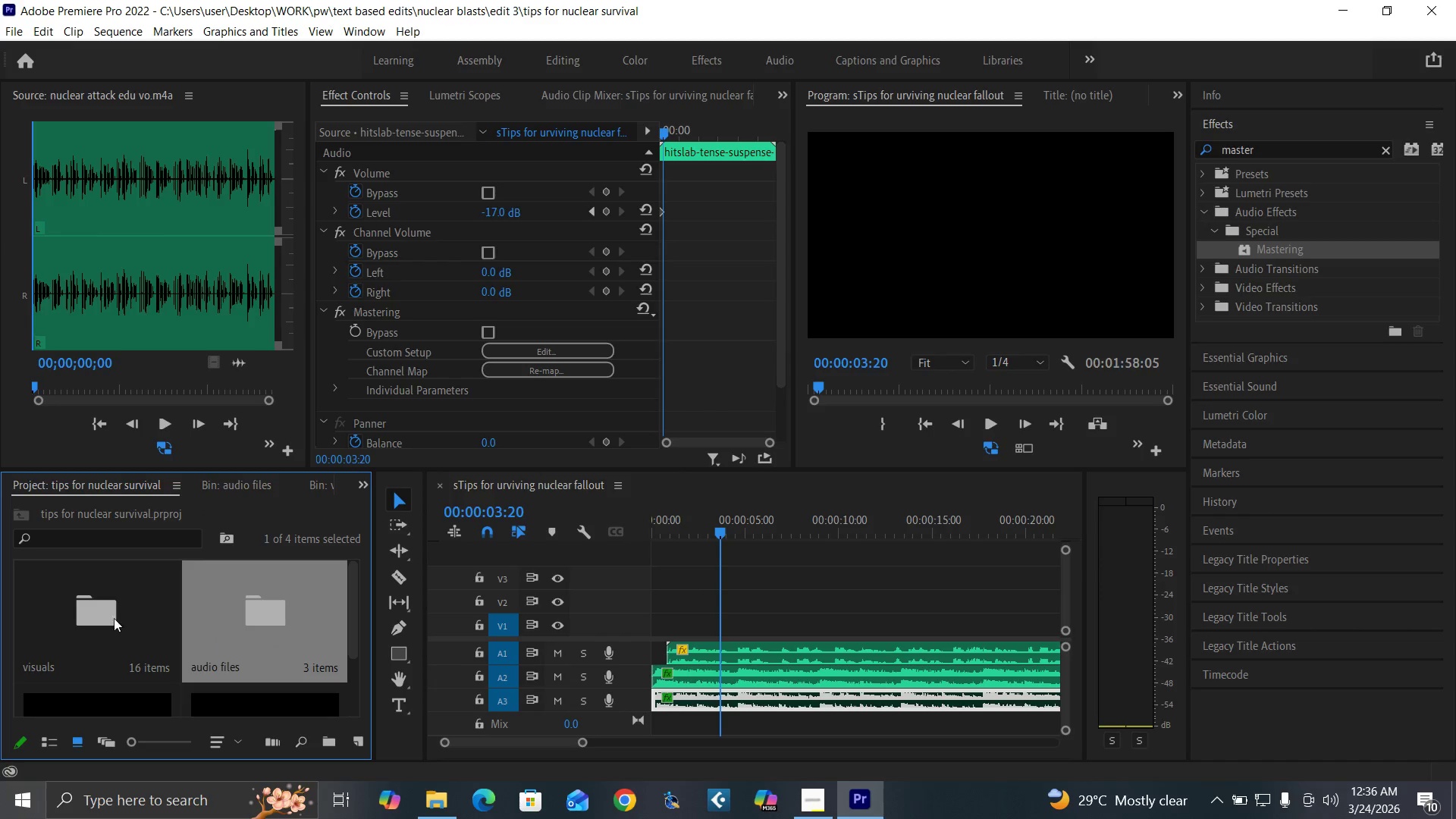 
double_click([109, 617])
 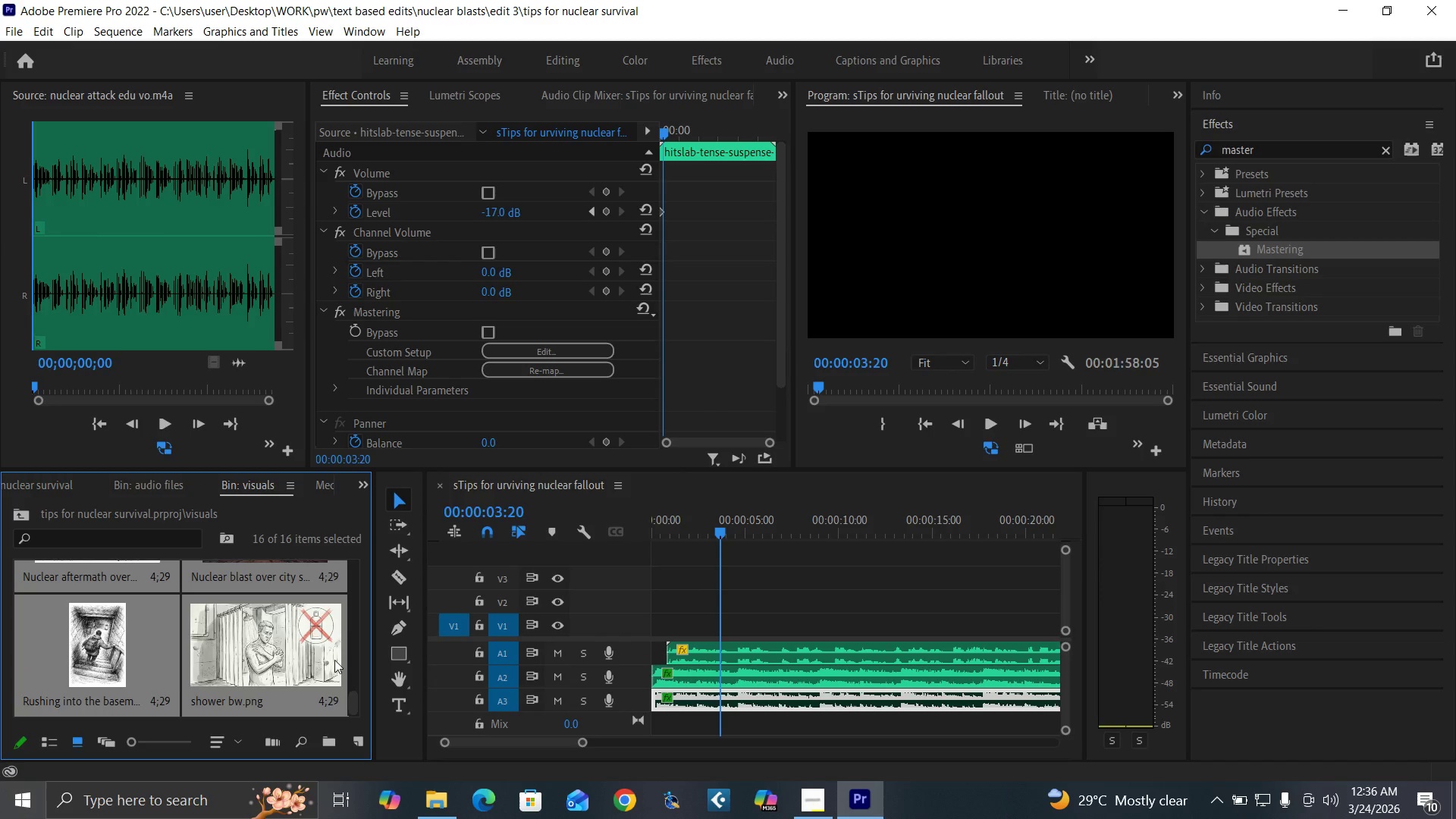 
left_click([309, 664])
 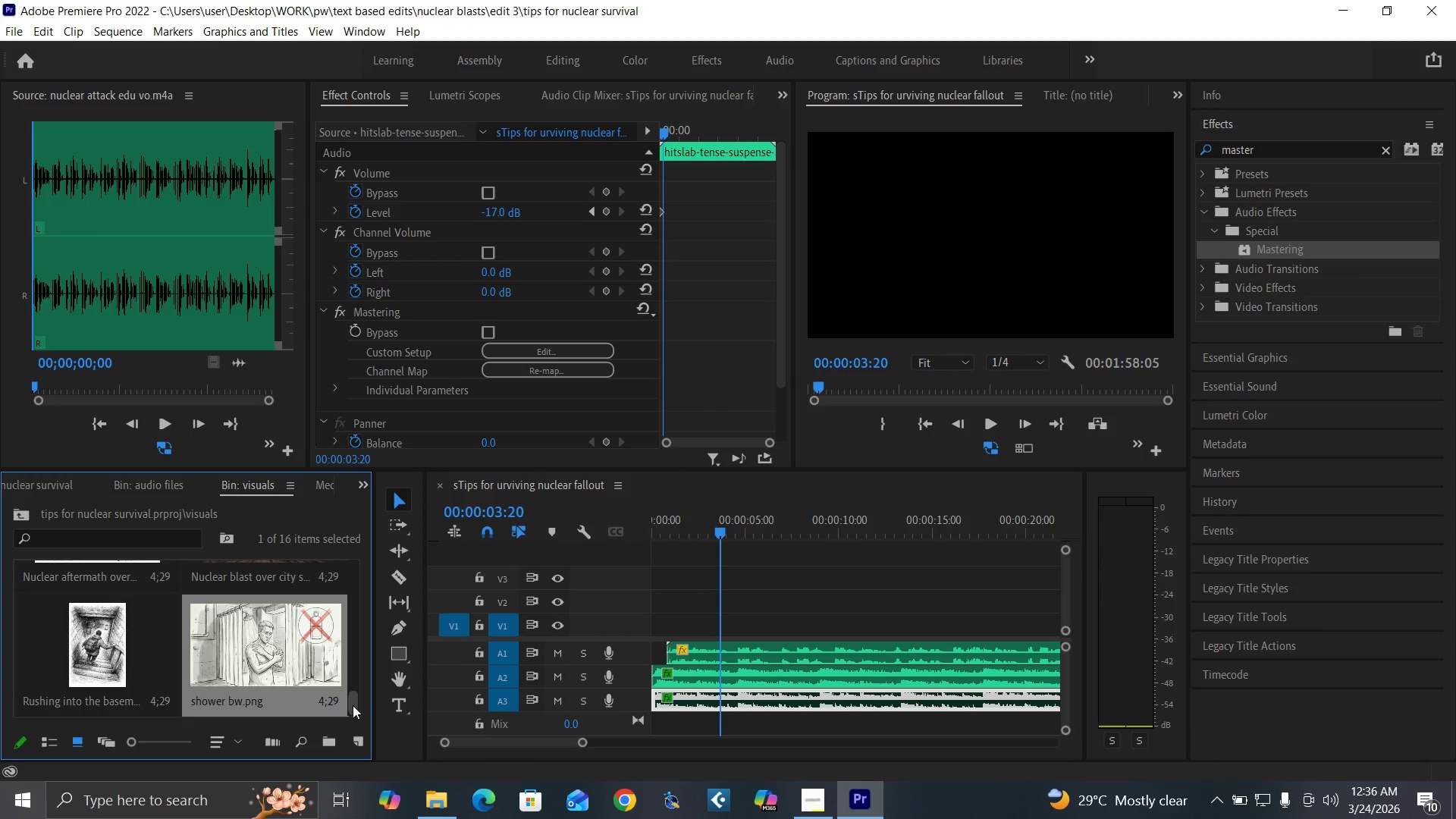 
left_click_drag(start_coordinate=[353, 705], to_coordinate=[353, 681])
 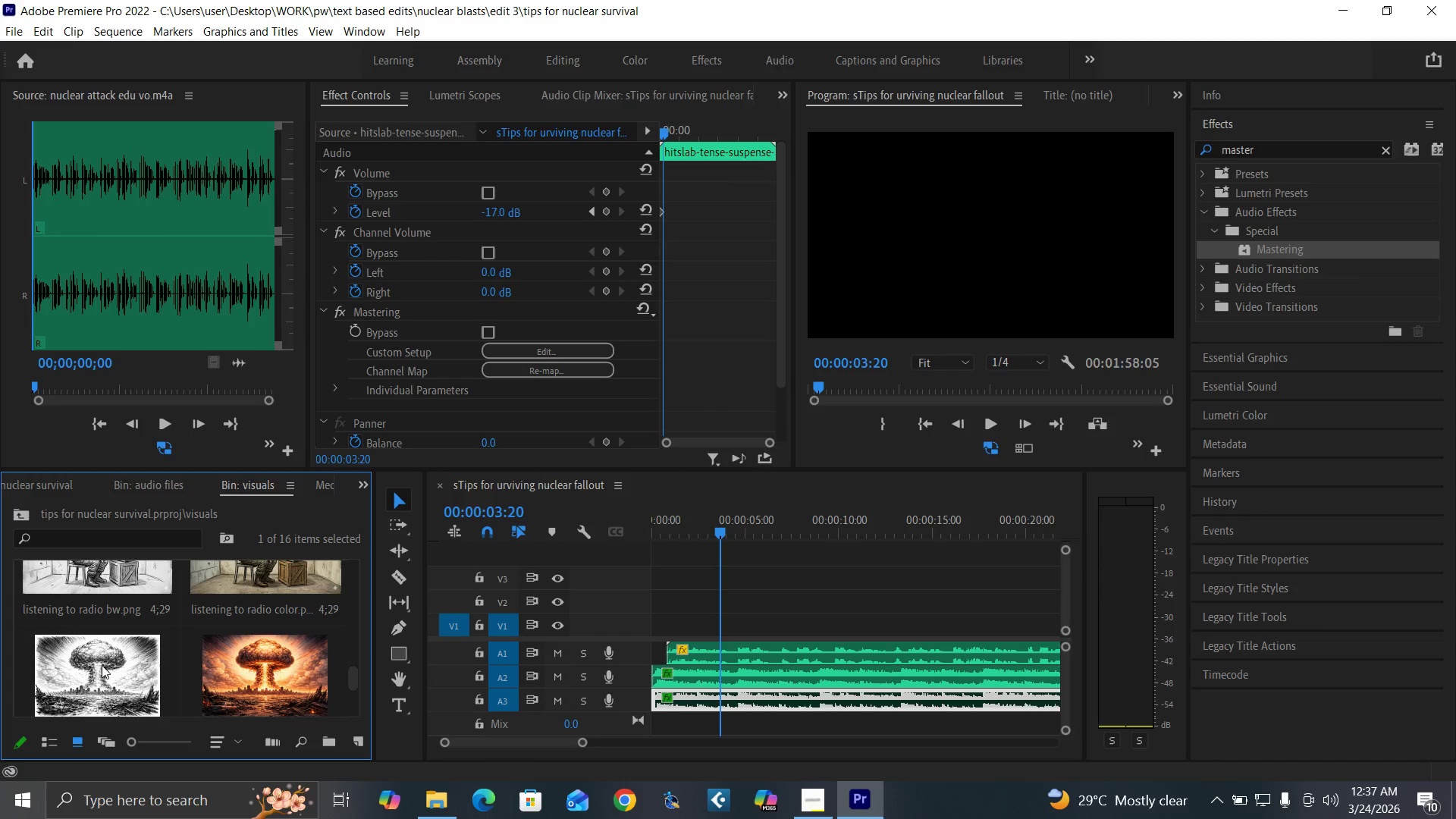 
left_click_drag(start_coordinate=[90, 668], to_coordinate=[651, 626])
 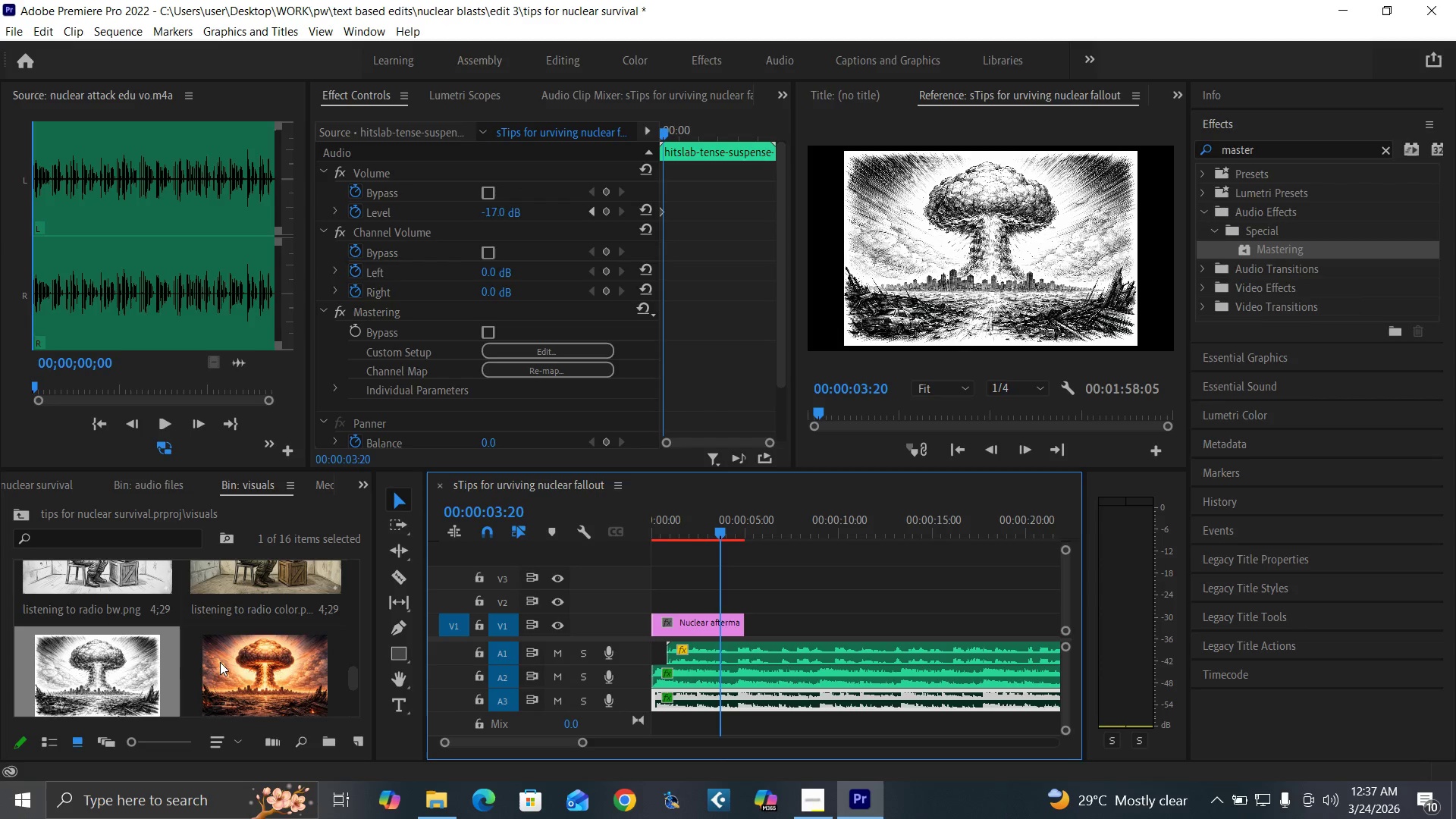 
left_click_drag(start_coordinate=[243, 676], to_coordinate=[649, 608])
 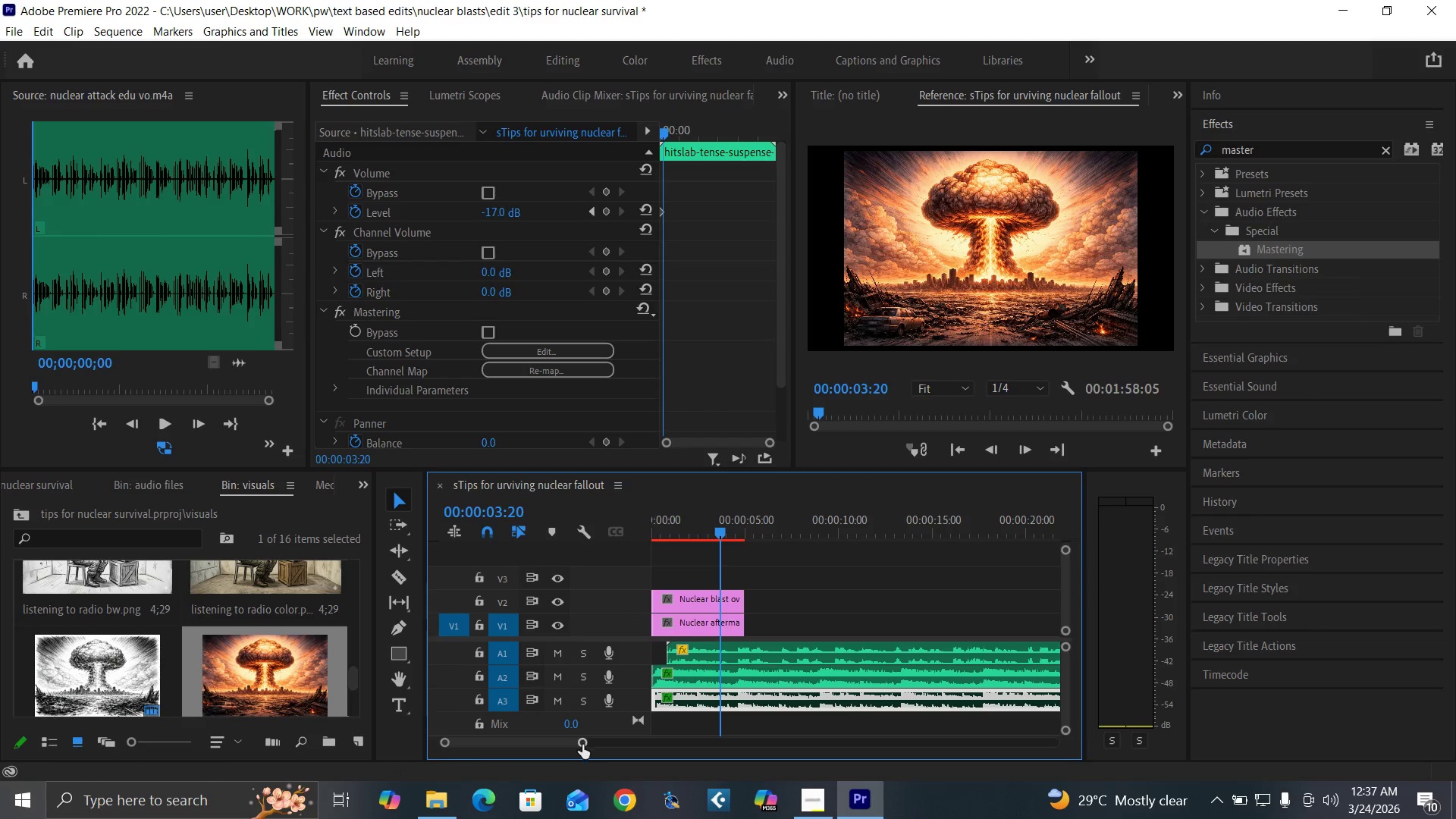 
left_click_drag(start_coordinate=[582, 745], to_coordinate=[560, 749])
 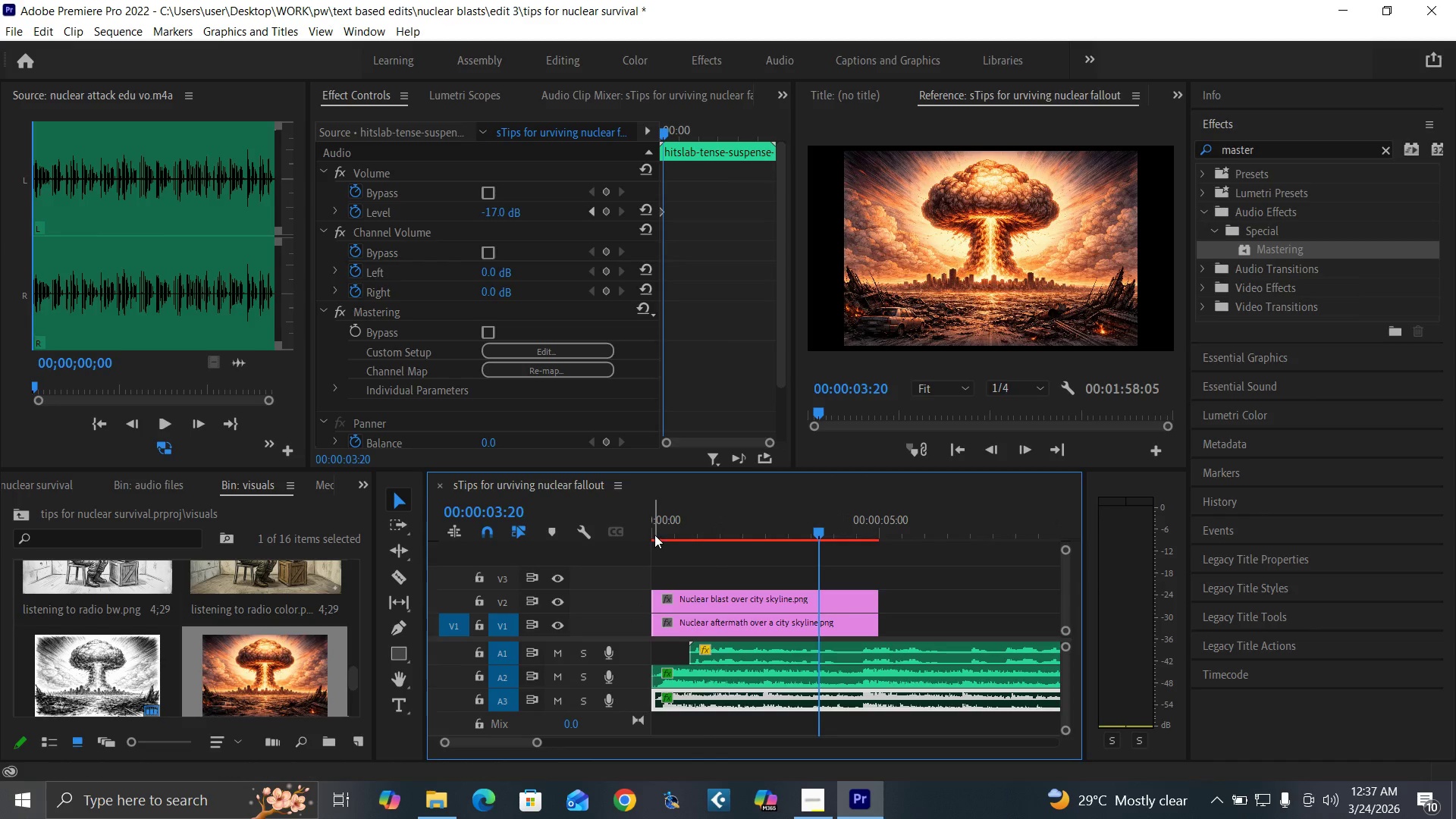 
left_click_drag(start_coordinate=[654, 535], to_coordinate=[598, 570])
 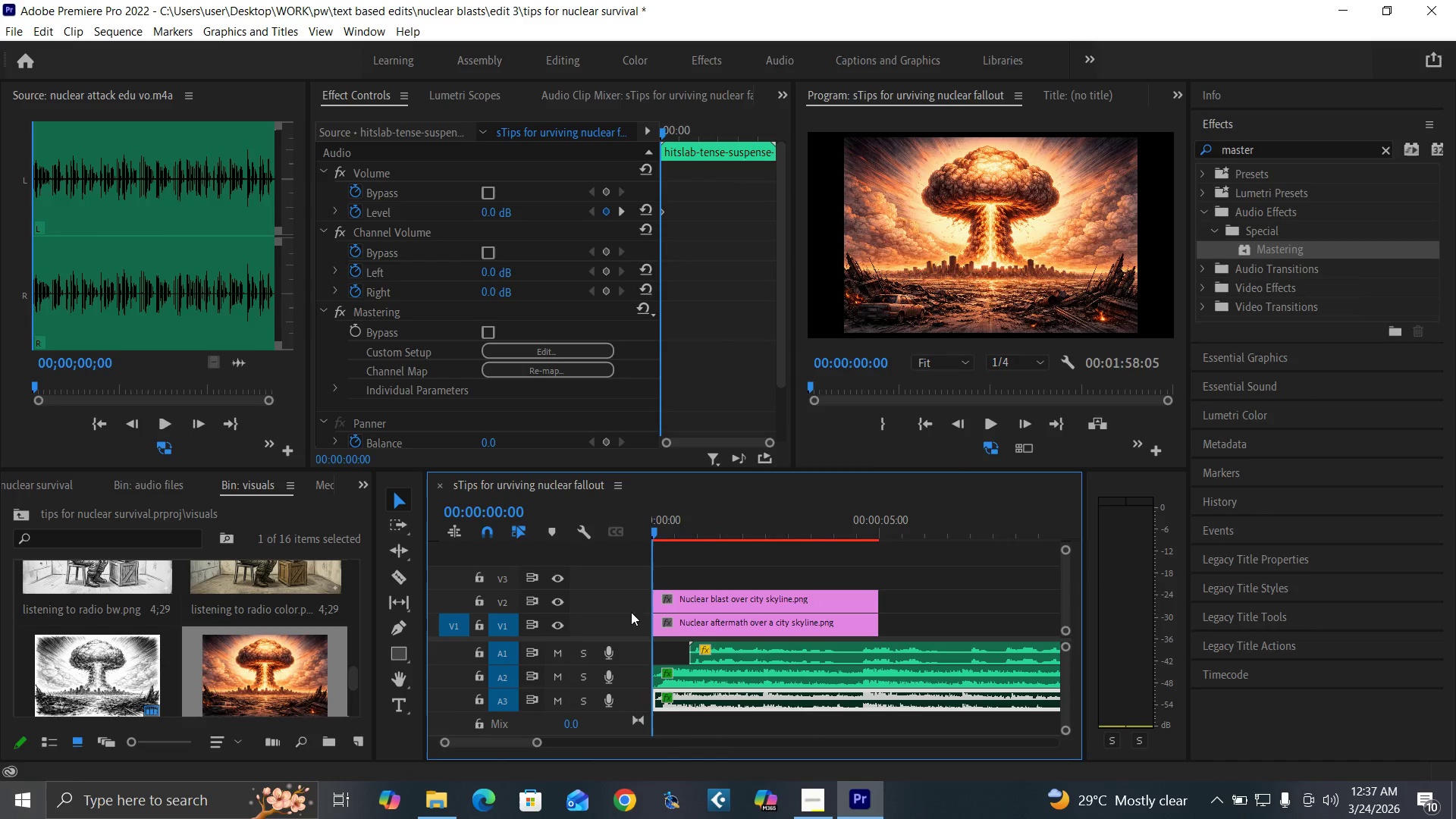 
key(ArrowRight)
 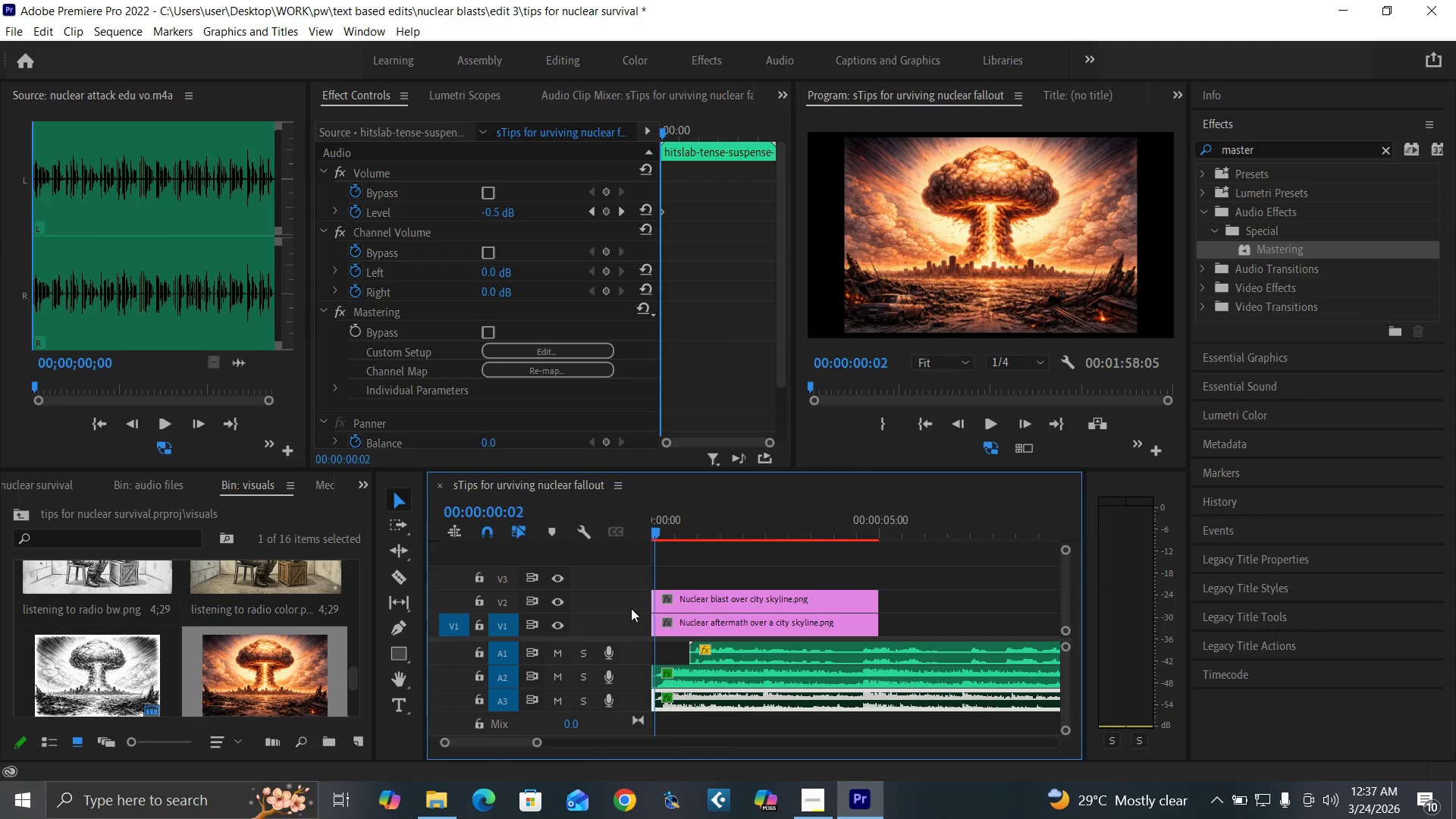 
key(ArrowRight)
 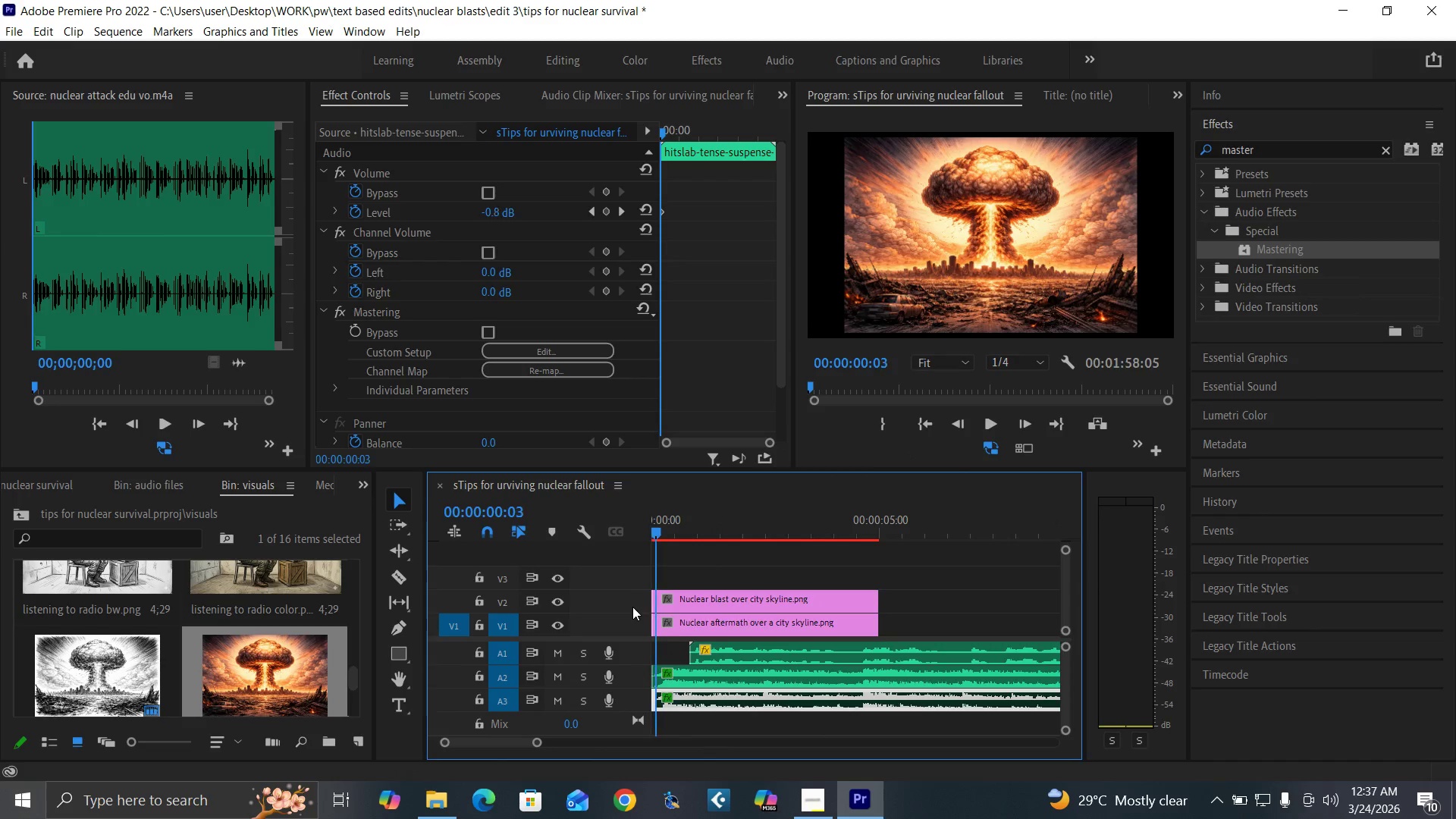 
key(ArrowRight)
 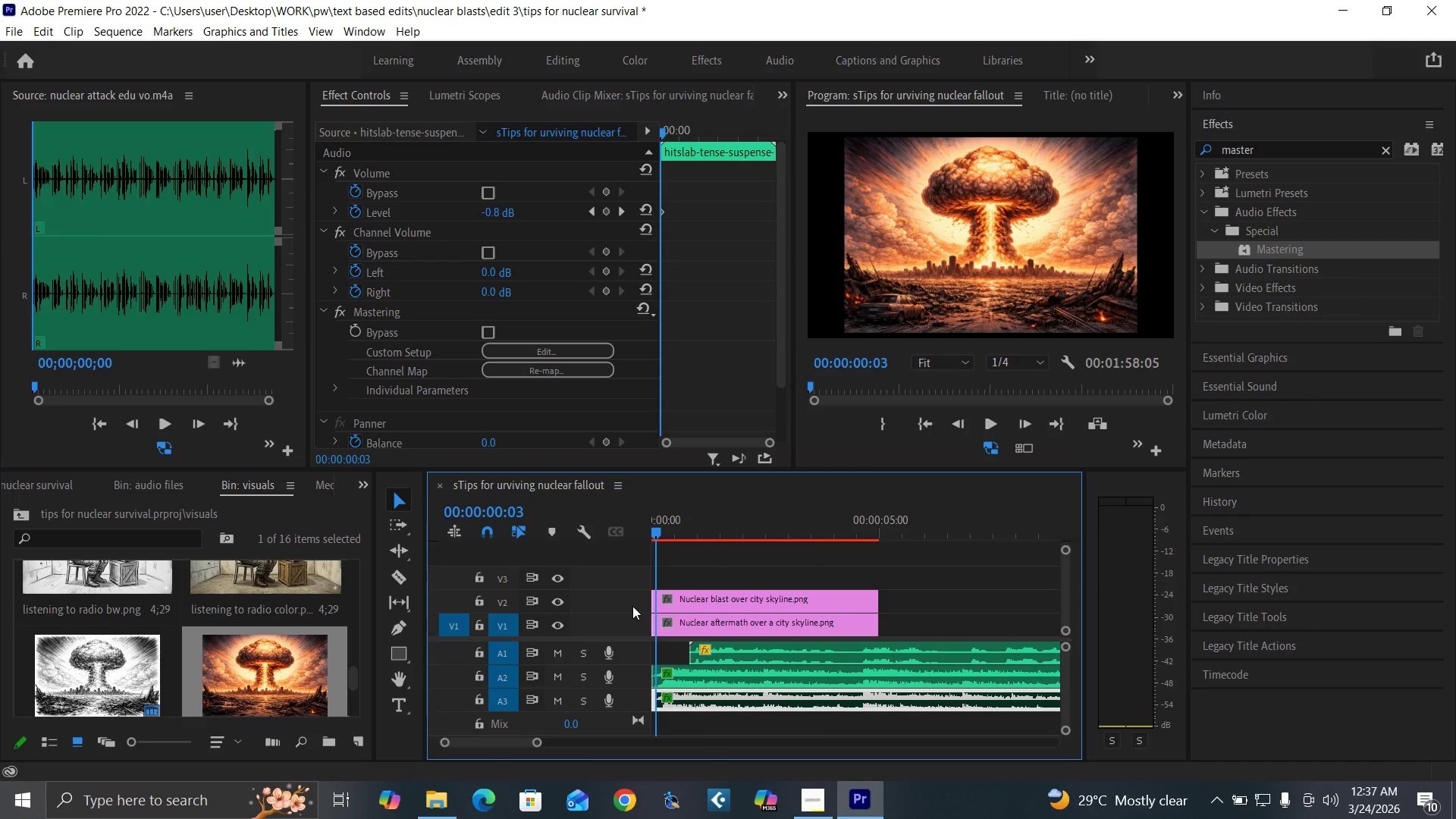 
key(ArrowRight)
 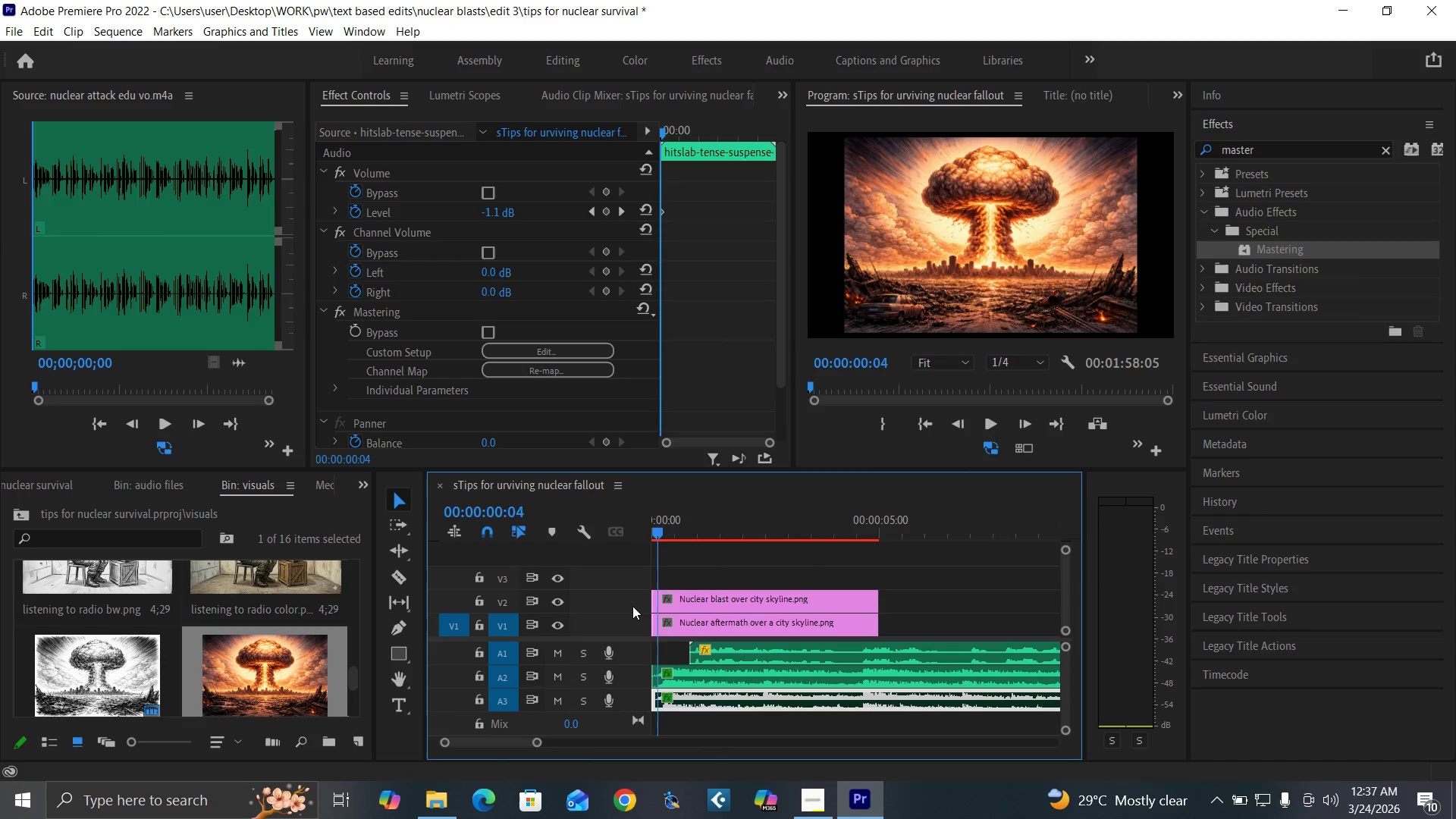 
key(ArrowRight)
 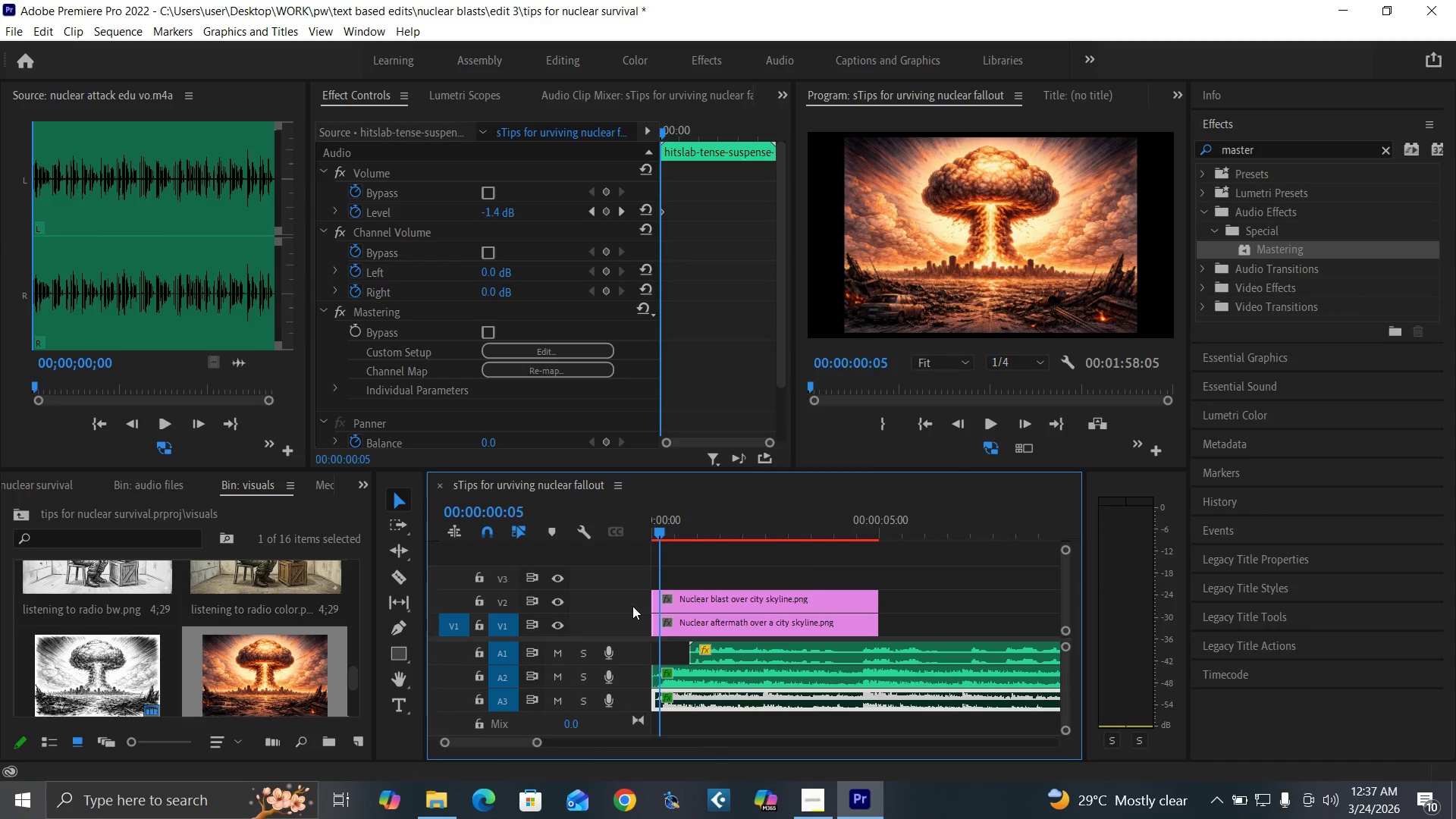 
key(ArrowRight)
 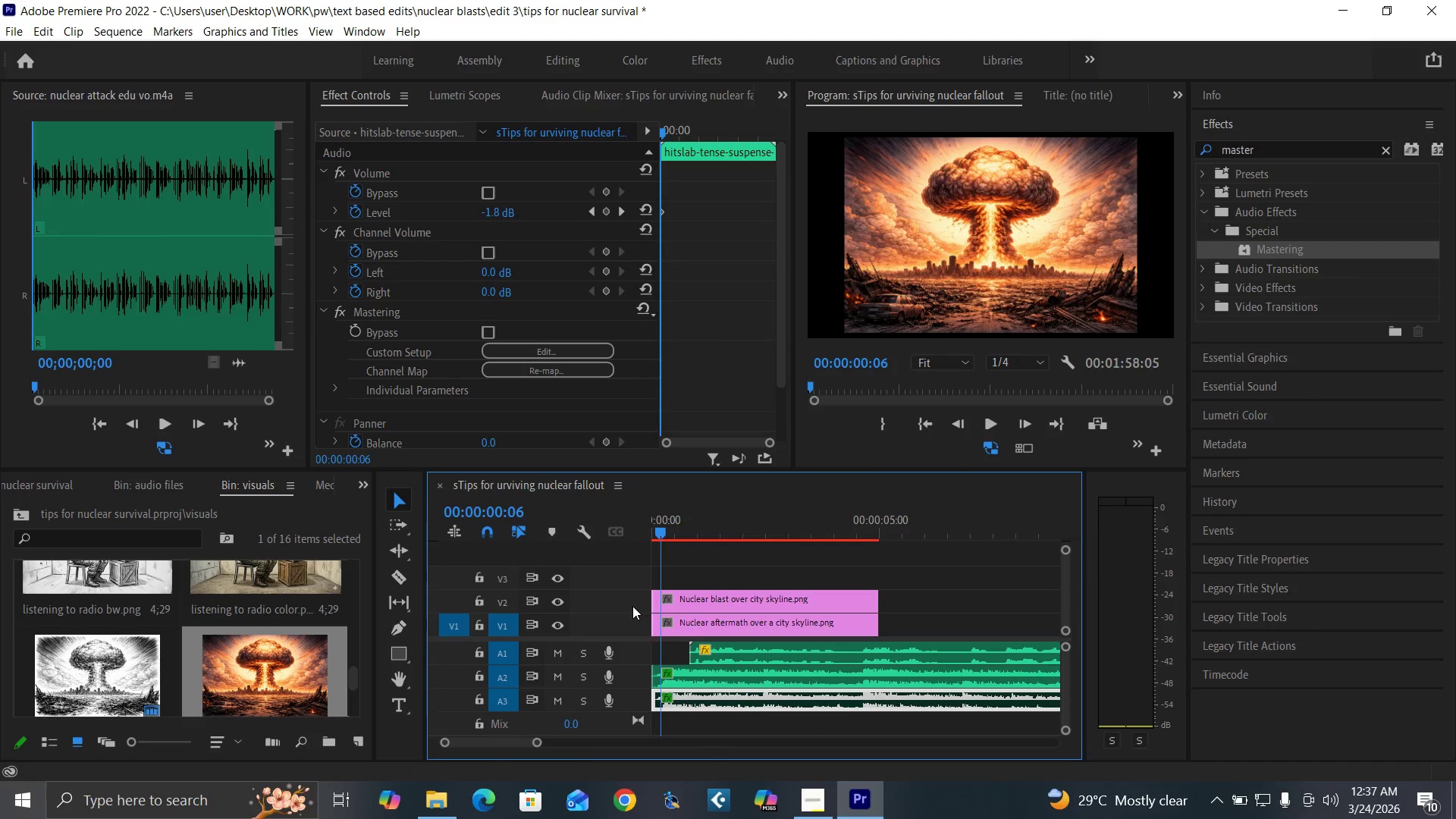 
key(ArrowRight)
 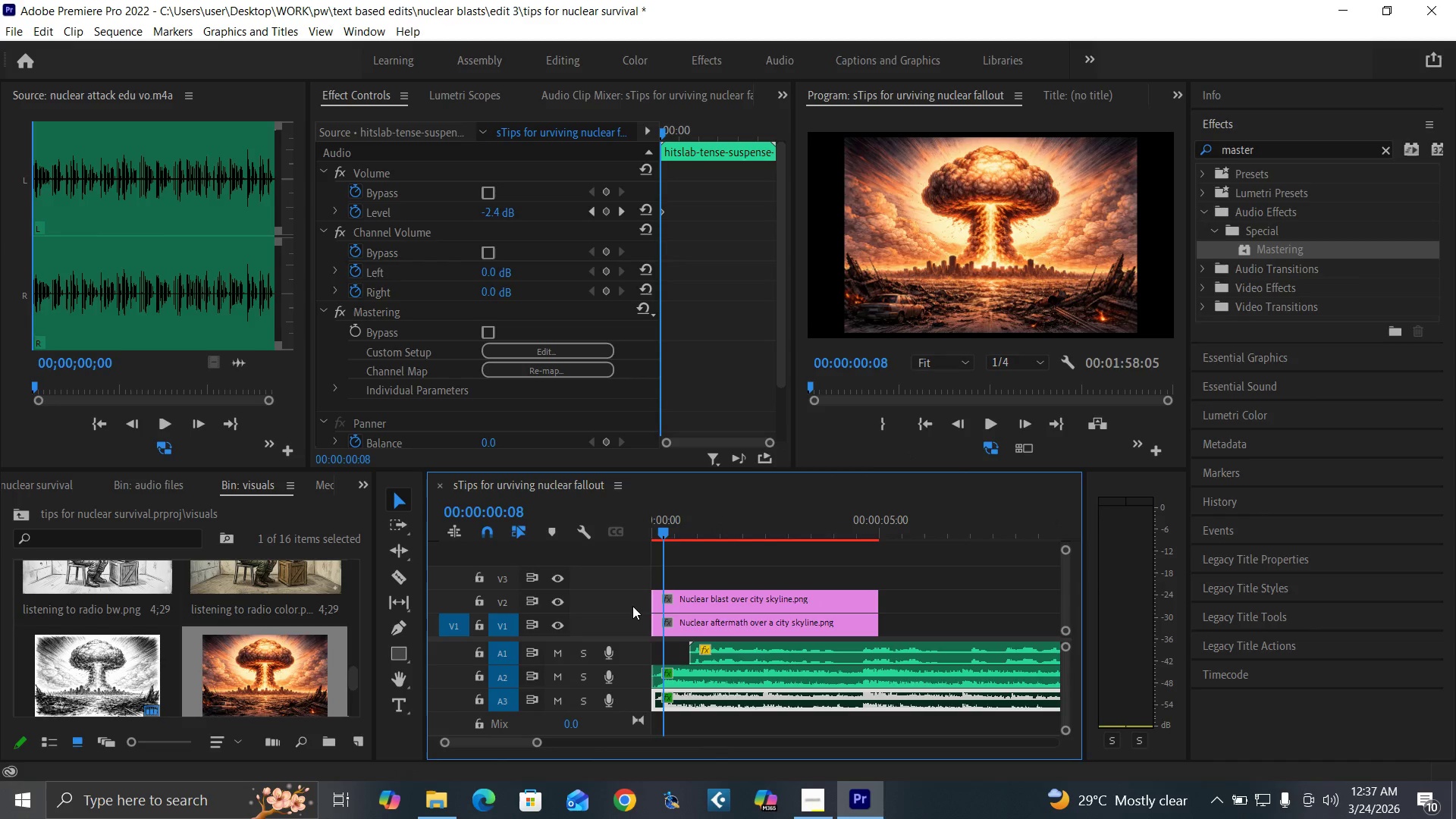 
key(ArrowRight)
 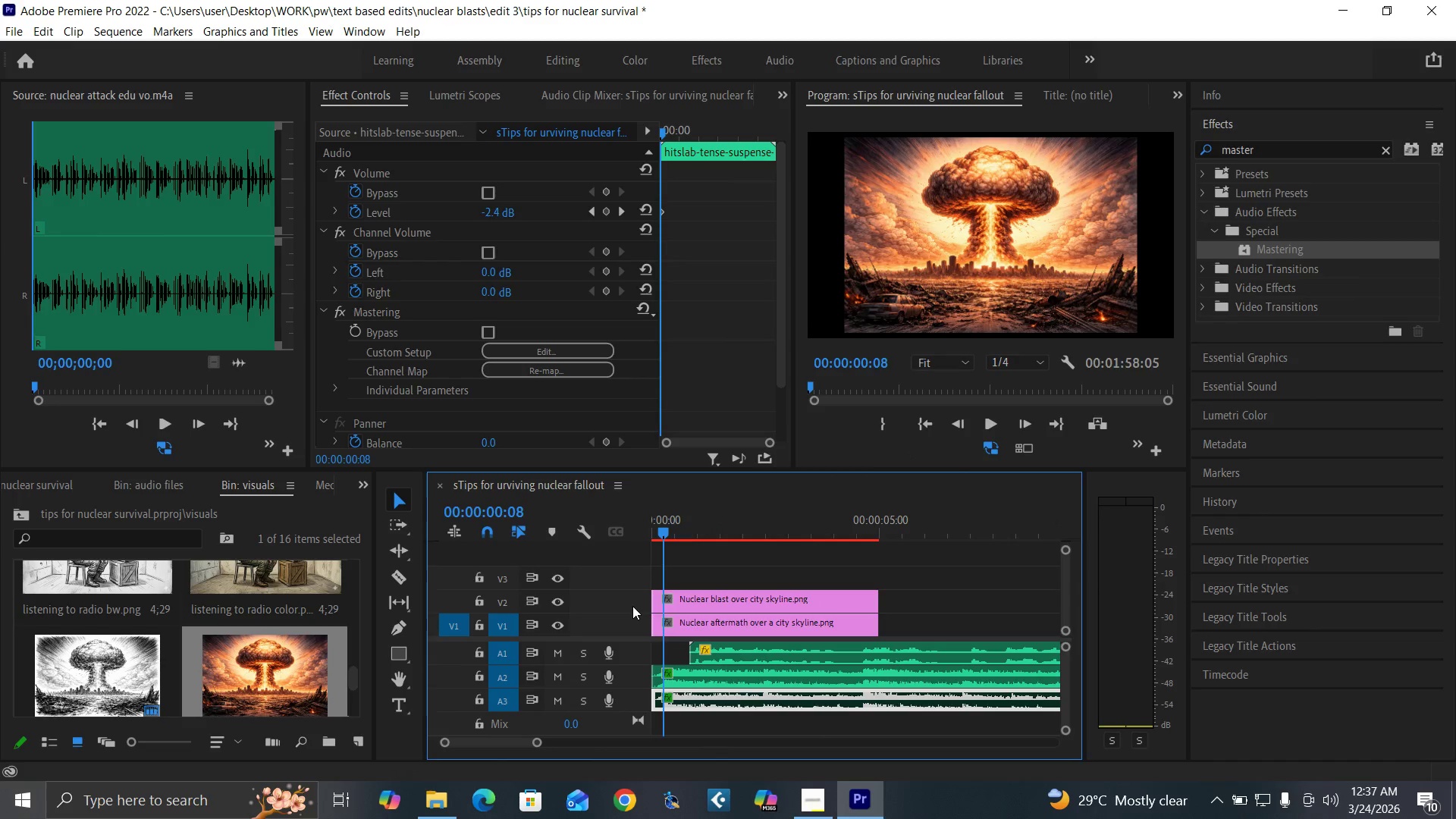 
key(ArrowRight)
 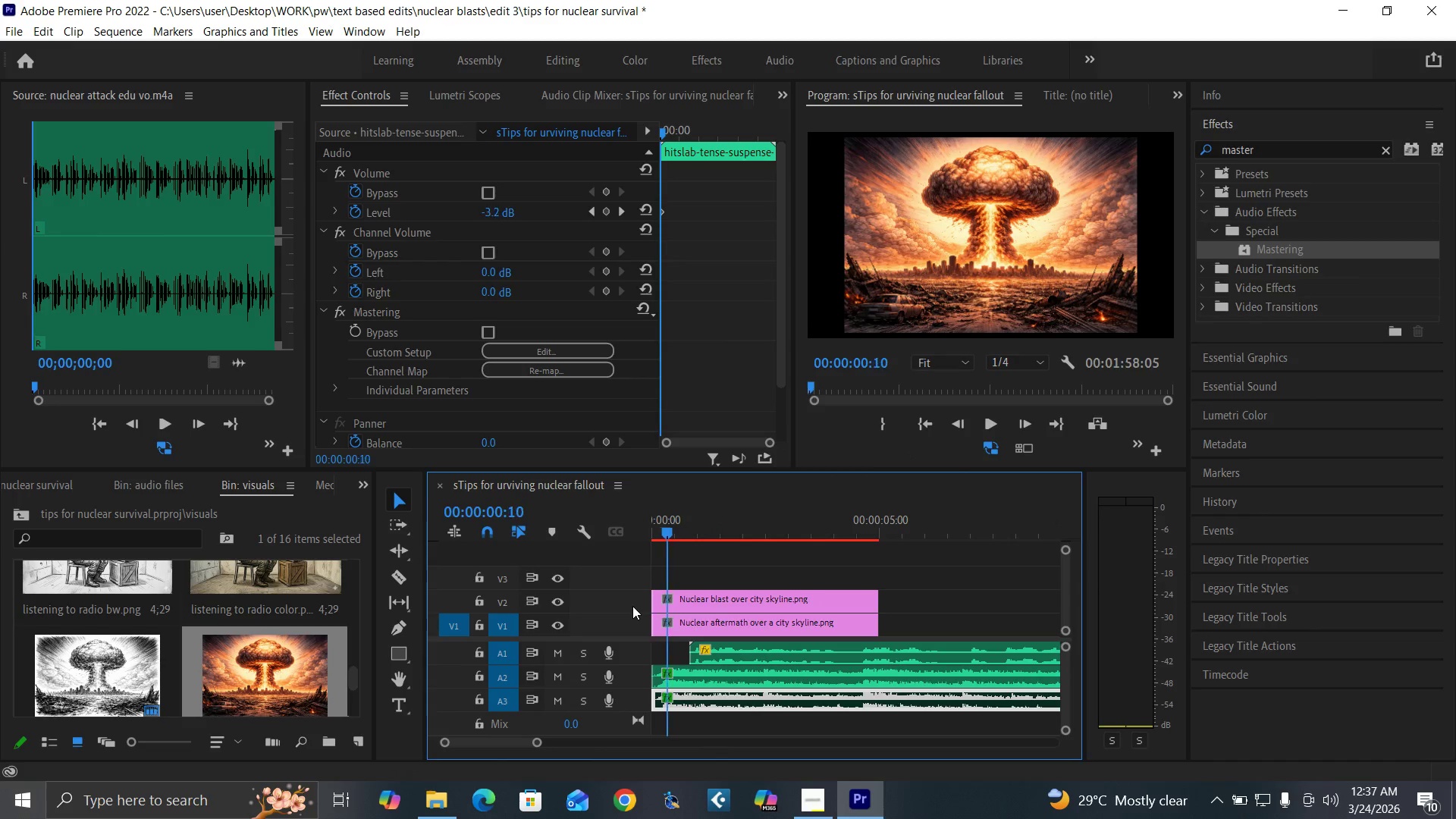 
key(ArrowRight)
 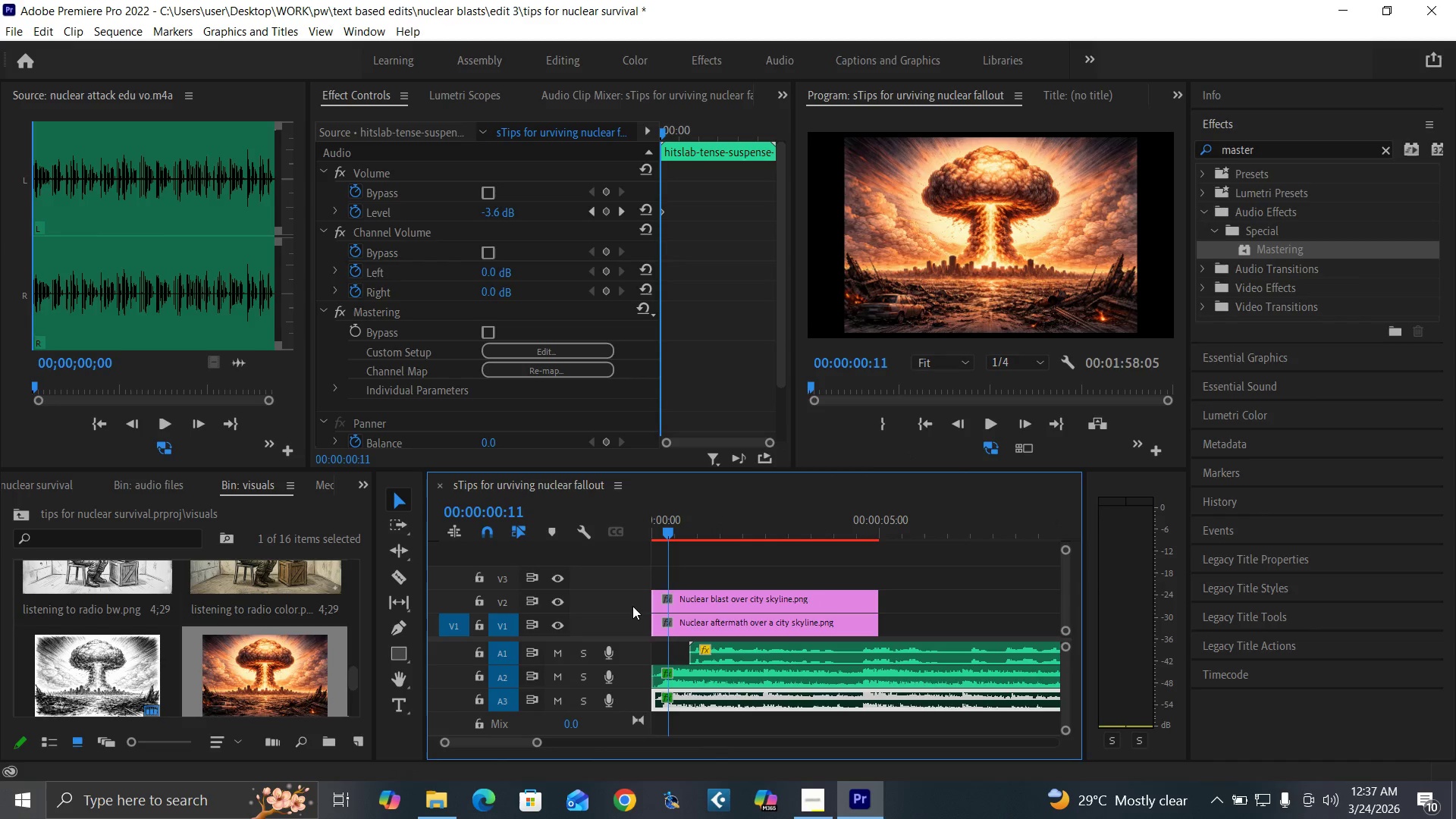 
key(ArrowRight)
 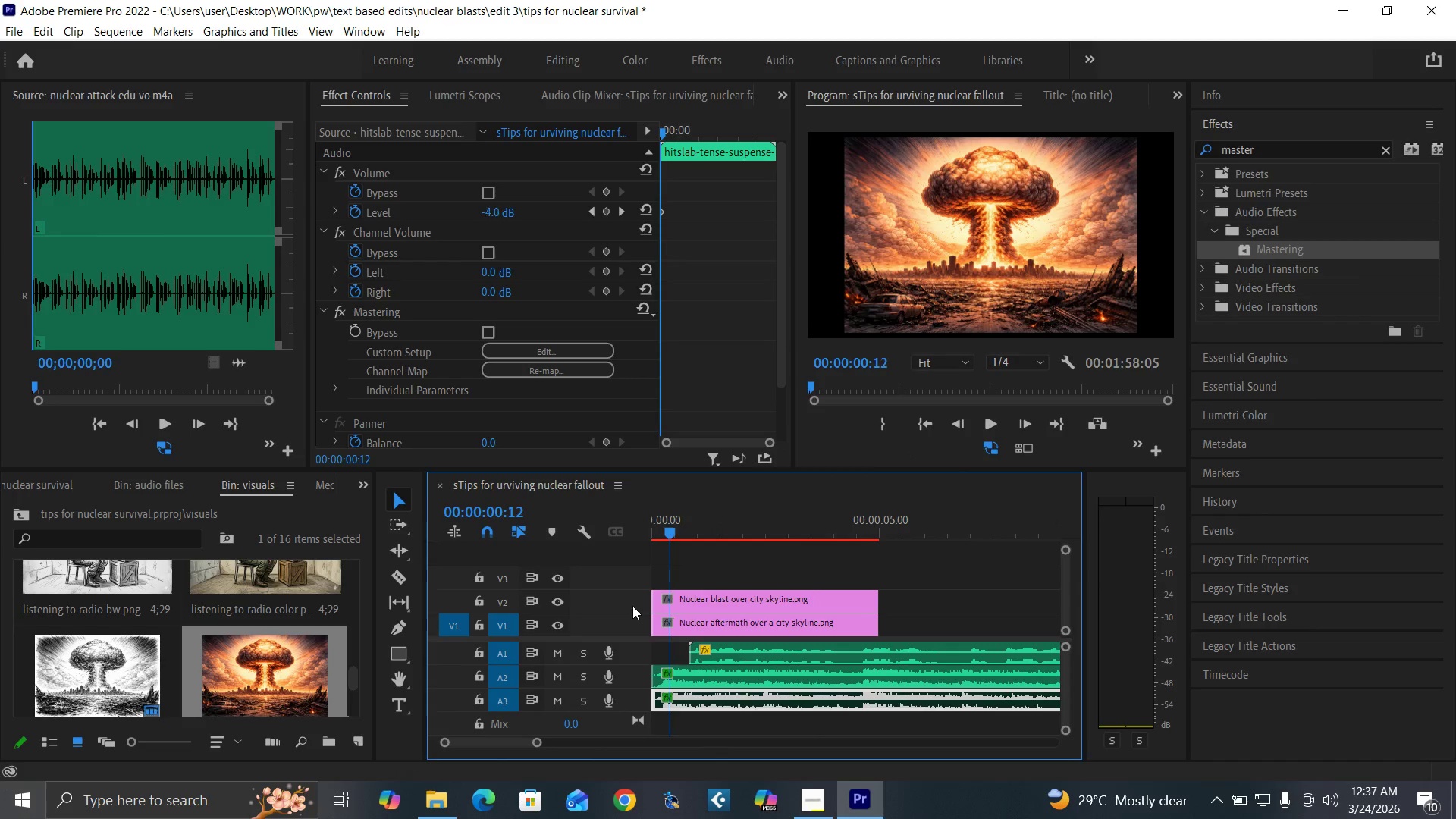 
key(ArrowRight)
 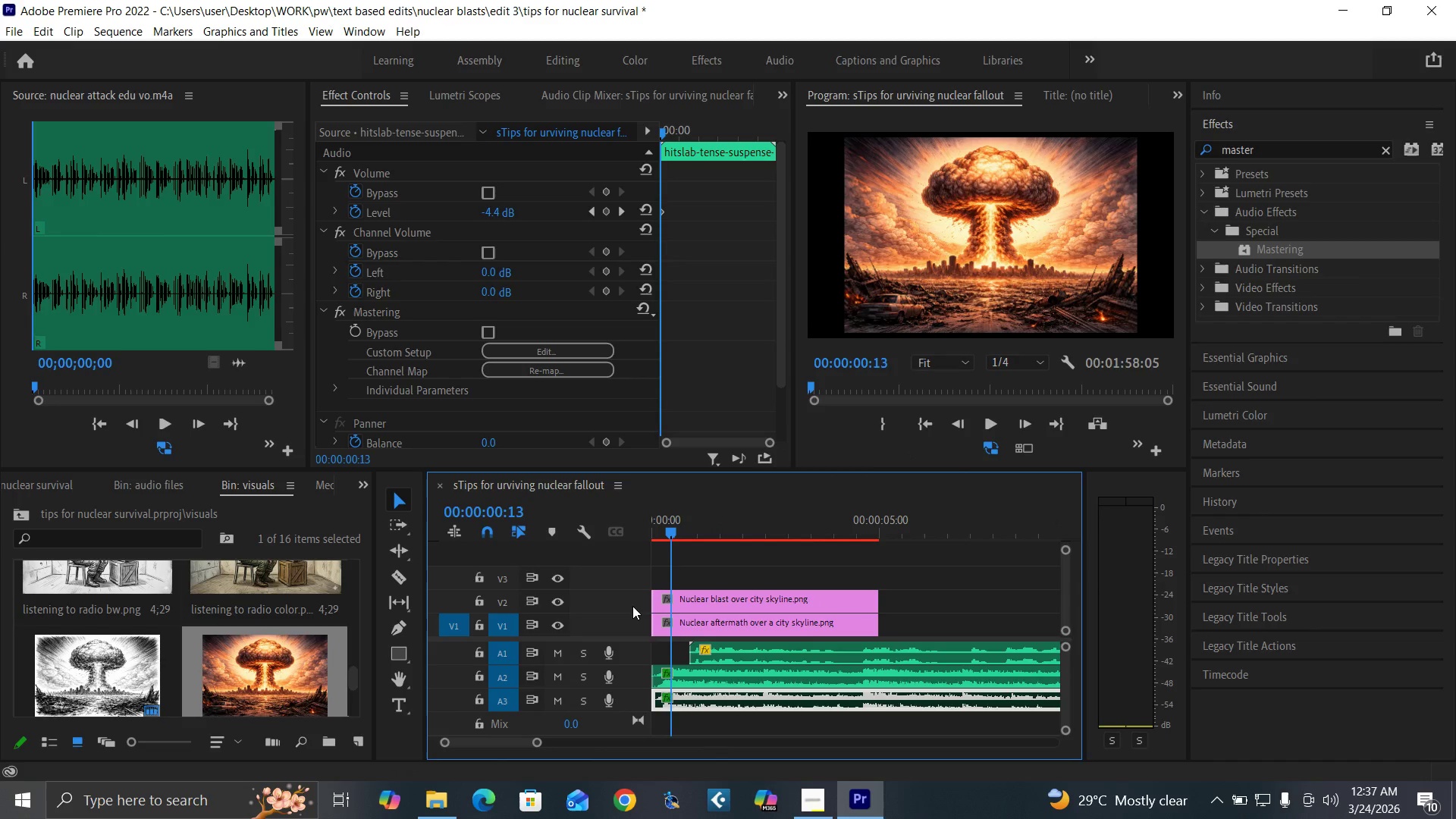 
key(ArrowRight)
 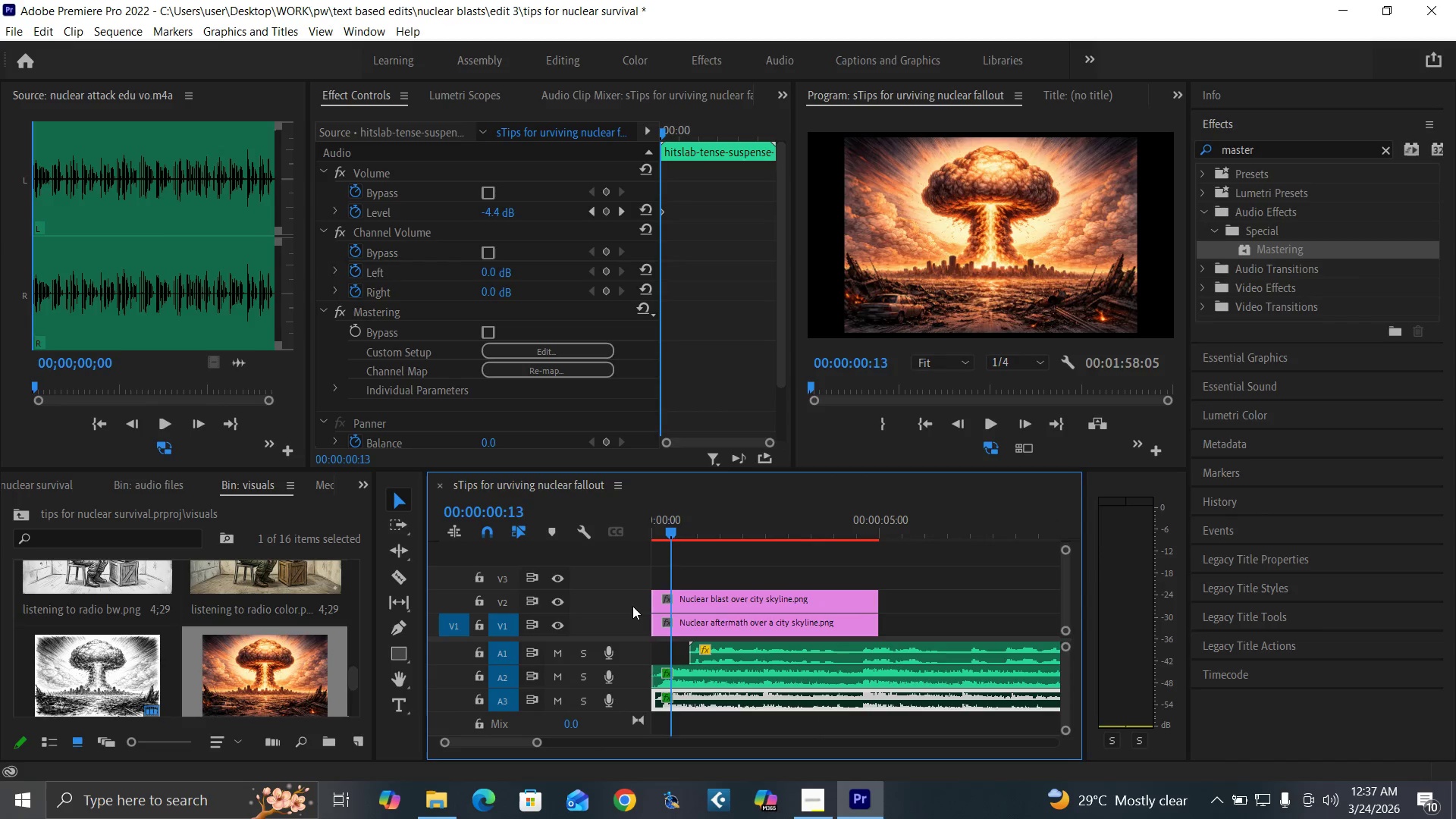 
key(ArrowRight)
 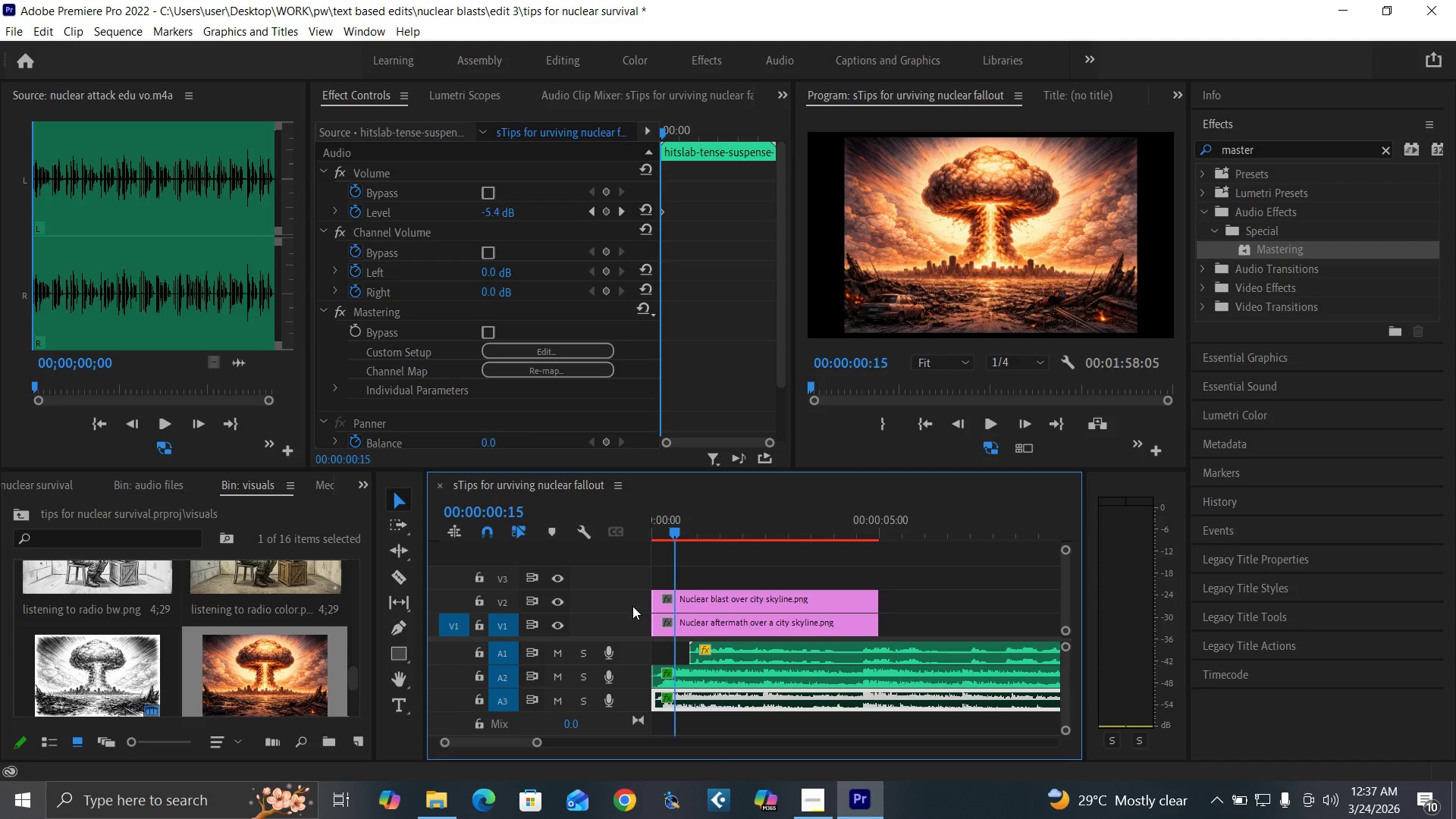 
key(ArrowRight)
 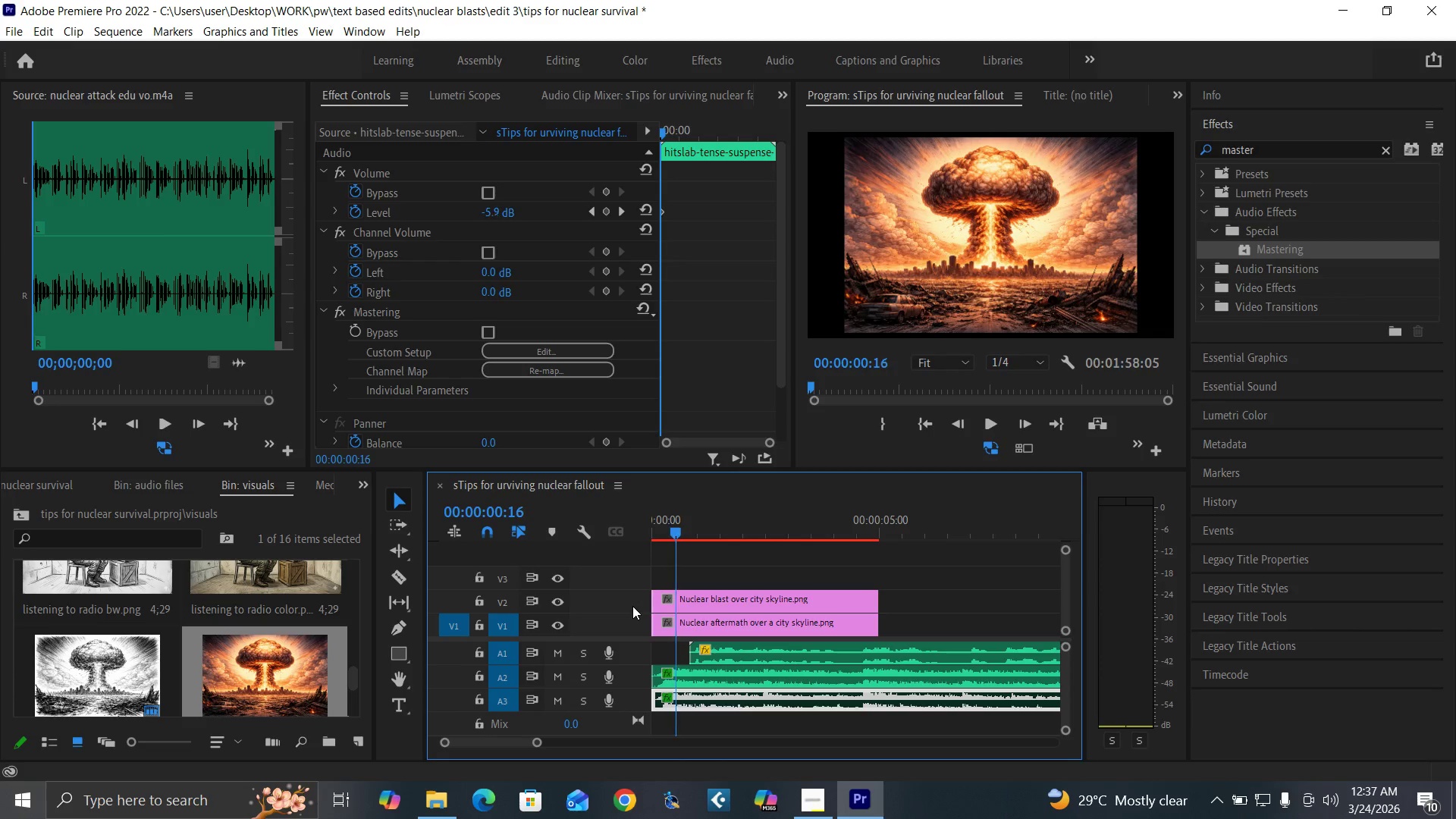 
key(ArrowRight)
 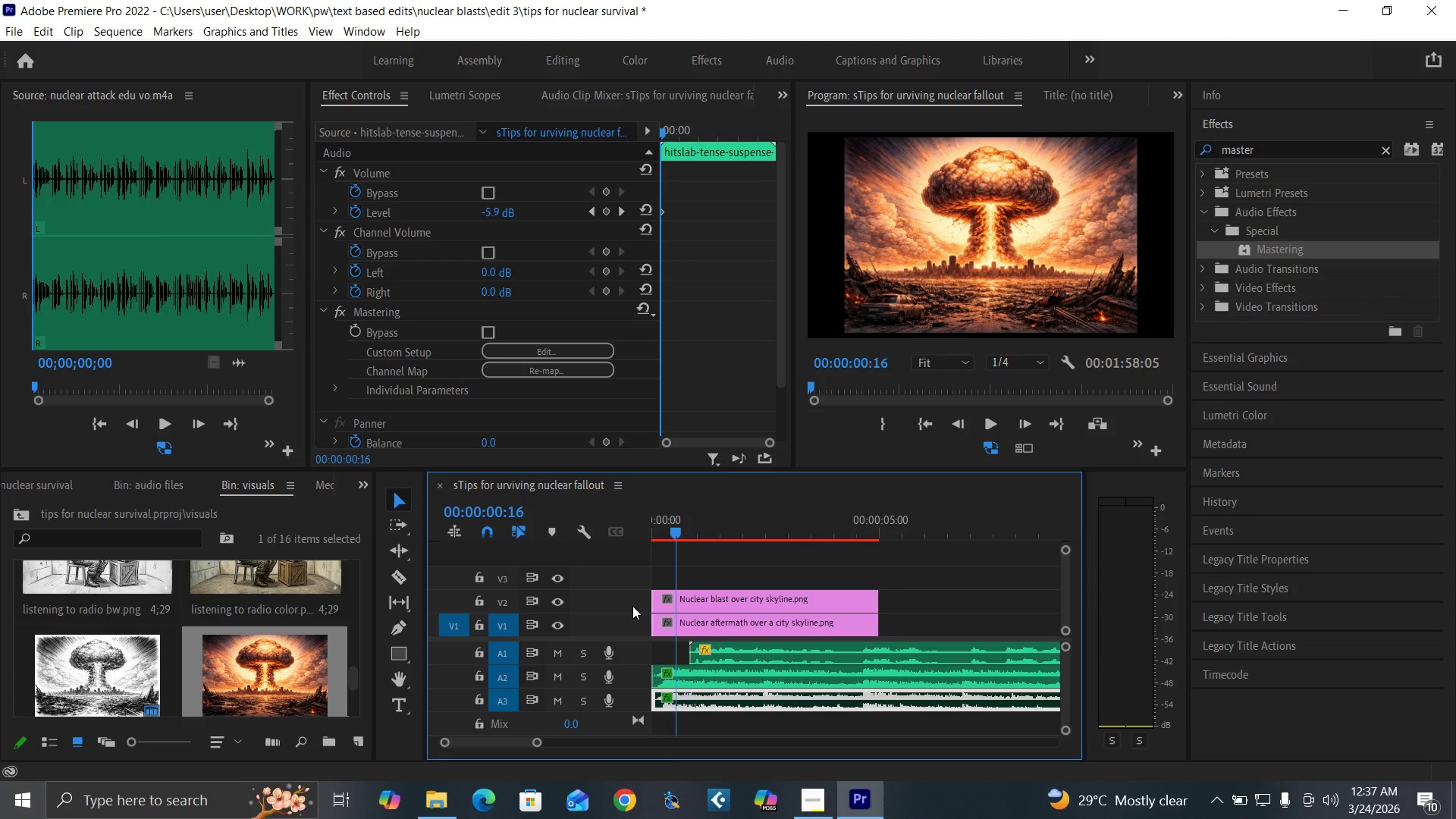 
key(ArrowRight)
 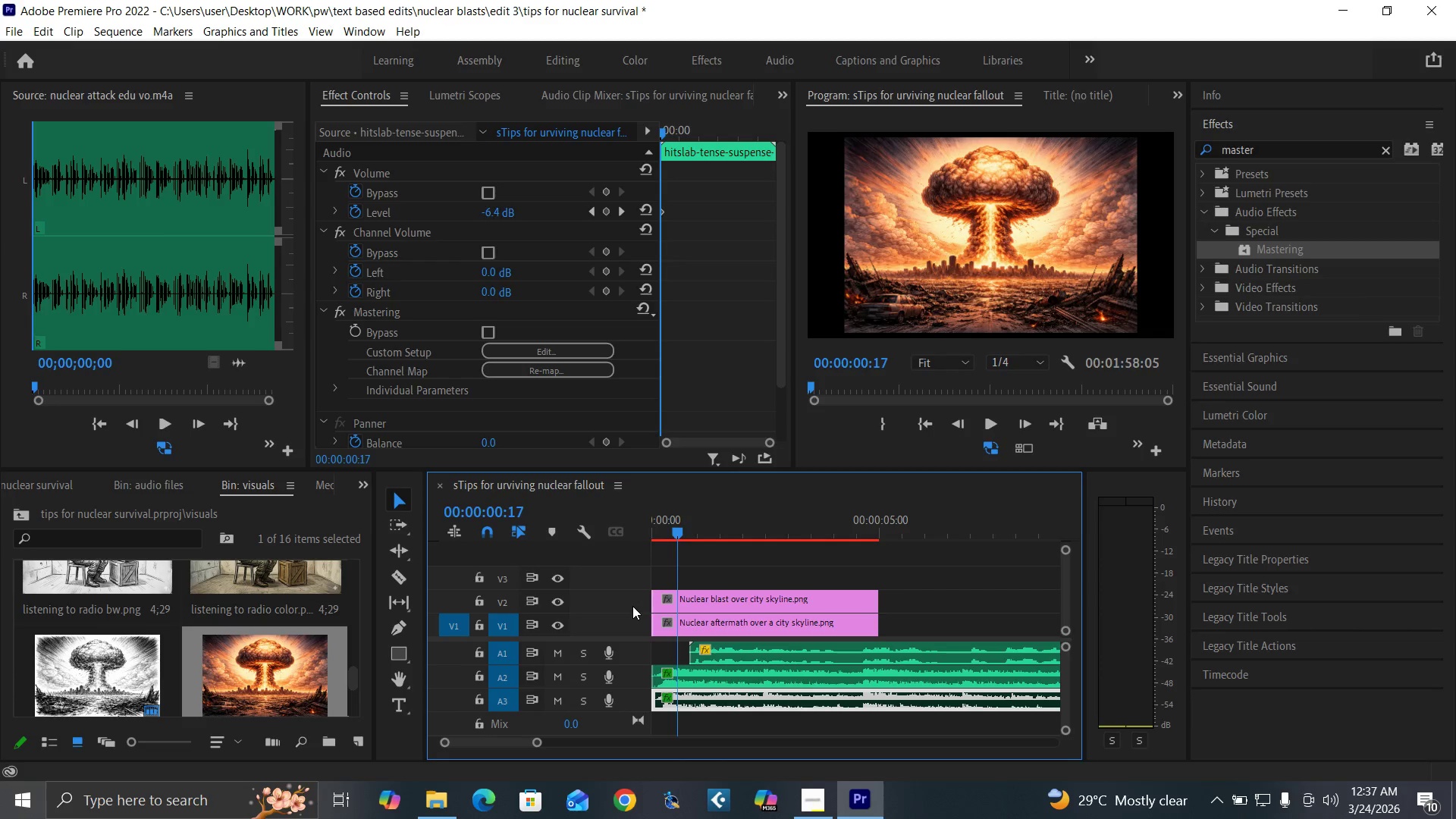 
key(ArrowRight)
 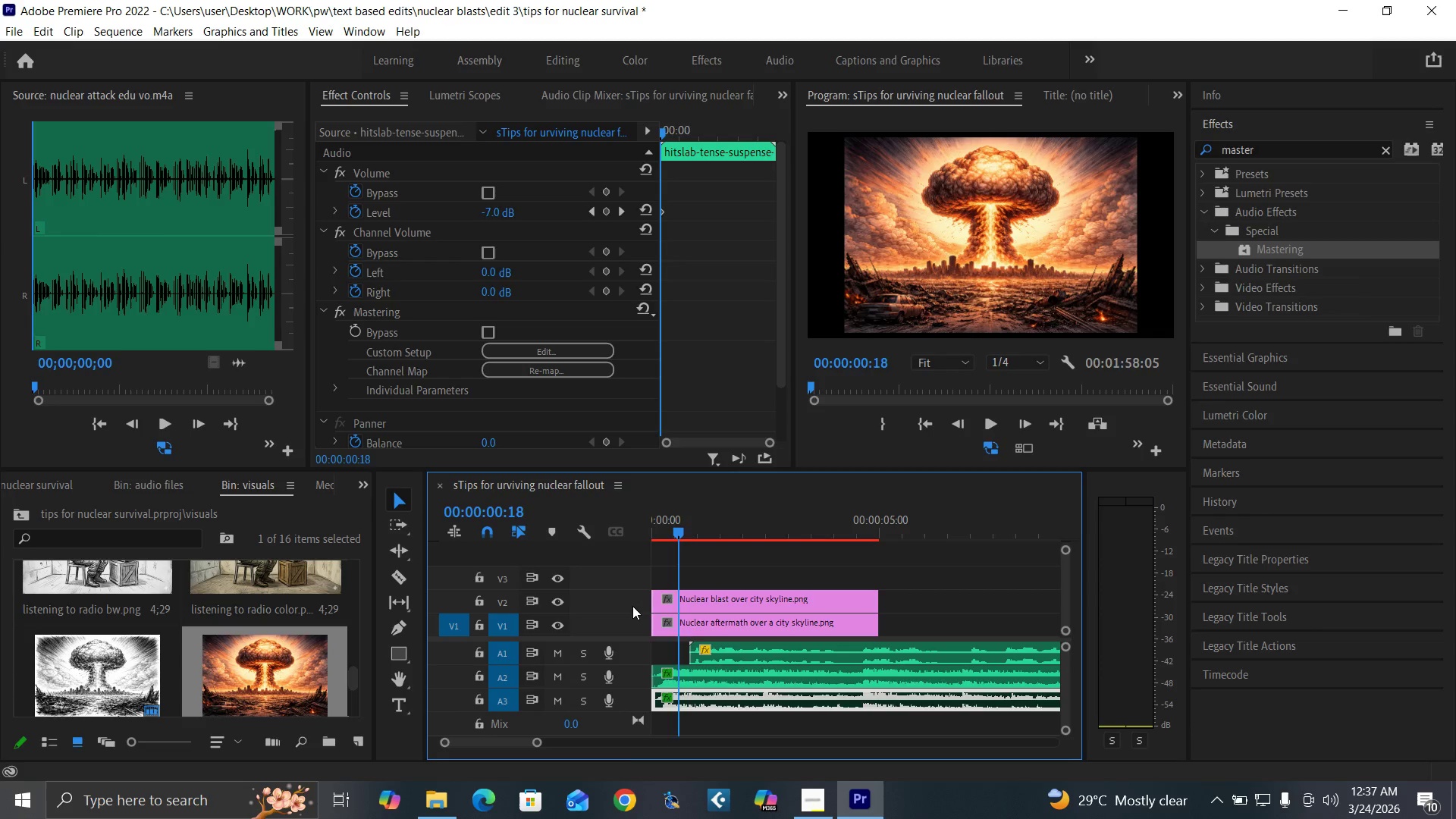 
key(ArrowRight)
 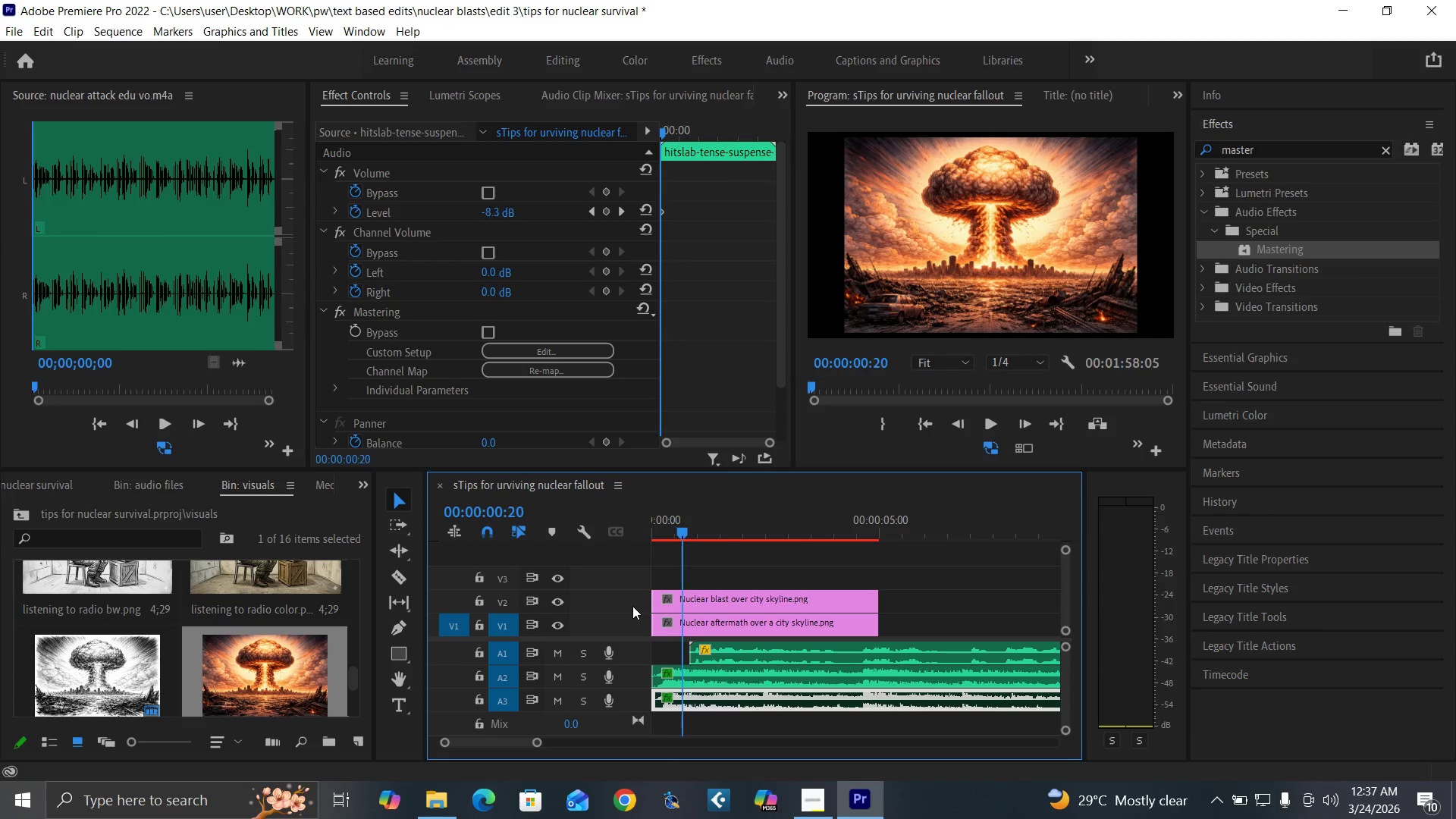 
key(ArrowRight)
 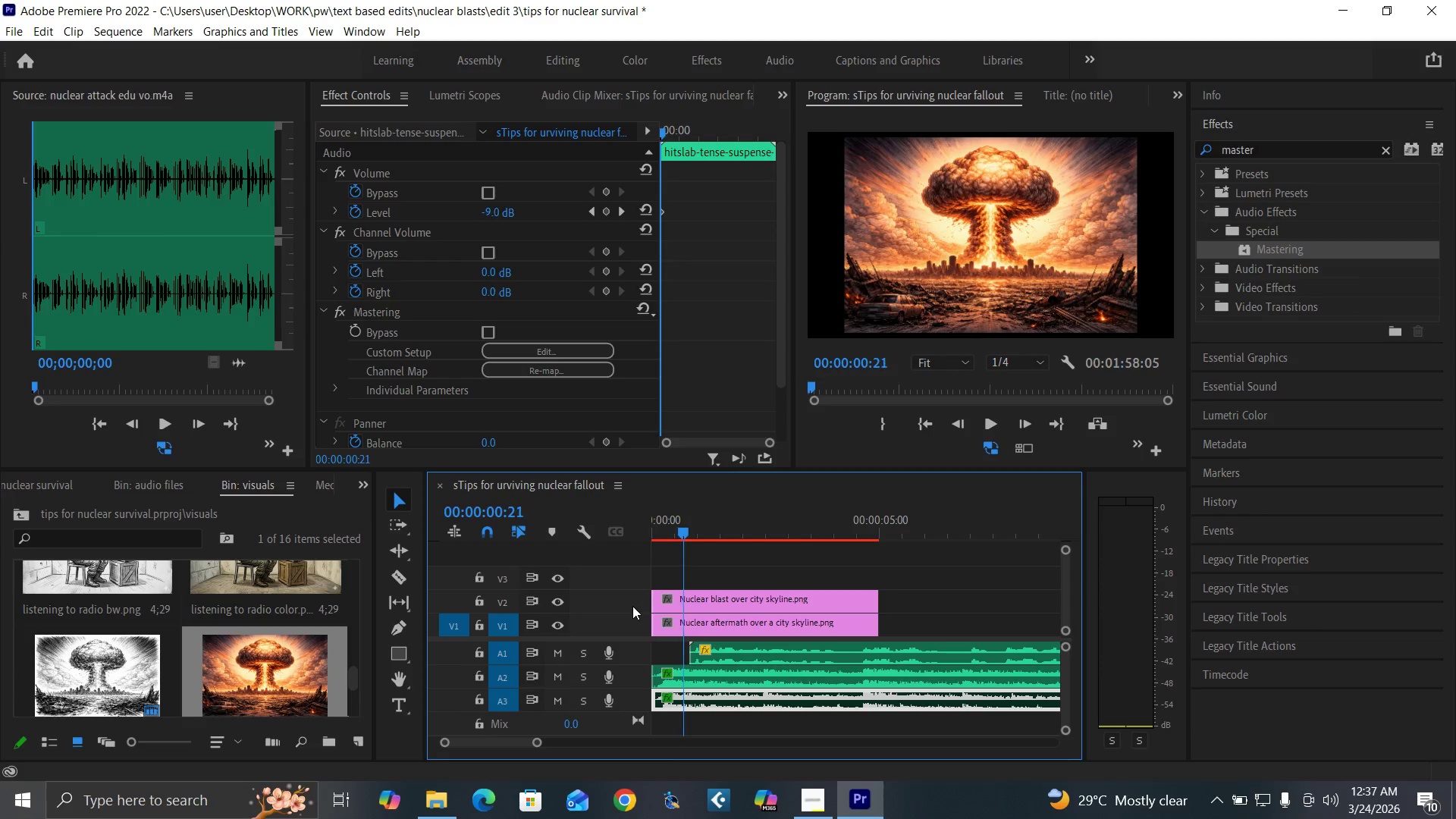 
key(ArrowRight)
 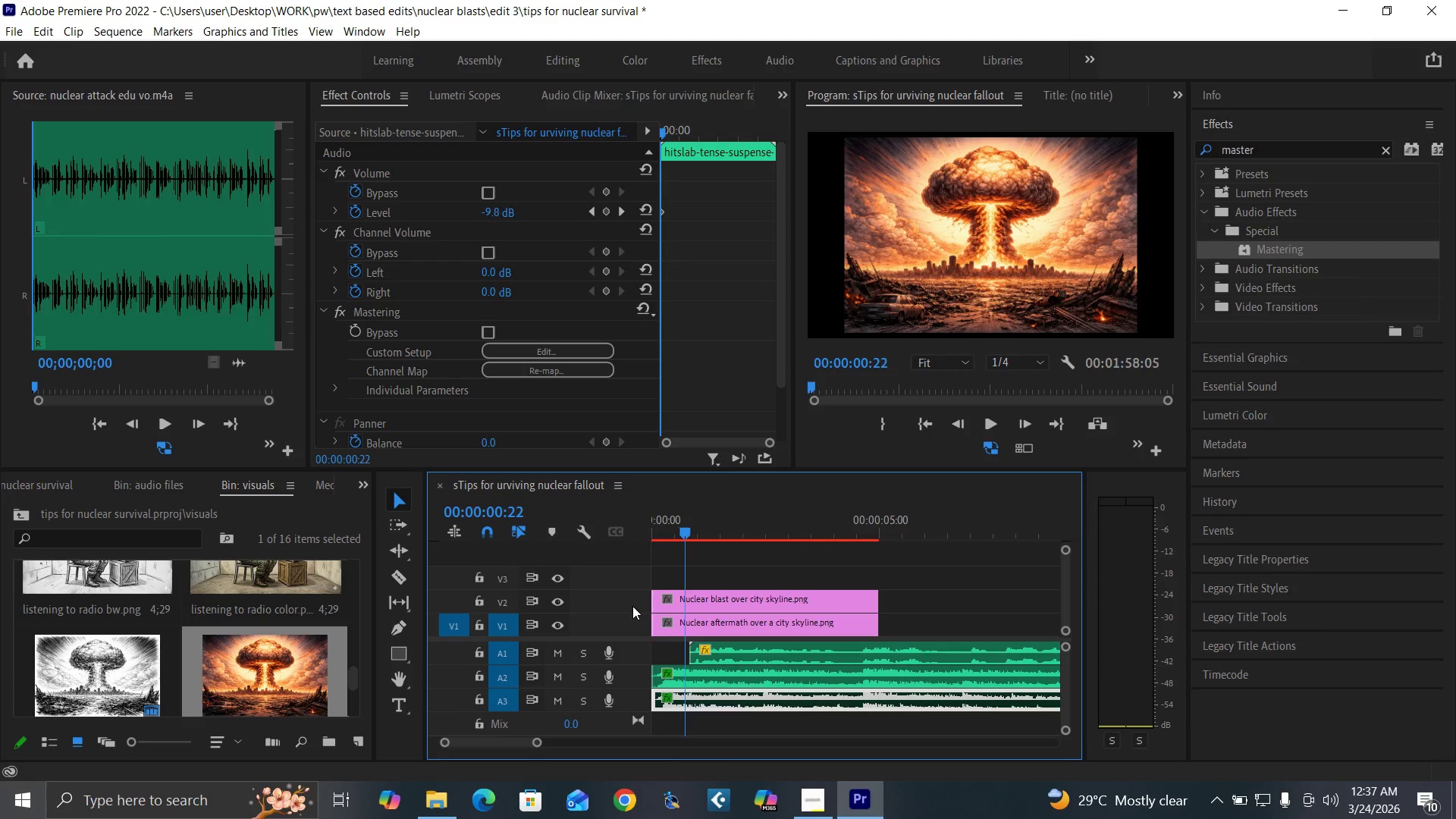 
key(ArrowRight)
 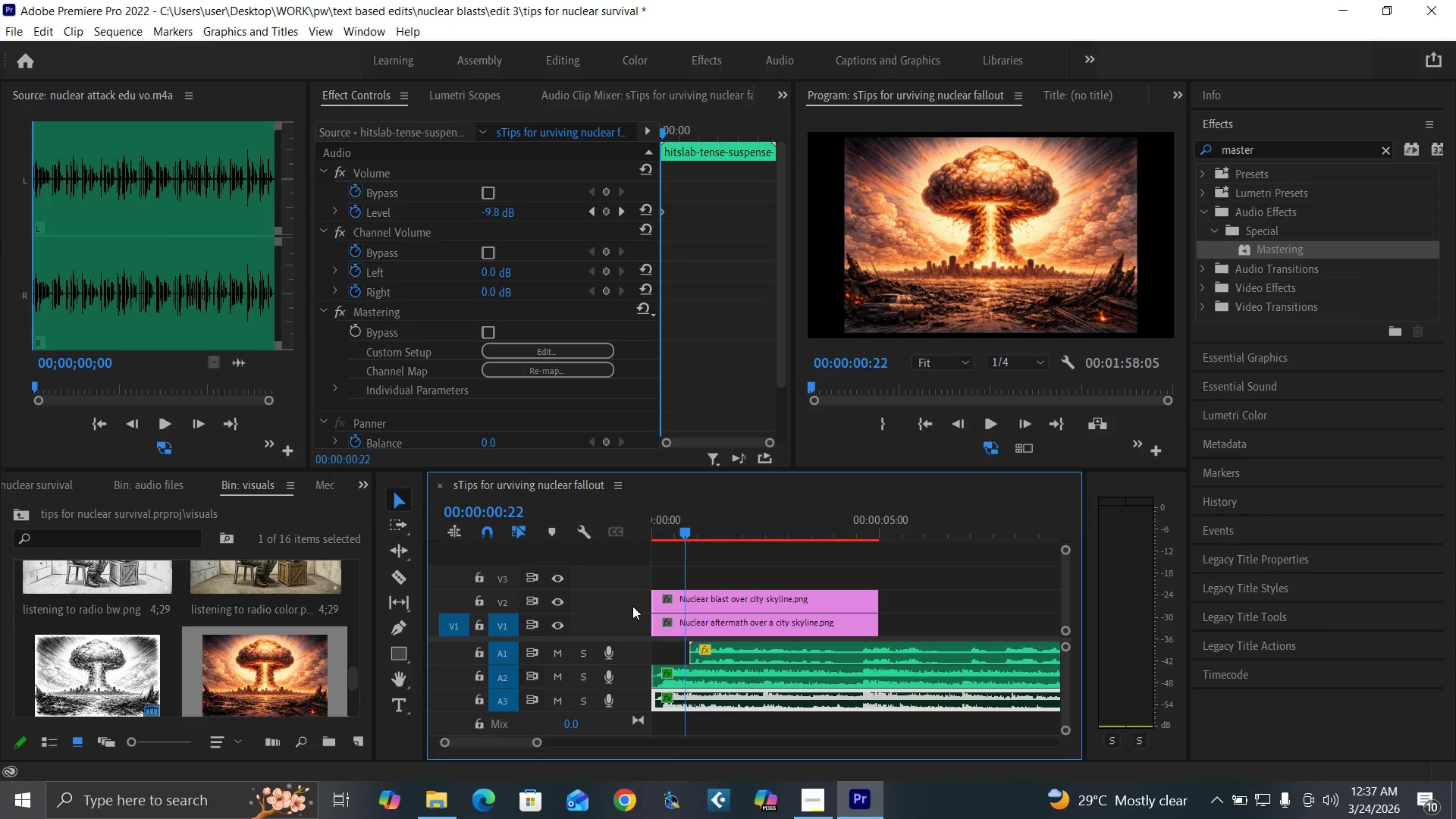 
key(ArrowRight)
 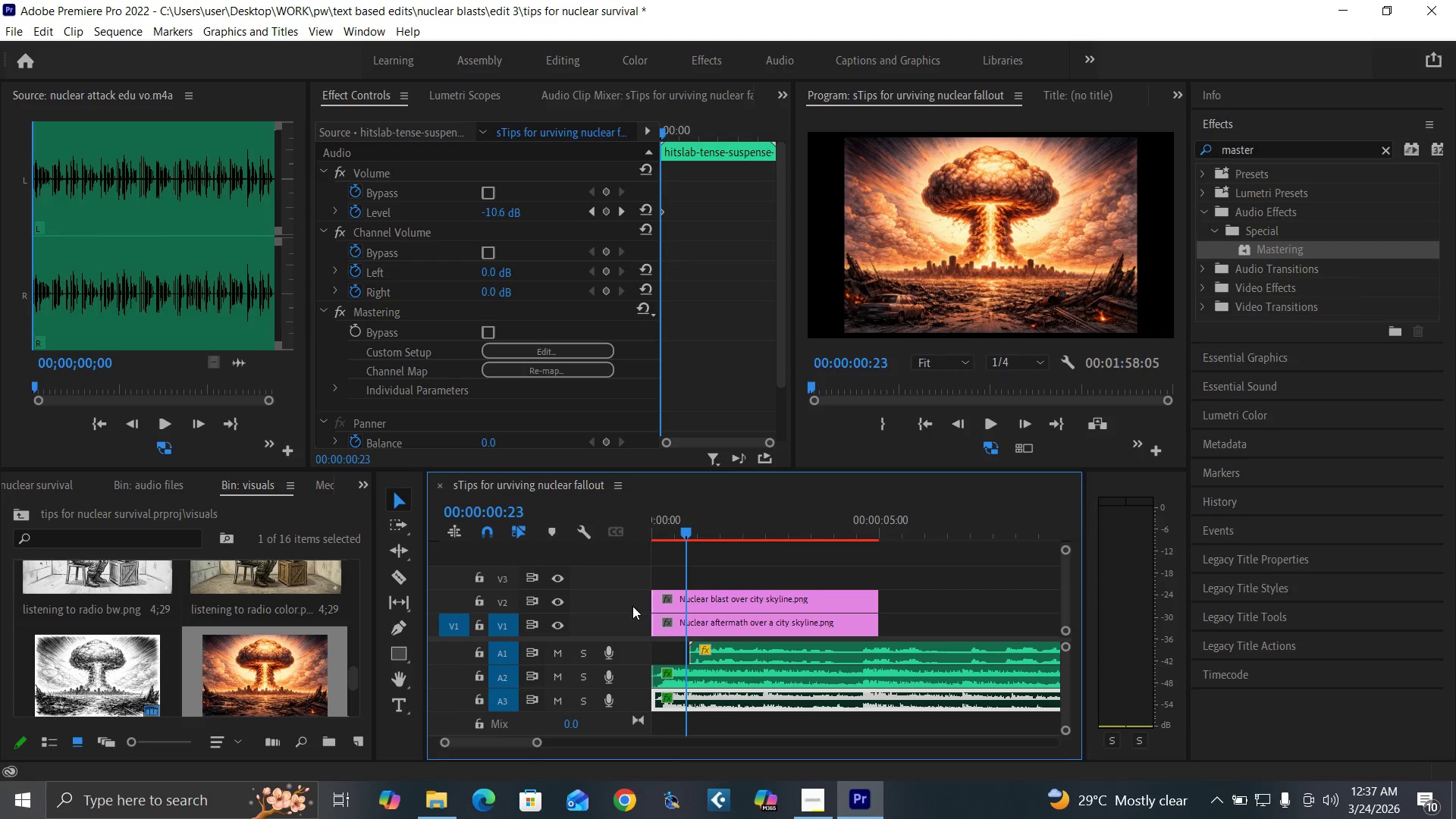 
key(ArrowRight)
 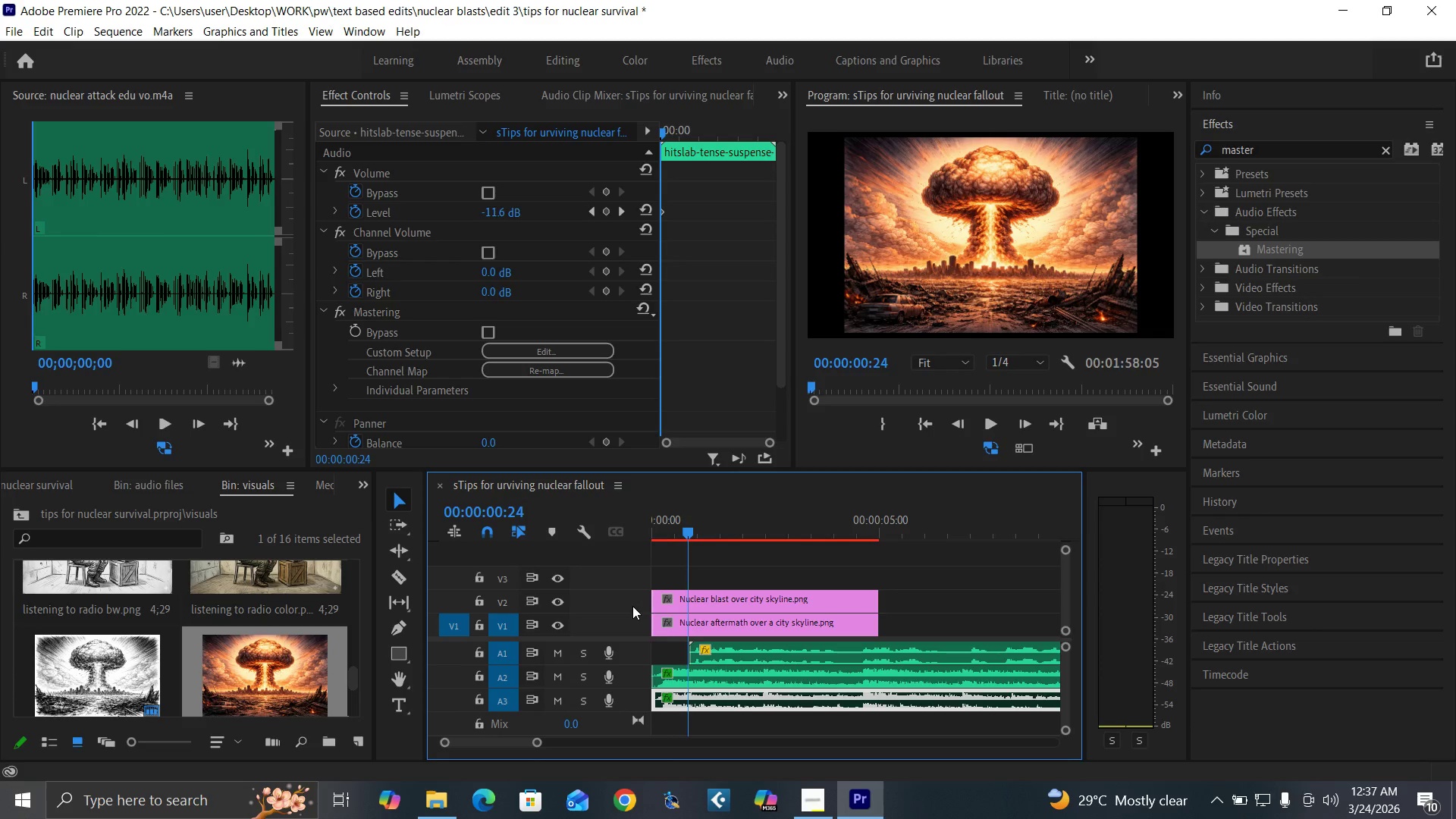 
key(ArrowRight)
 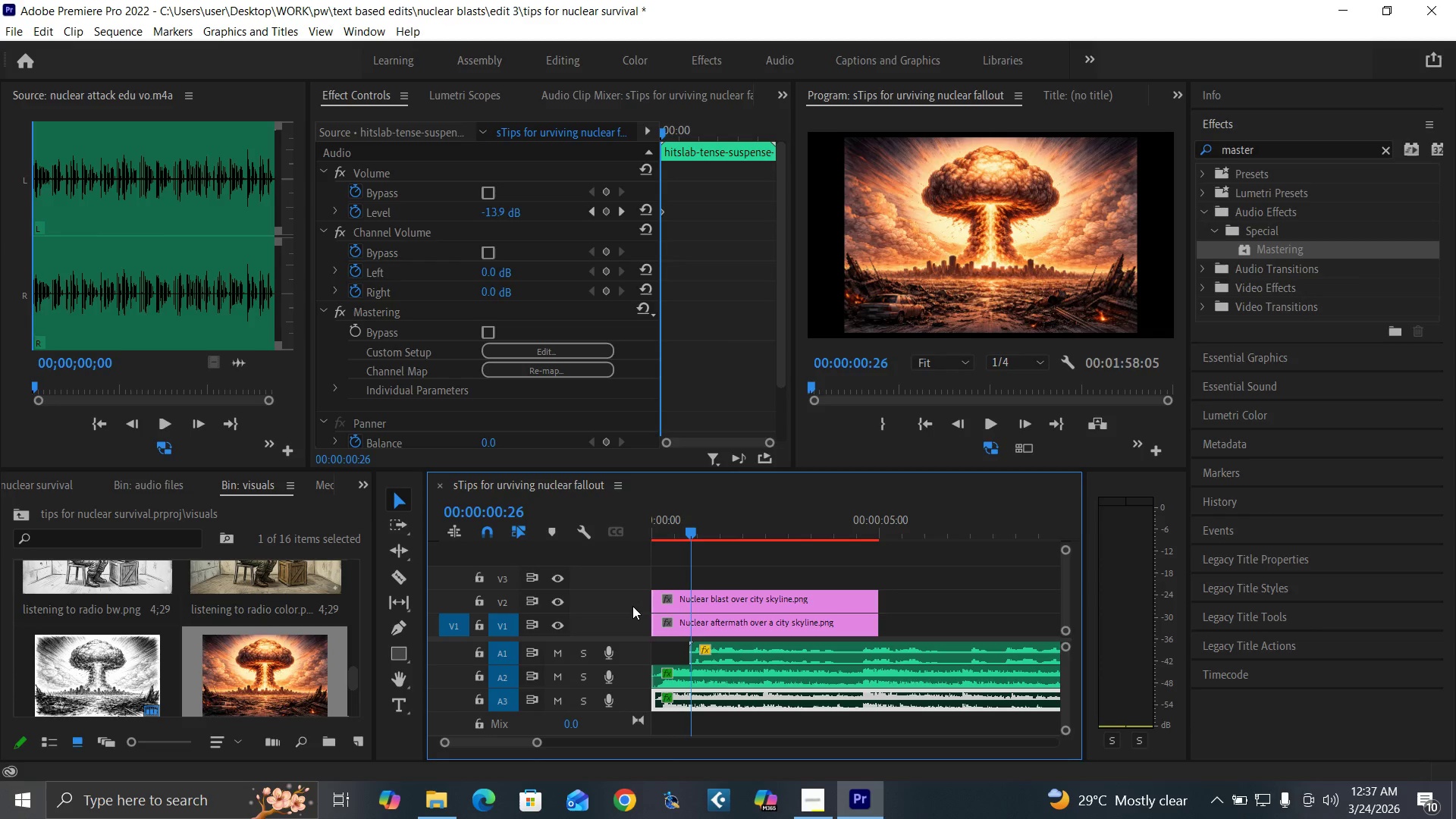 
key(ArrowRight)
 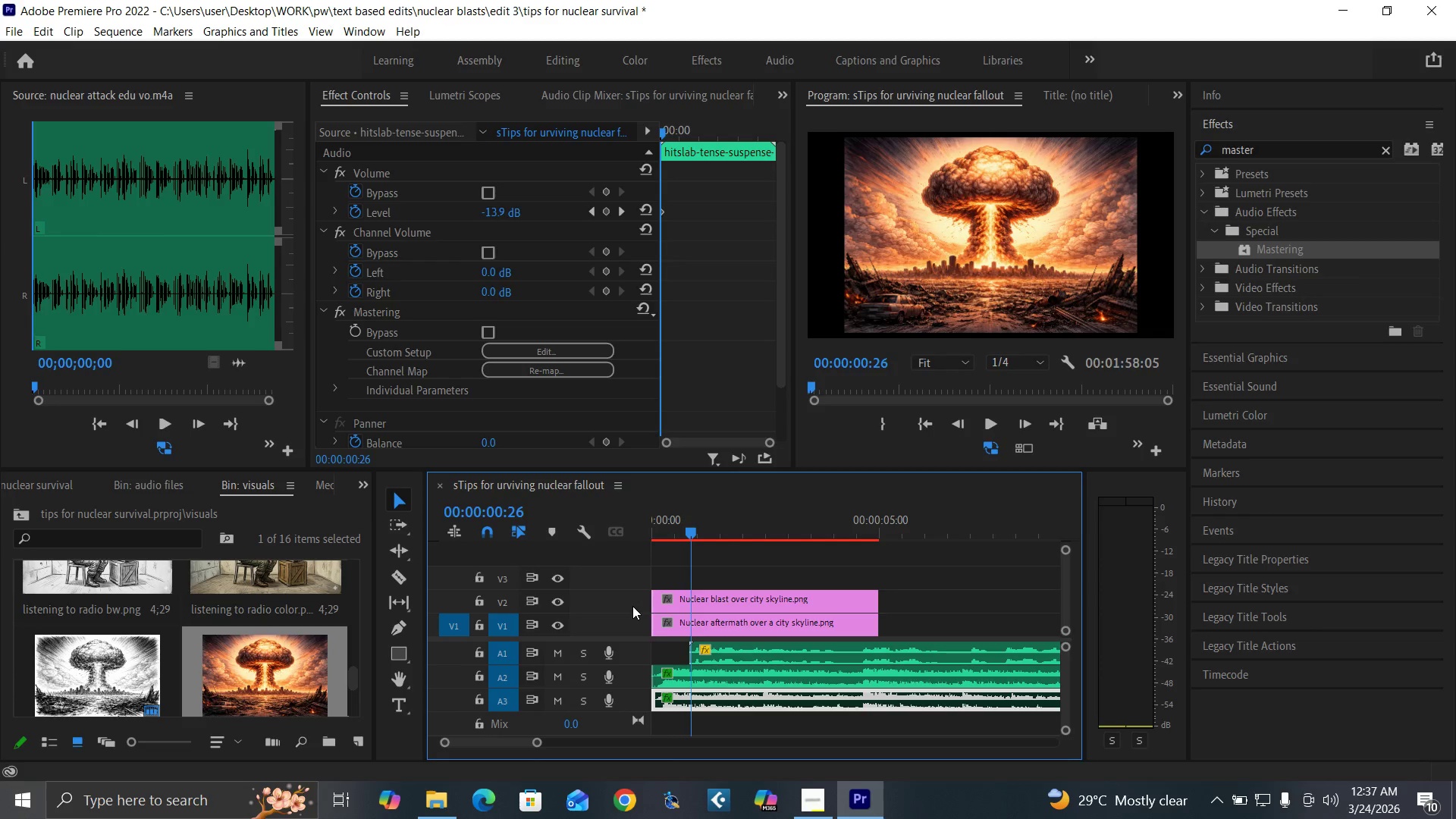 
key(ArrowRight)
 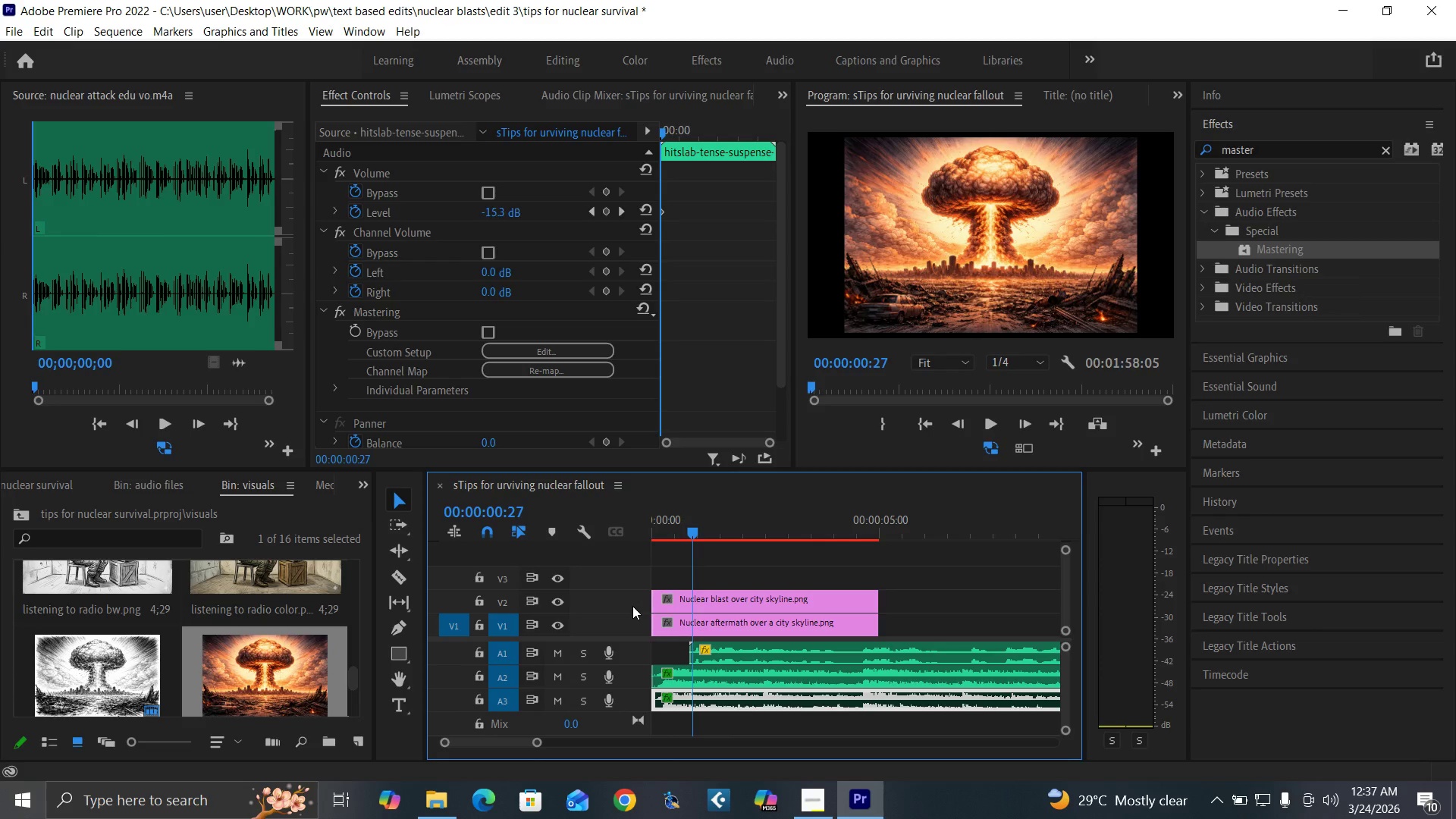 
key(ArrowRight)
 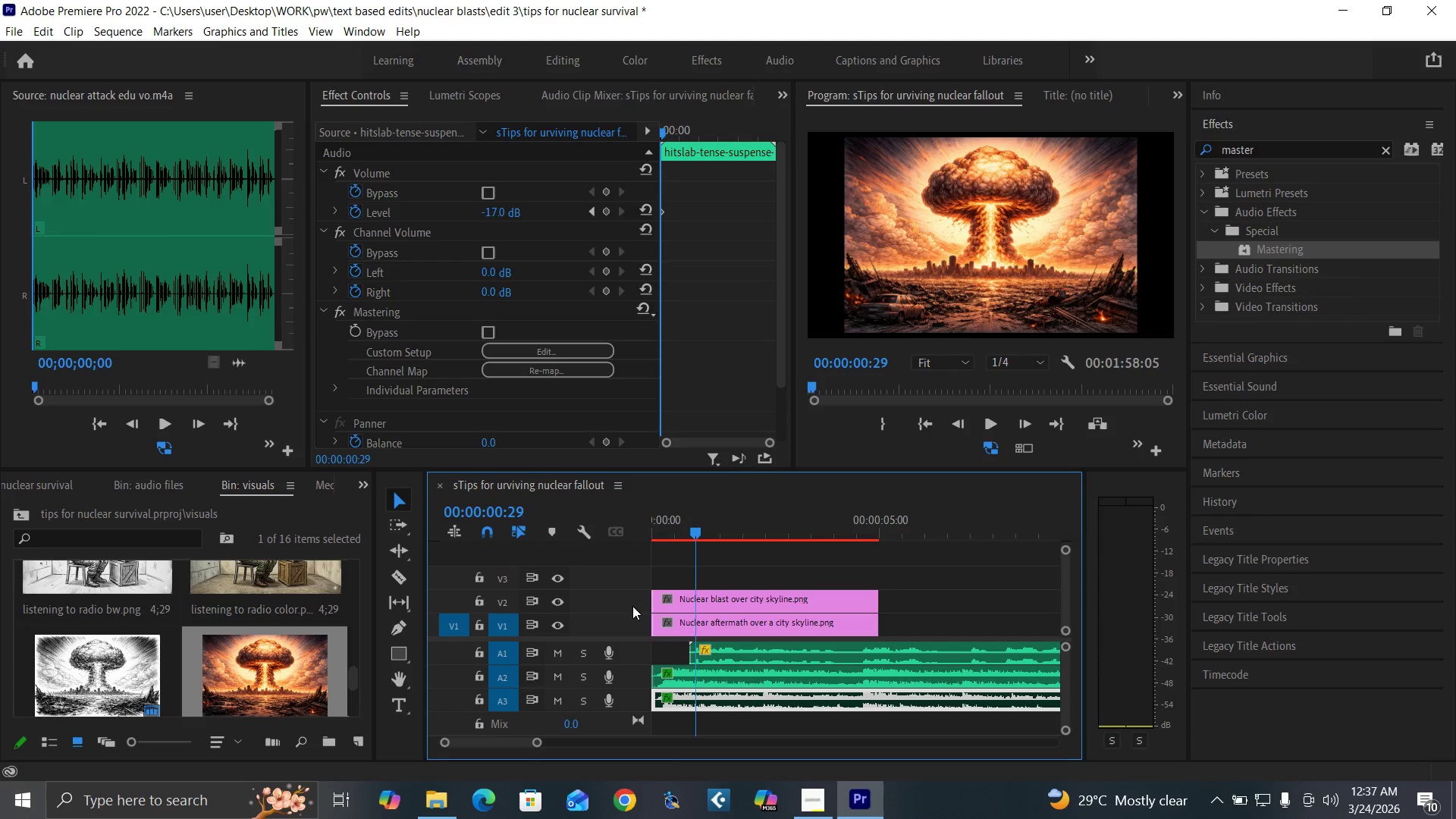 
key(ArrowRight)
 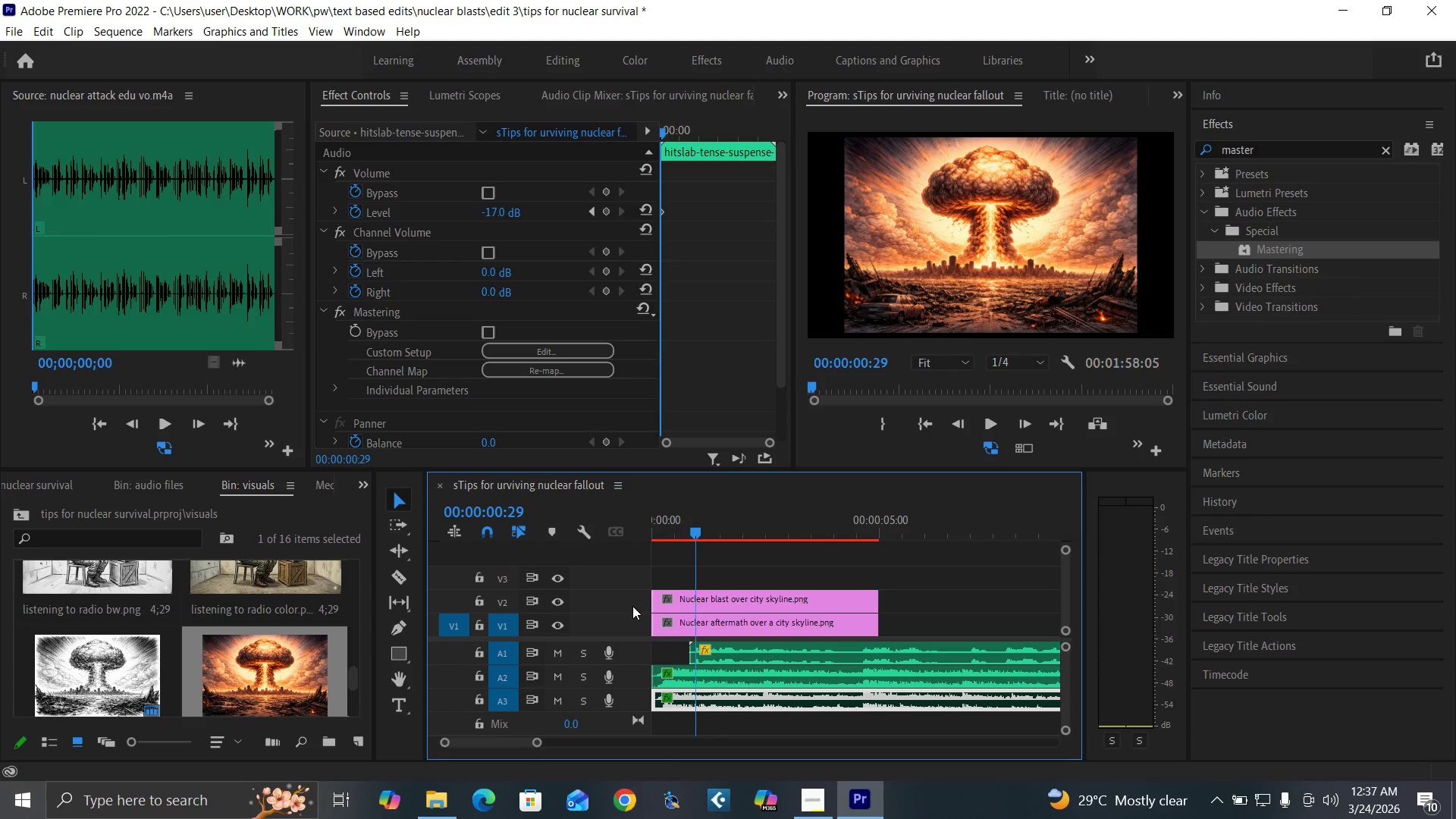 
key(ArrowRight)
 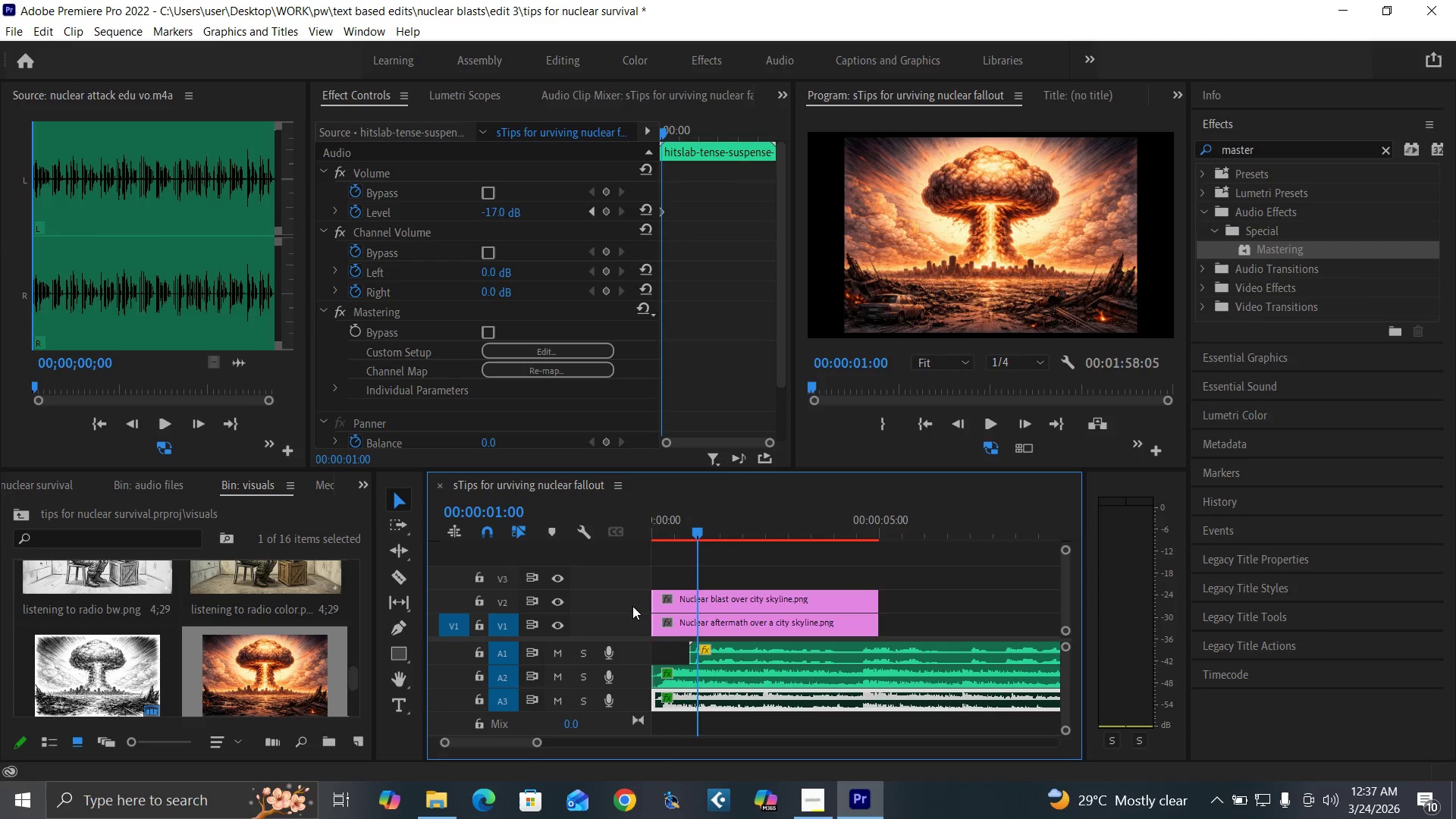 
key(ArrowRight)
 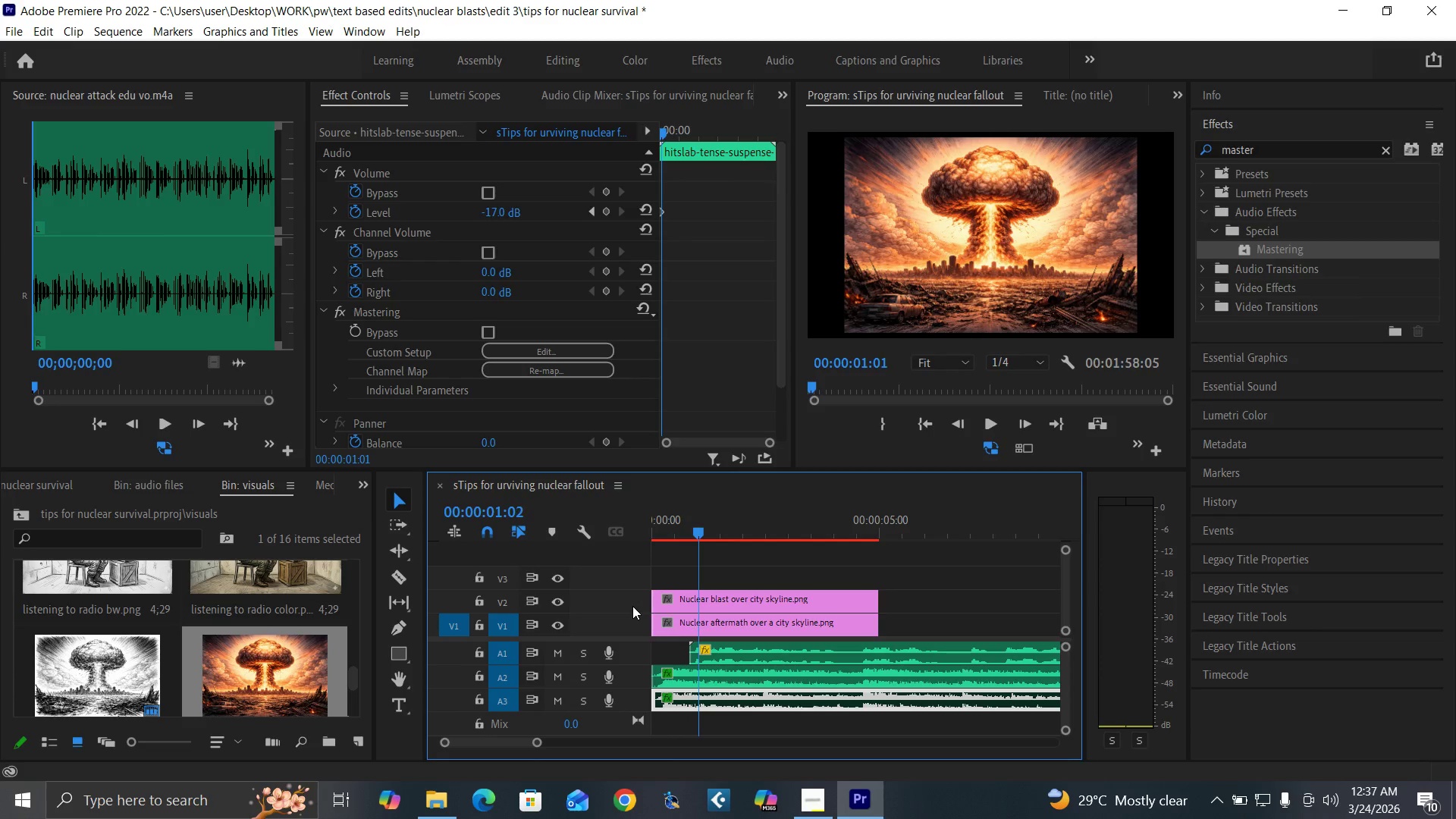 
key(ArrowRight)
 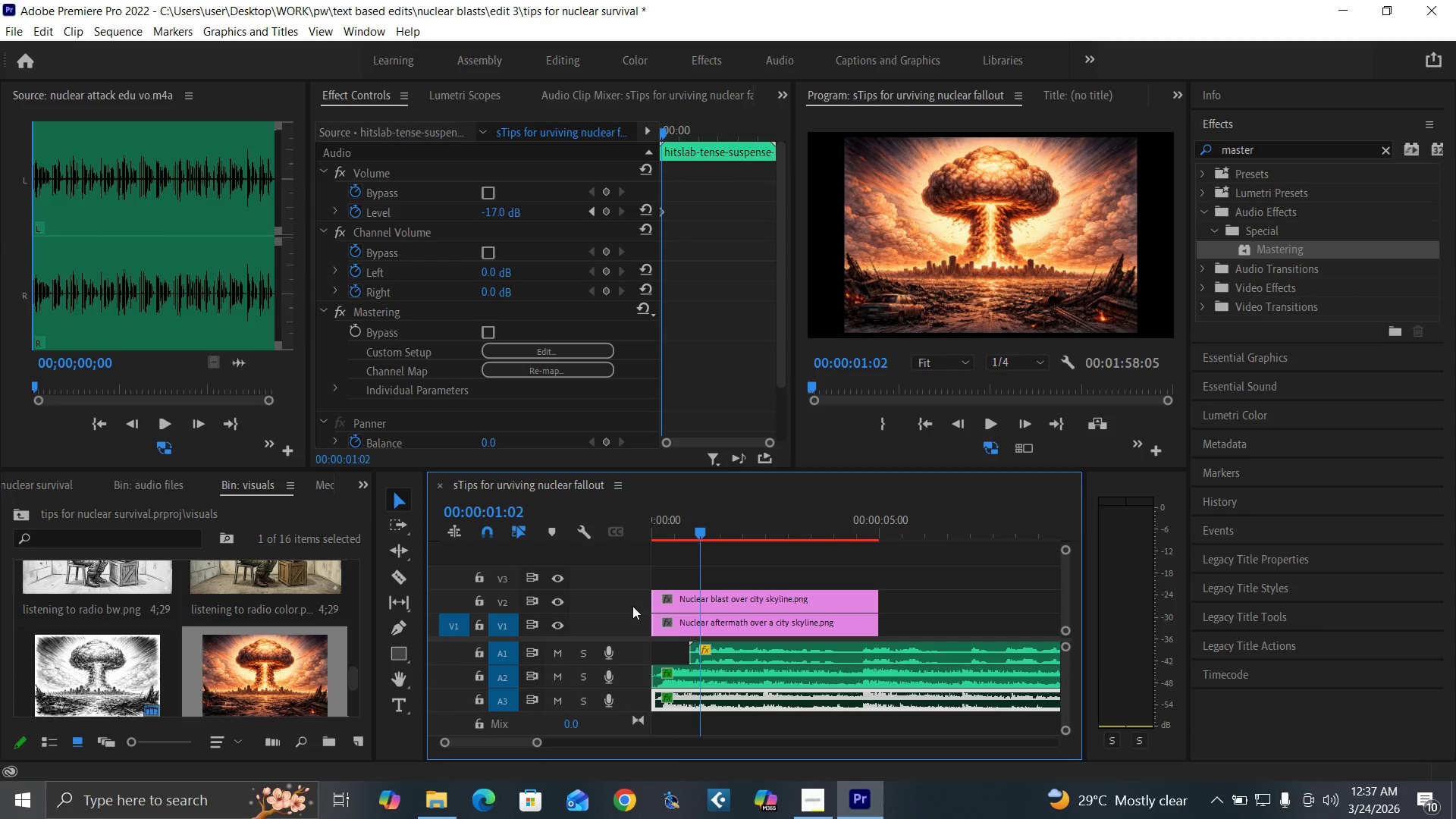 
key(ArrowRight)
 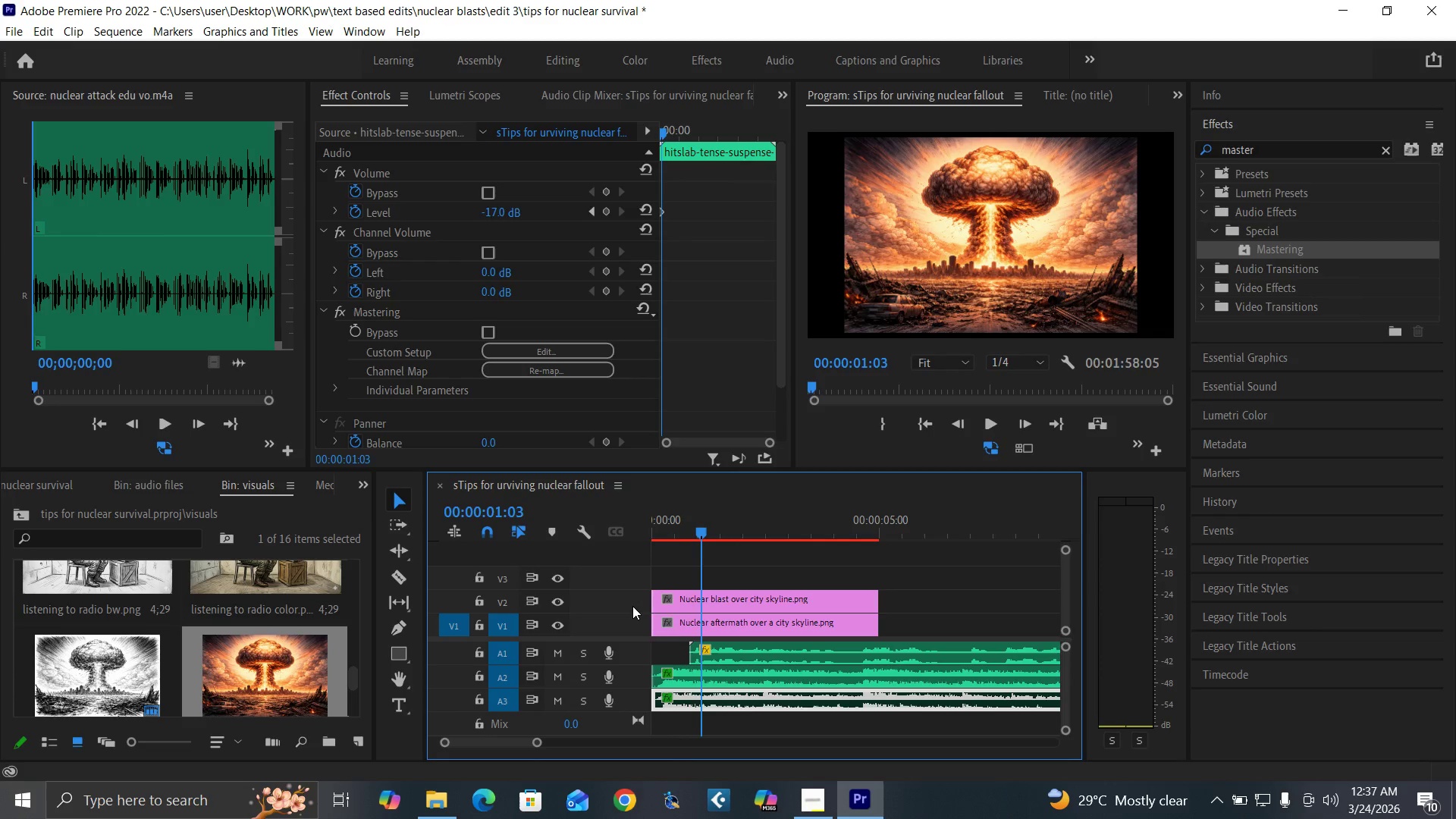 
key(ArrowRight)
 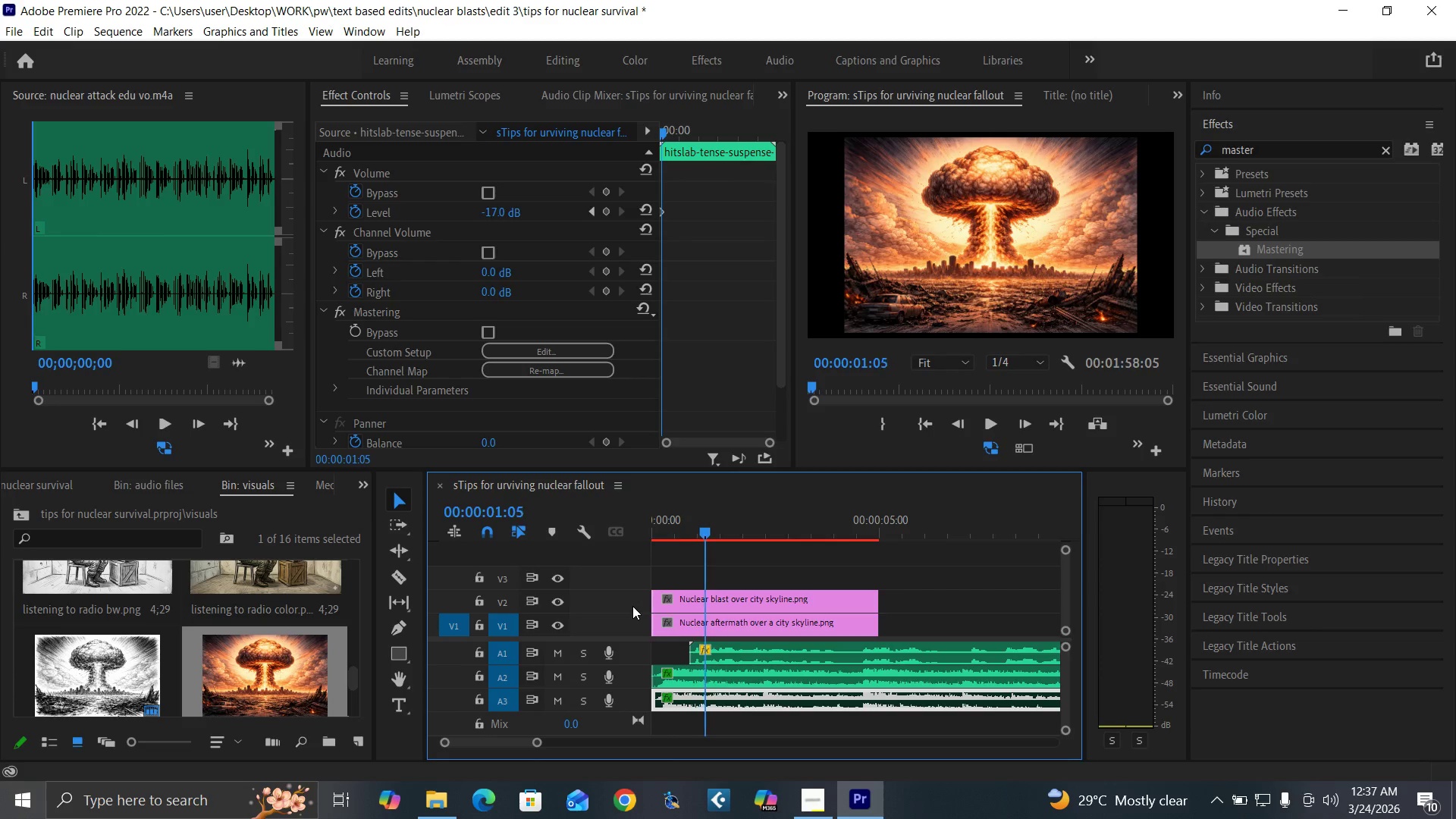 
key(ArrowRight)
 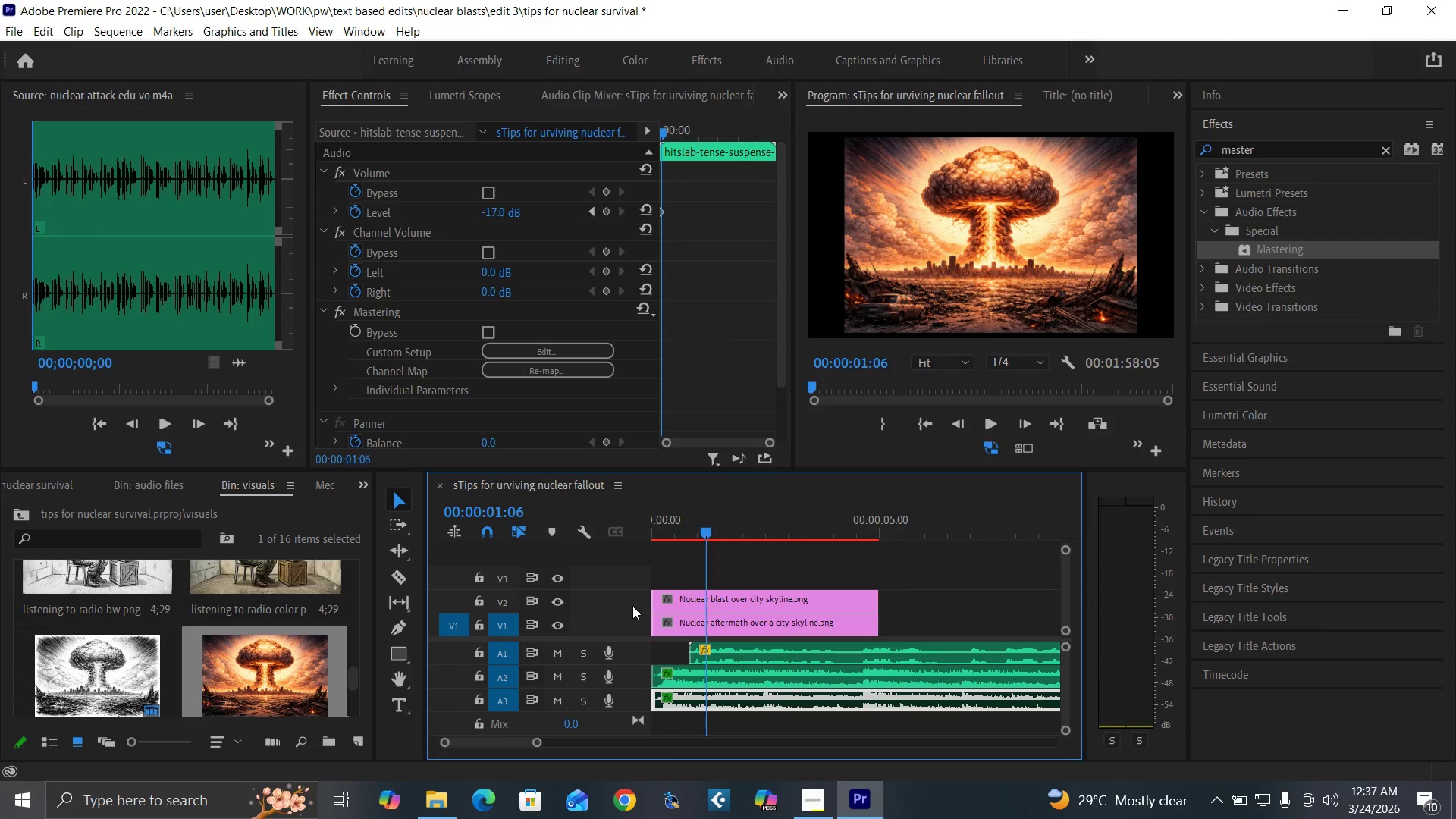 
key(ArrowRight)
 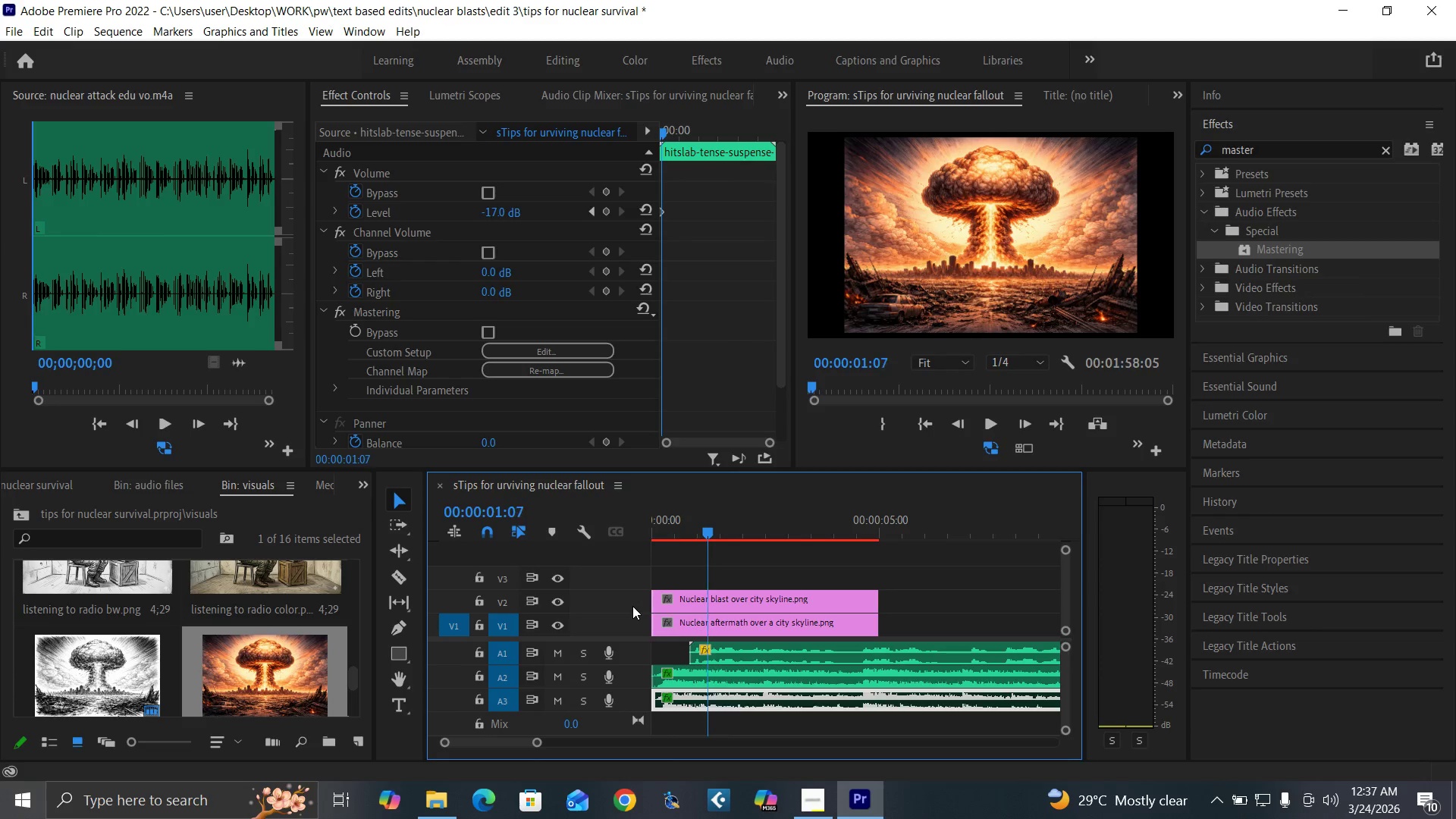 
key(ArrowRight)
 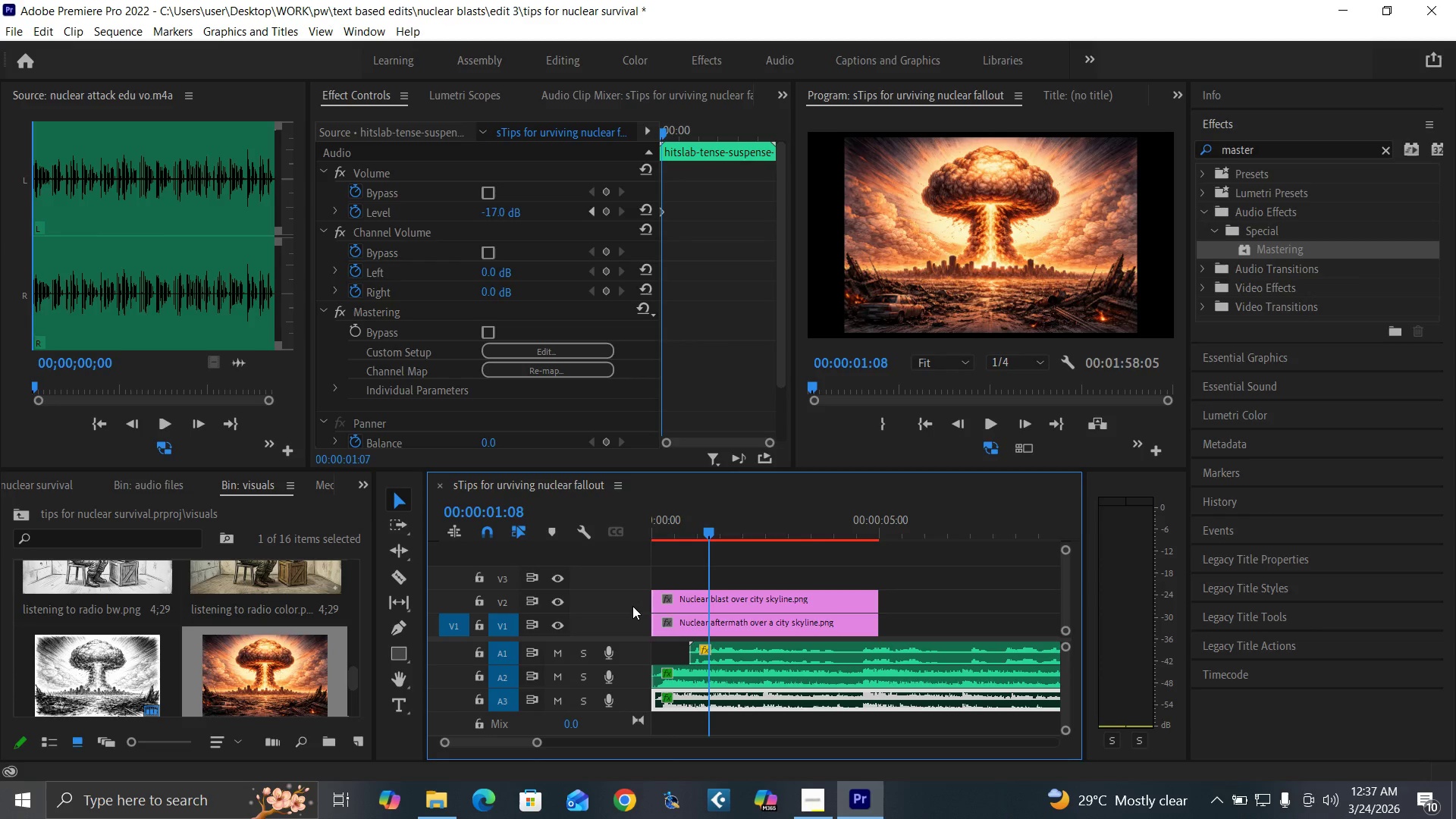 
key(ArrowRight)
 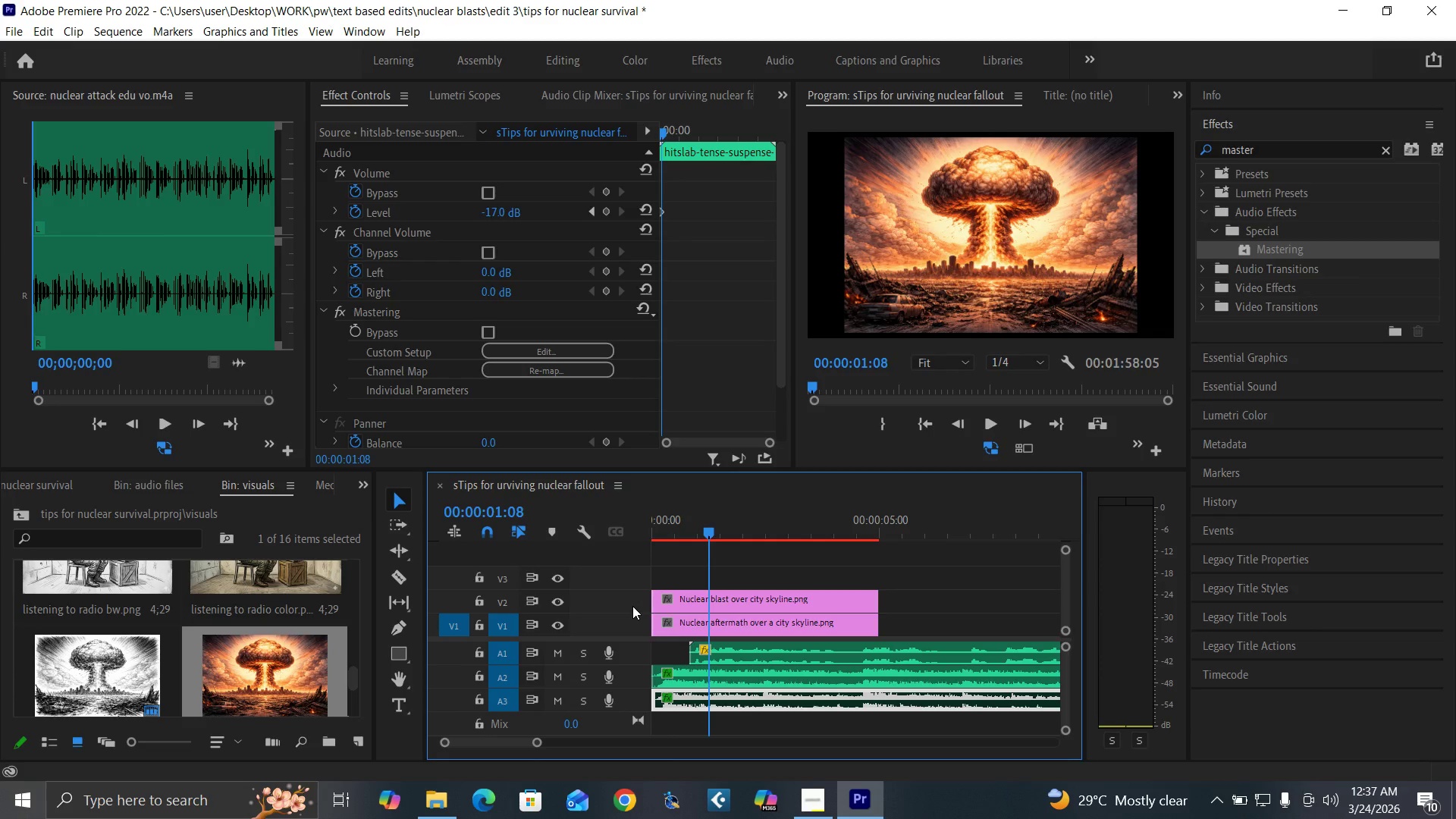 
key(ArrowRight)
 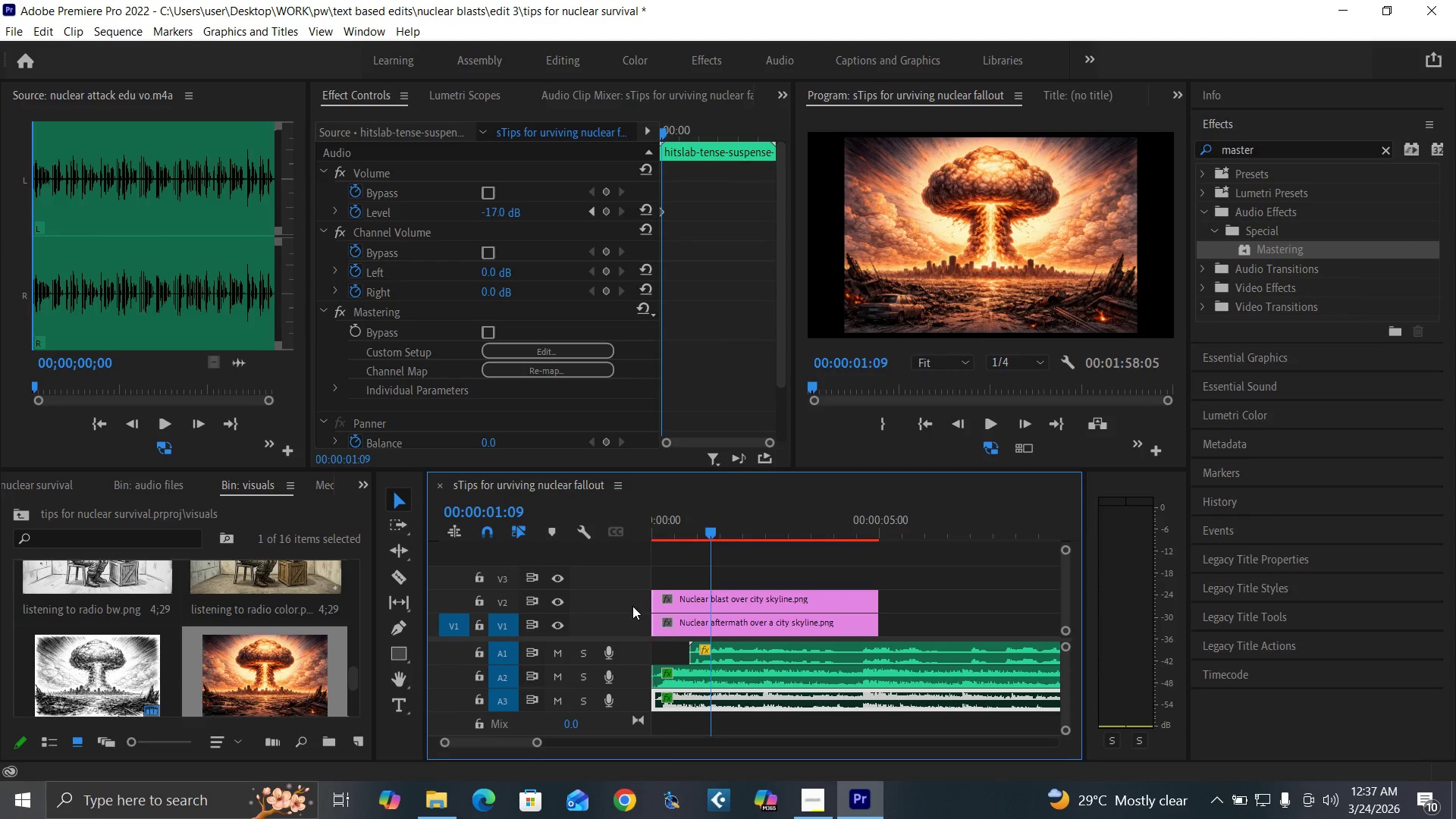 
key(ArrowRight)
 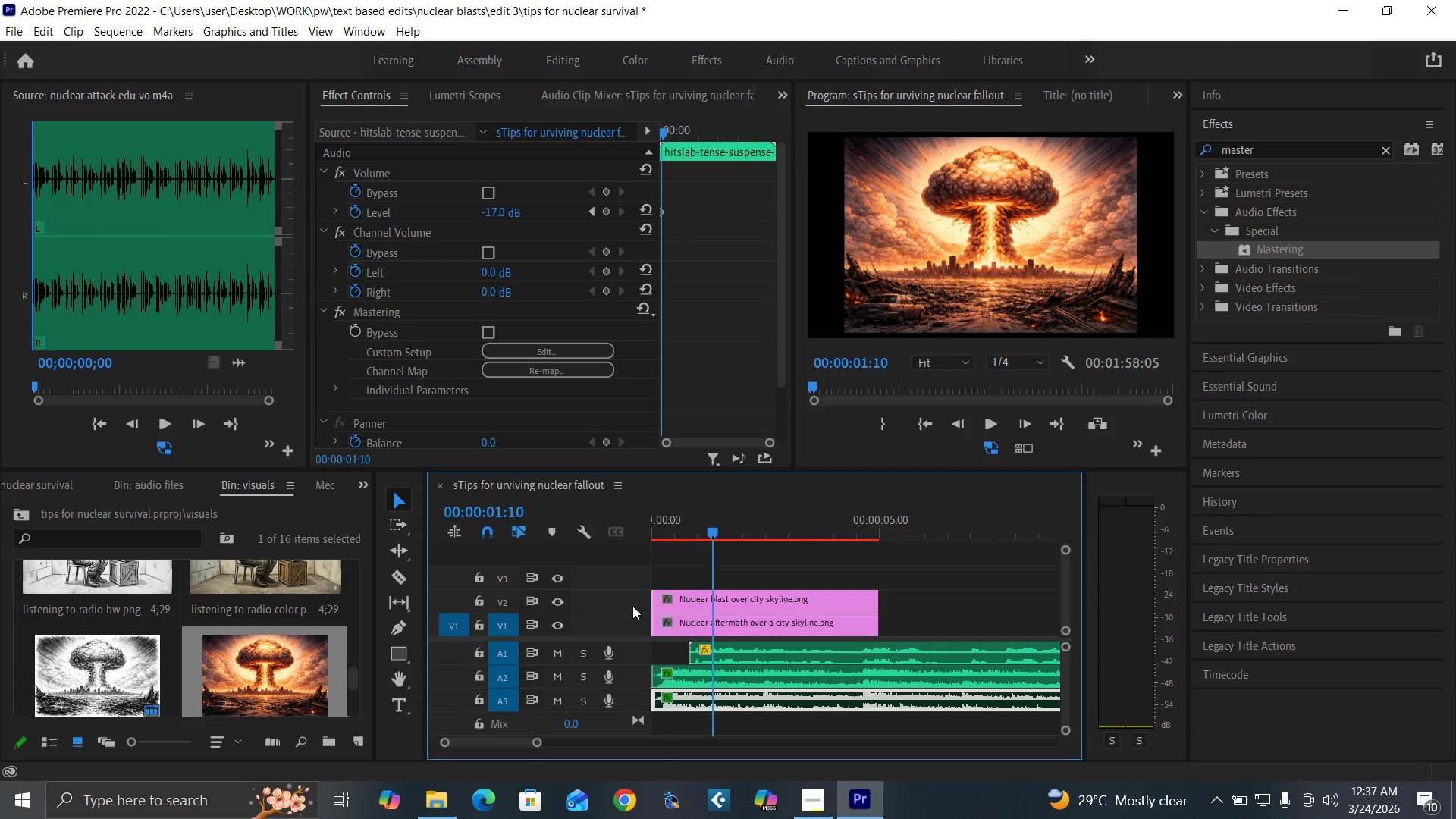 
key(ArrowRight)
 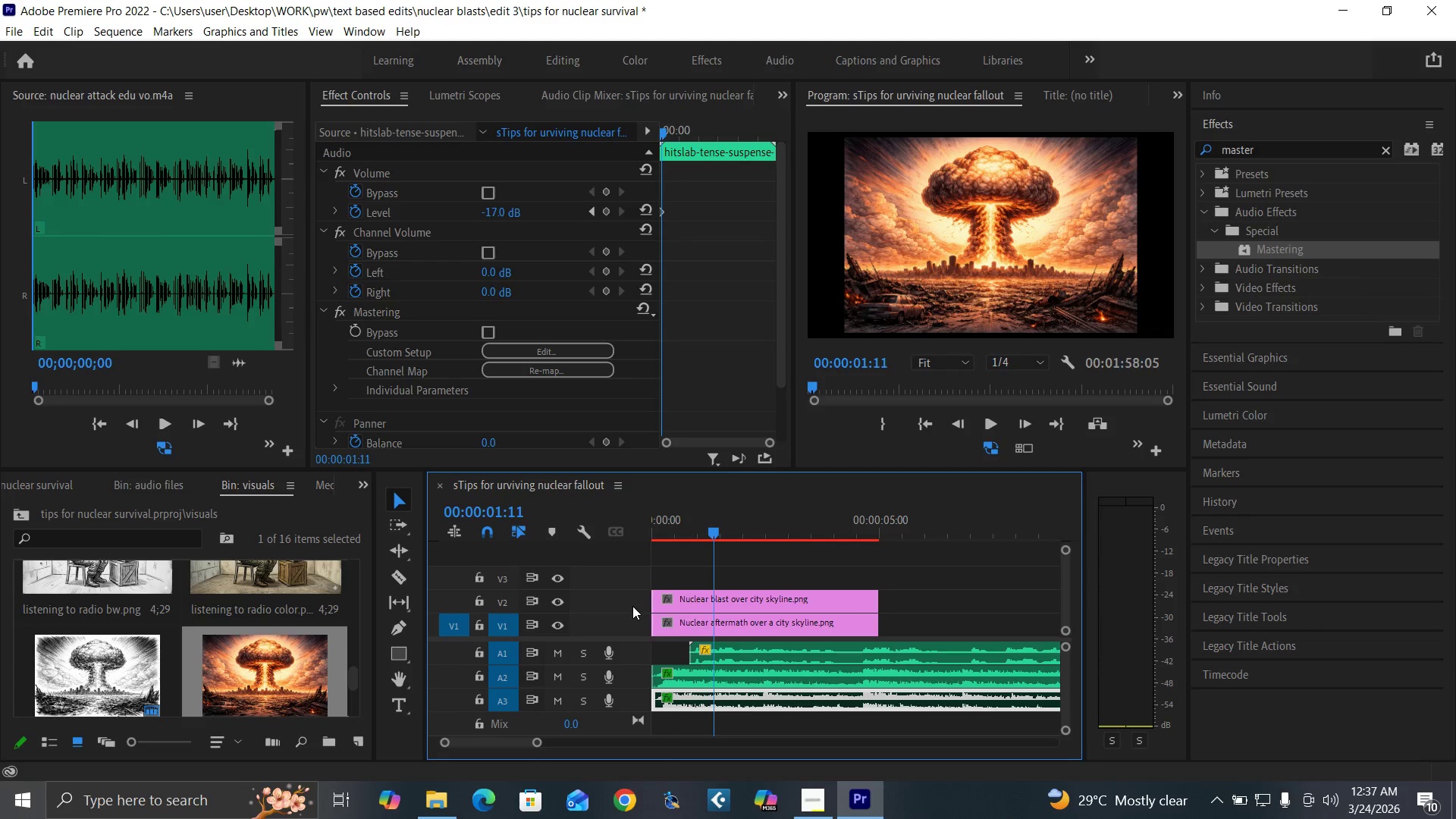 
key(ArrowRight)
 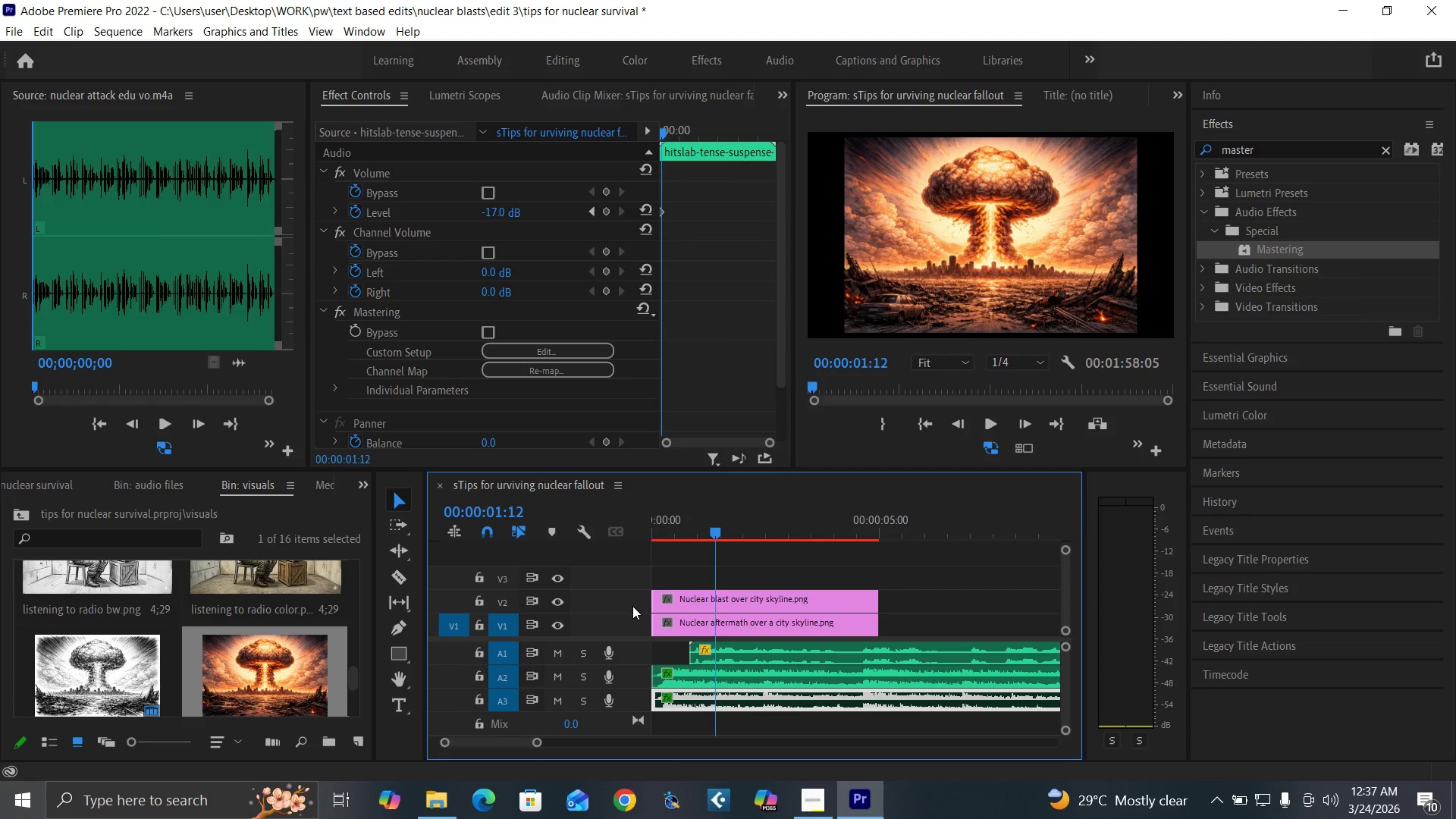 
key(ArrowRight)
 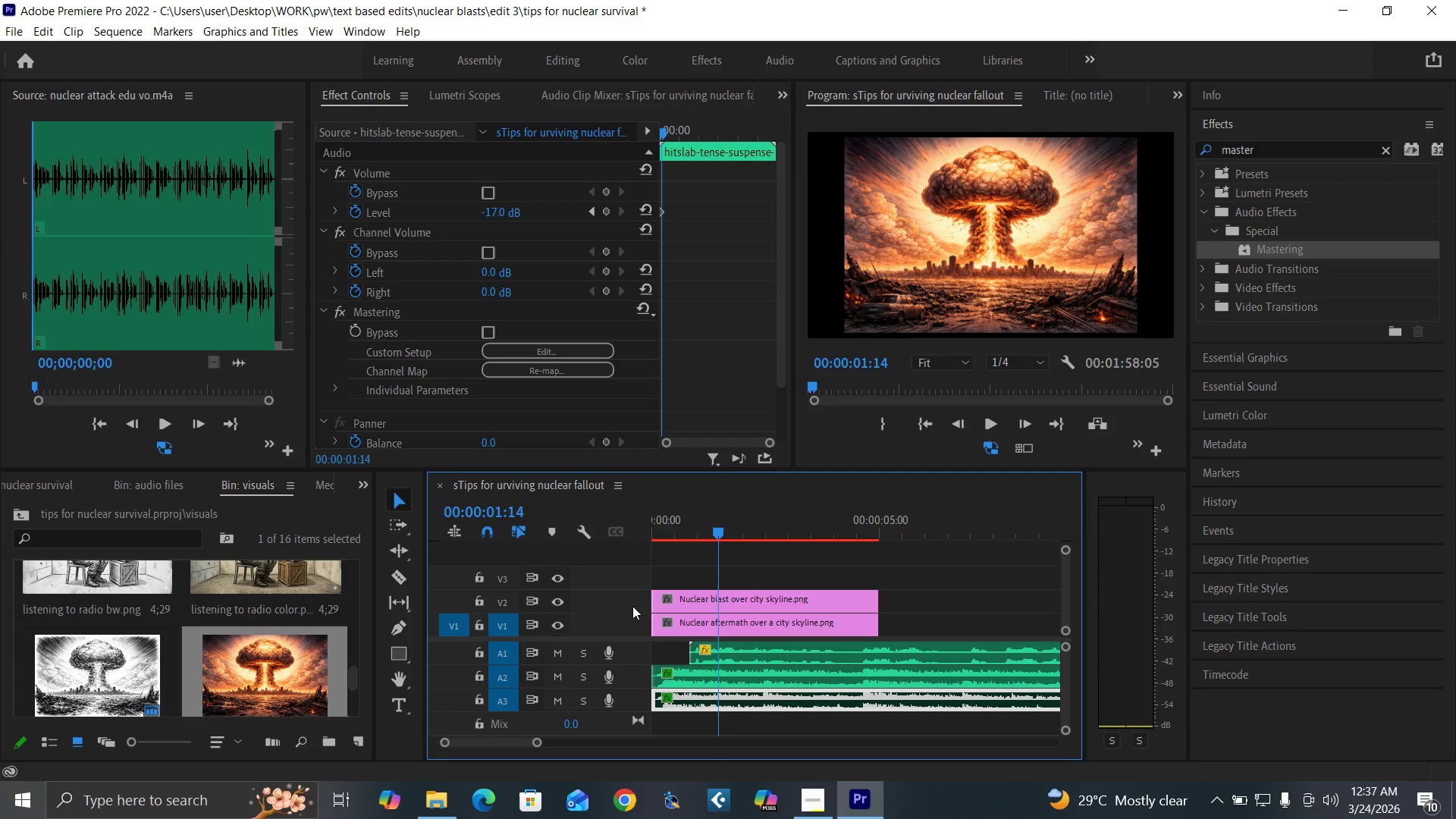 
key(ArrowRight)
 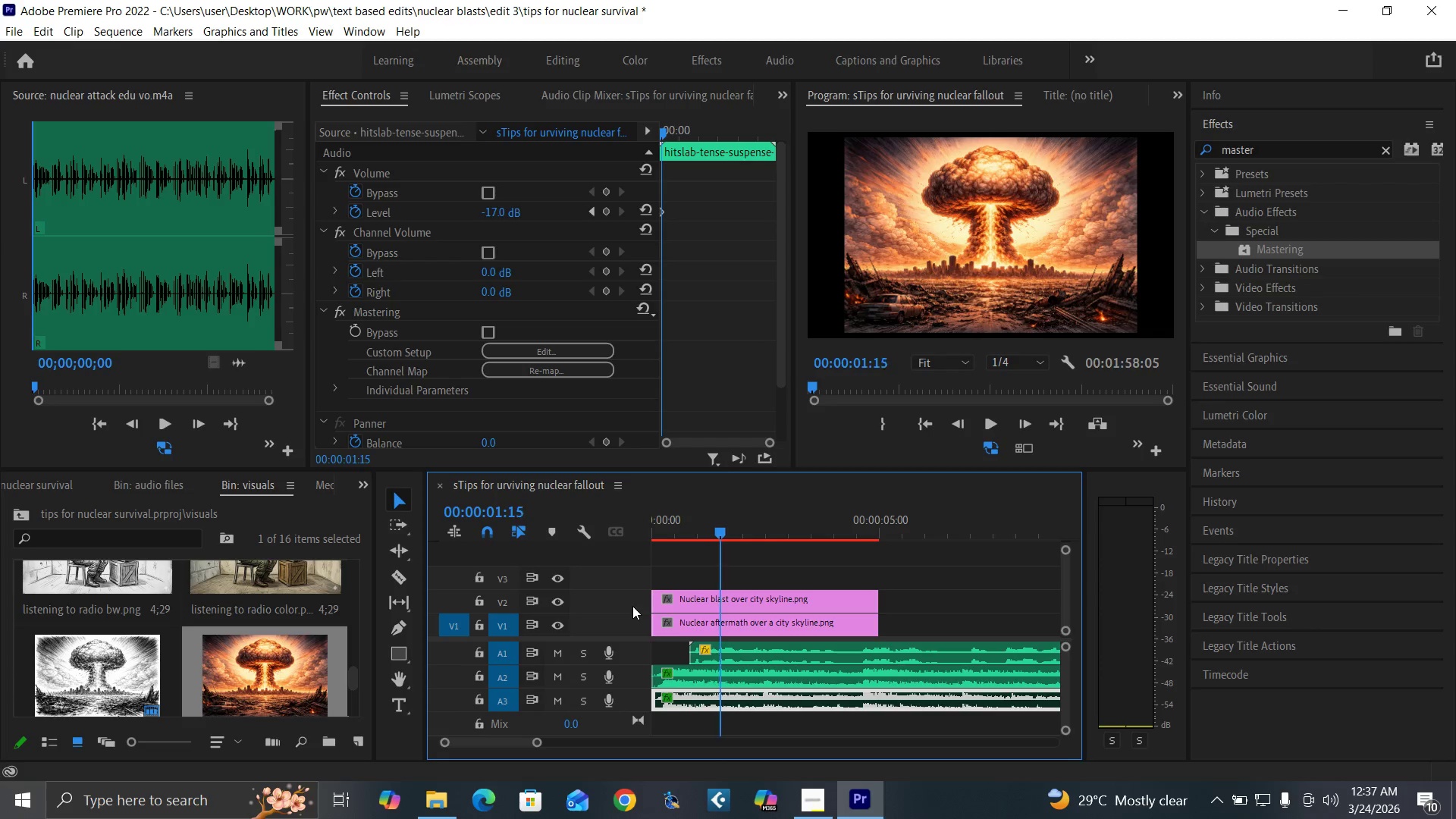 
key(ArrowRight)
 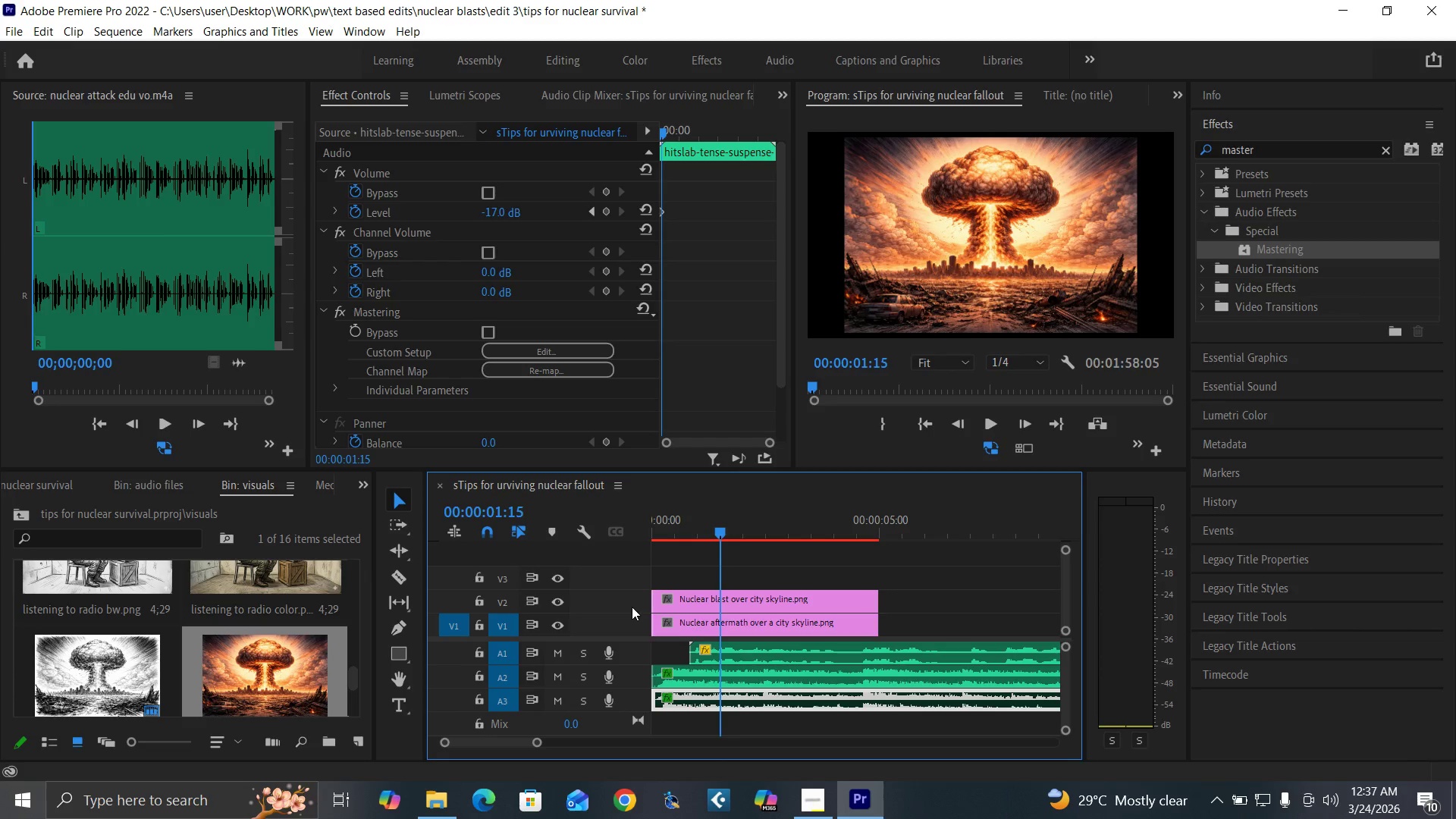 
key(ArrowRight)
 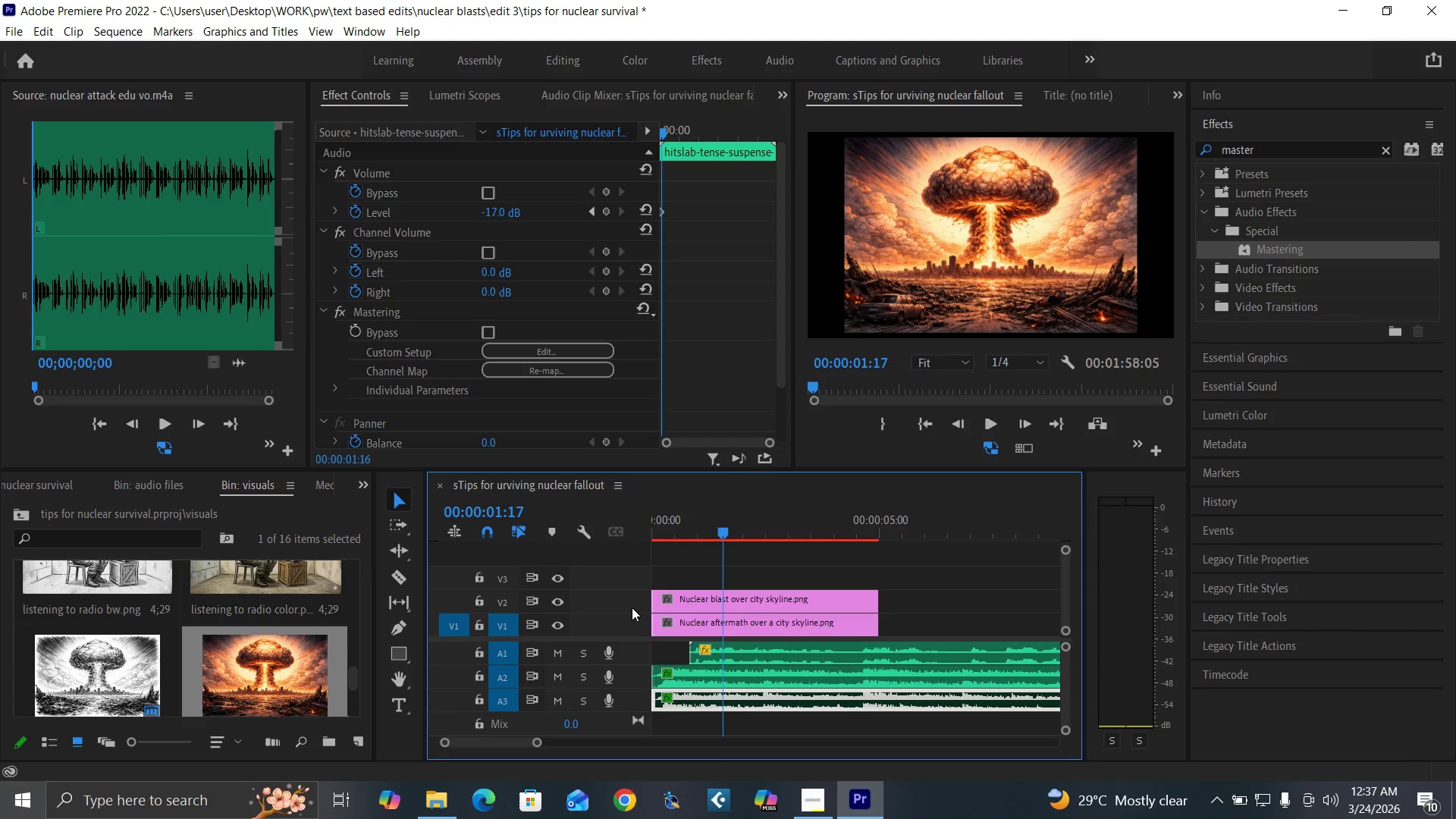 
key(ArrowRight)
 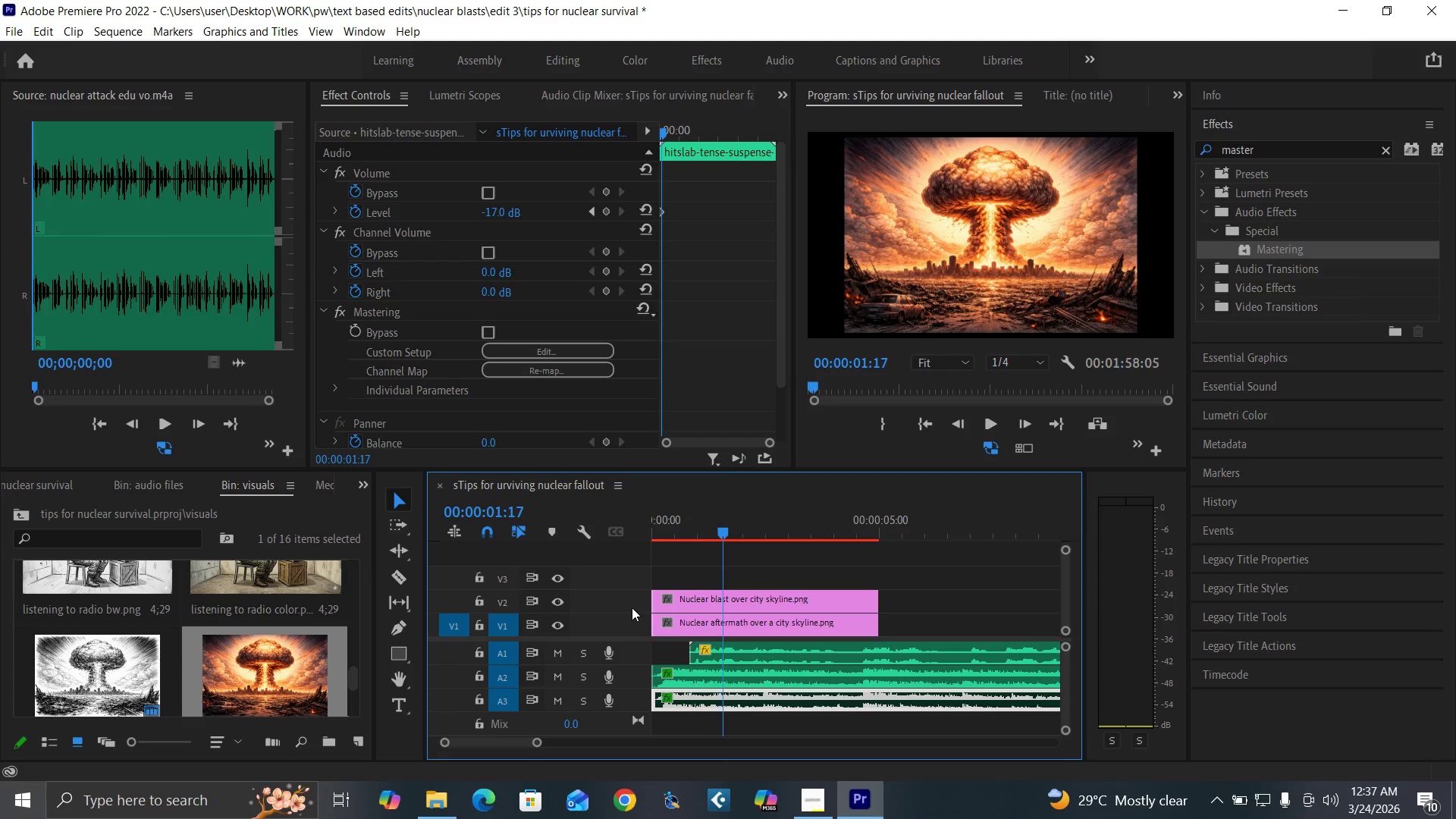 
key(ArrowRight)
 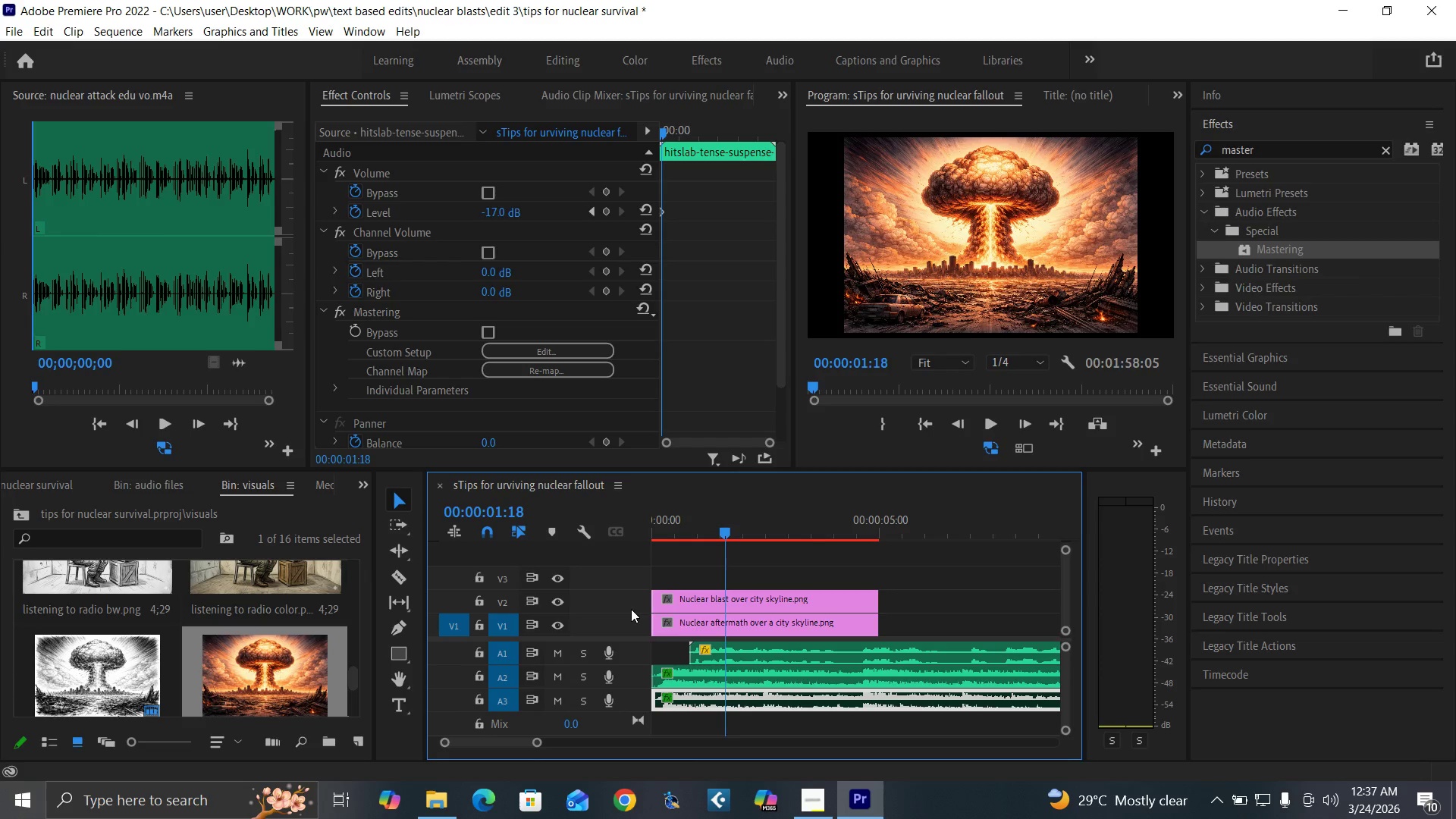 
key(ArrowLeft)
 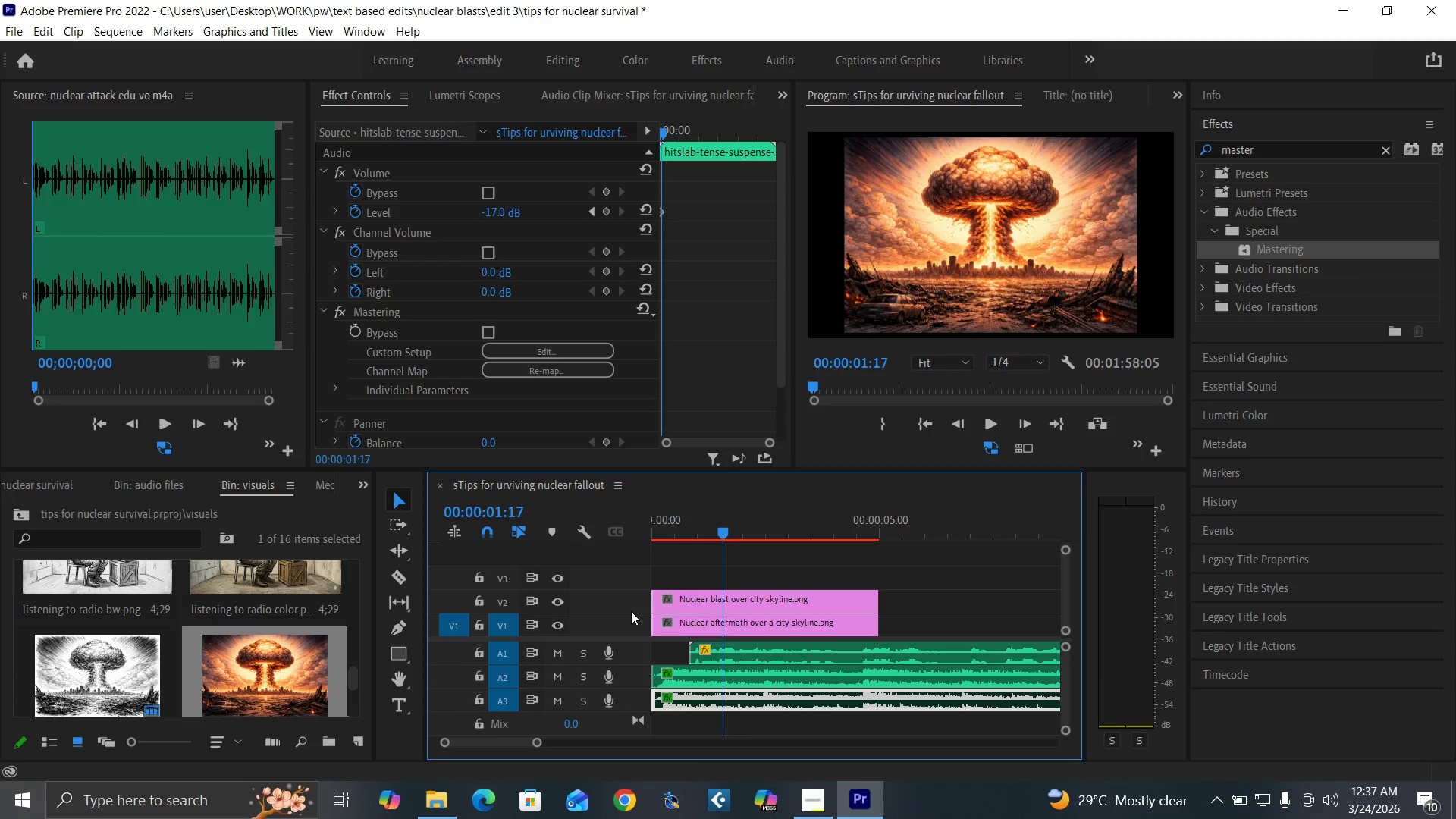 
key(ArrowLeft)
 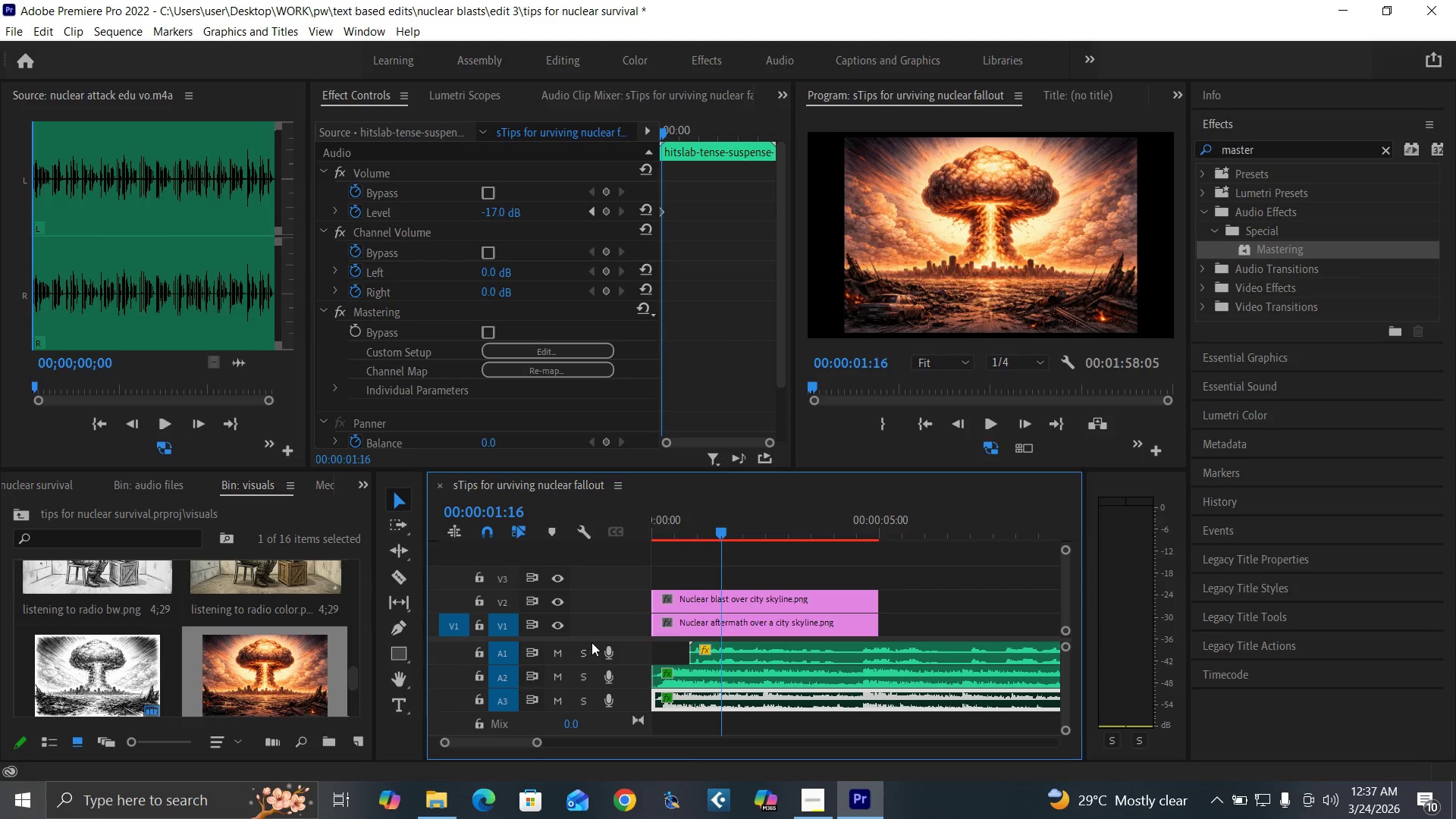 
key(Equal)
 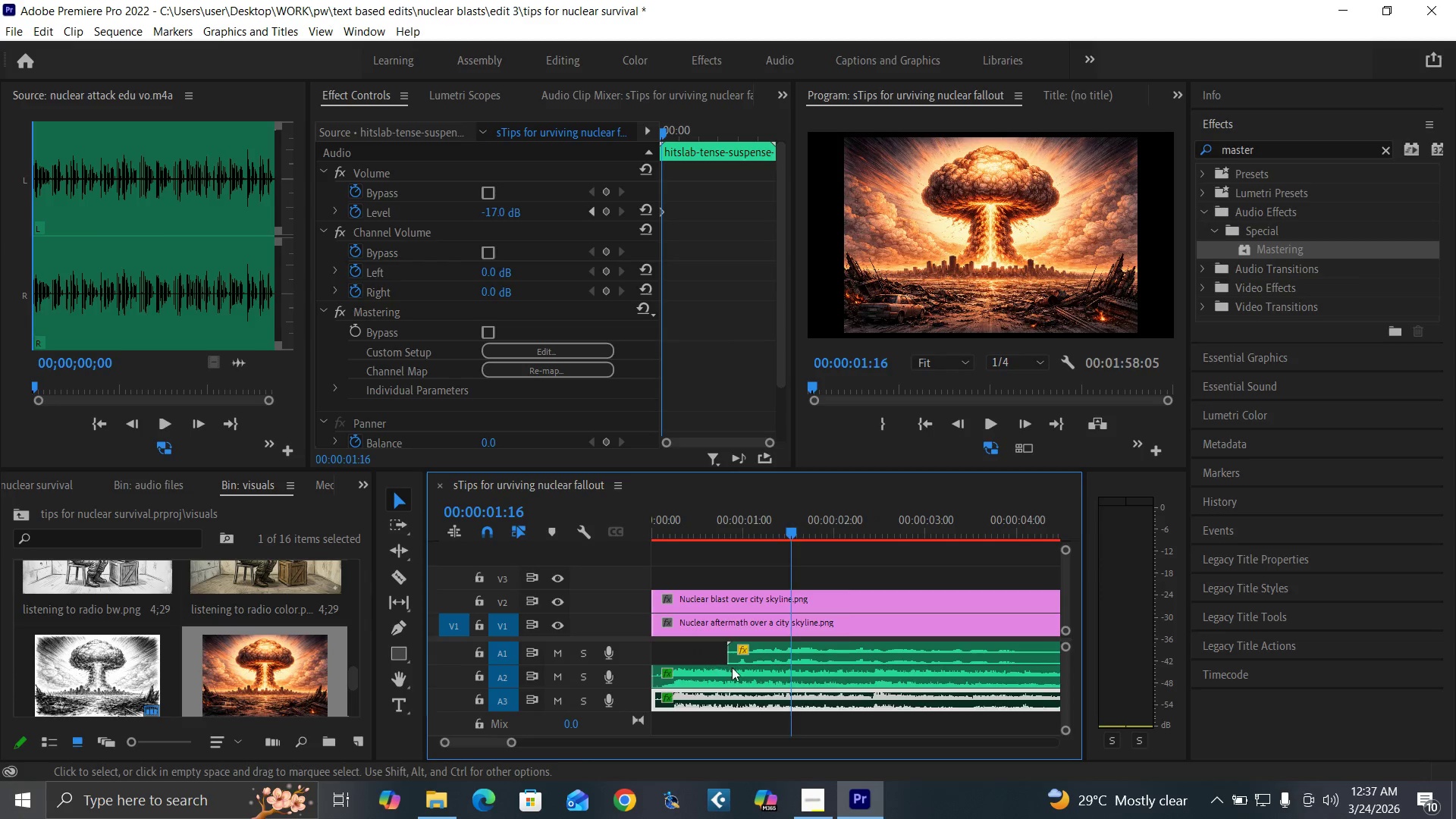 
key(Equal)
 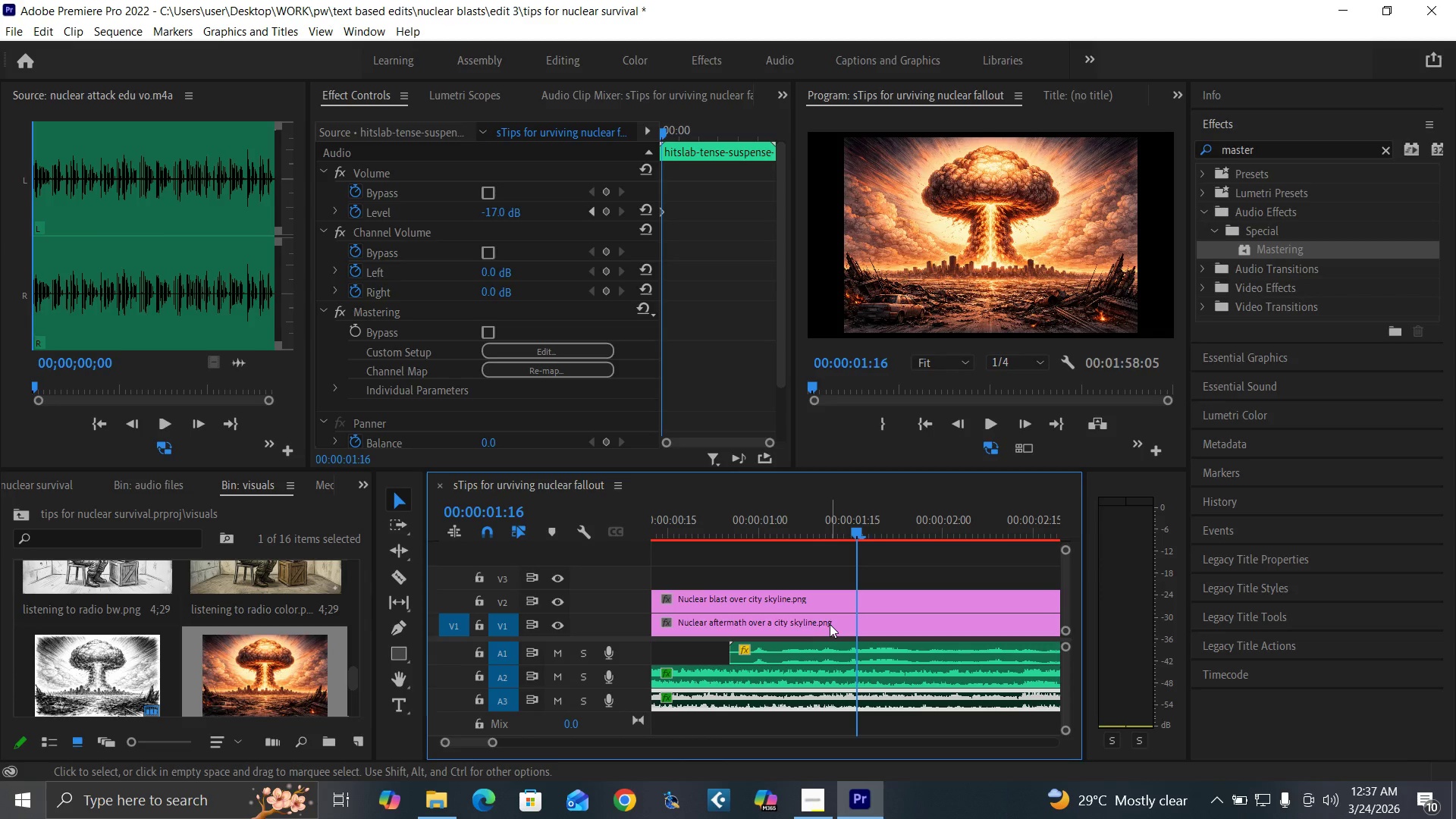 
left_click([870, 598])
 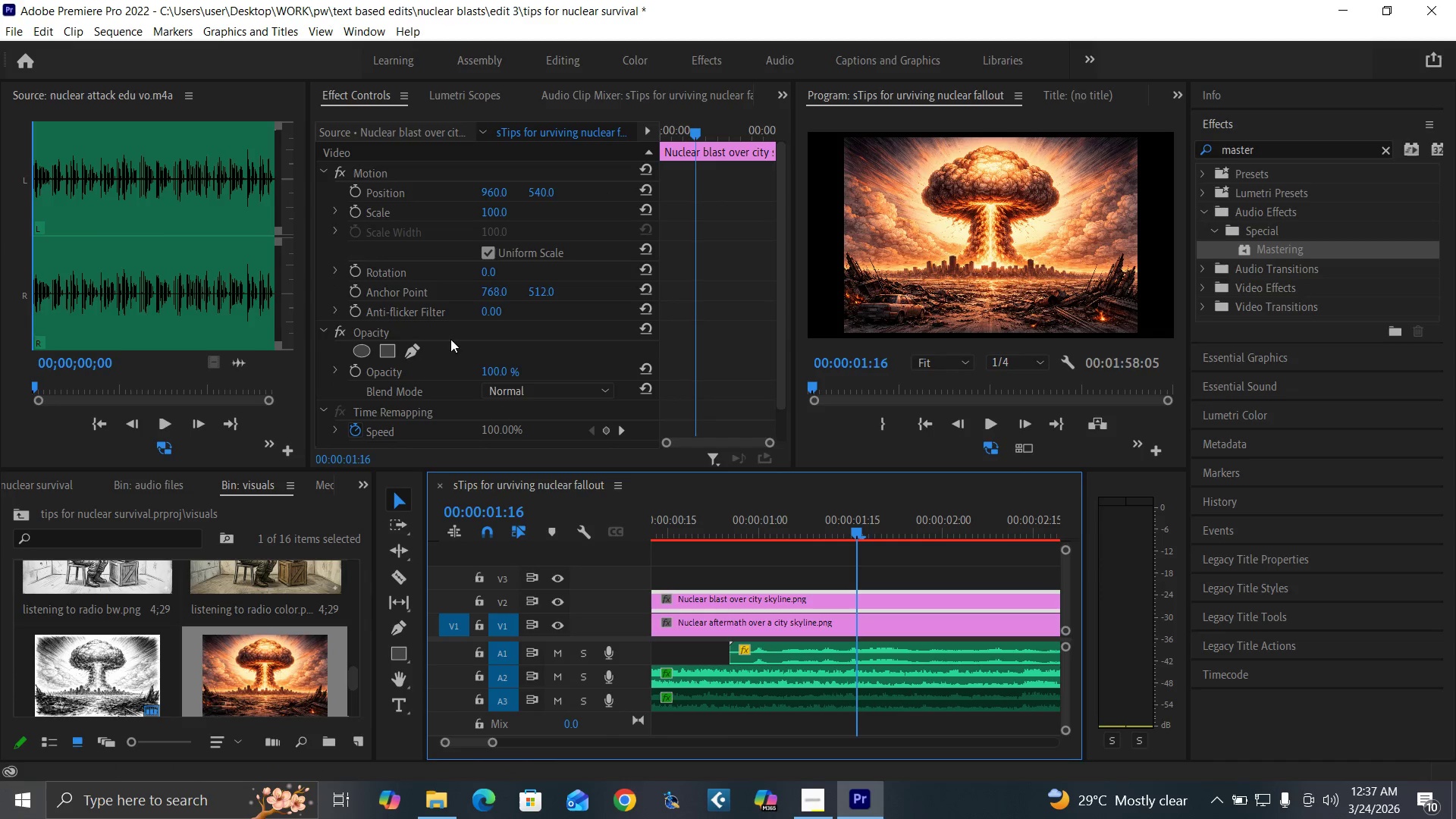 
left_click([491, 369])
 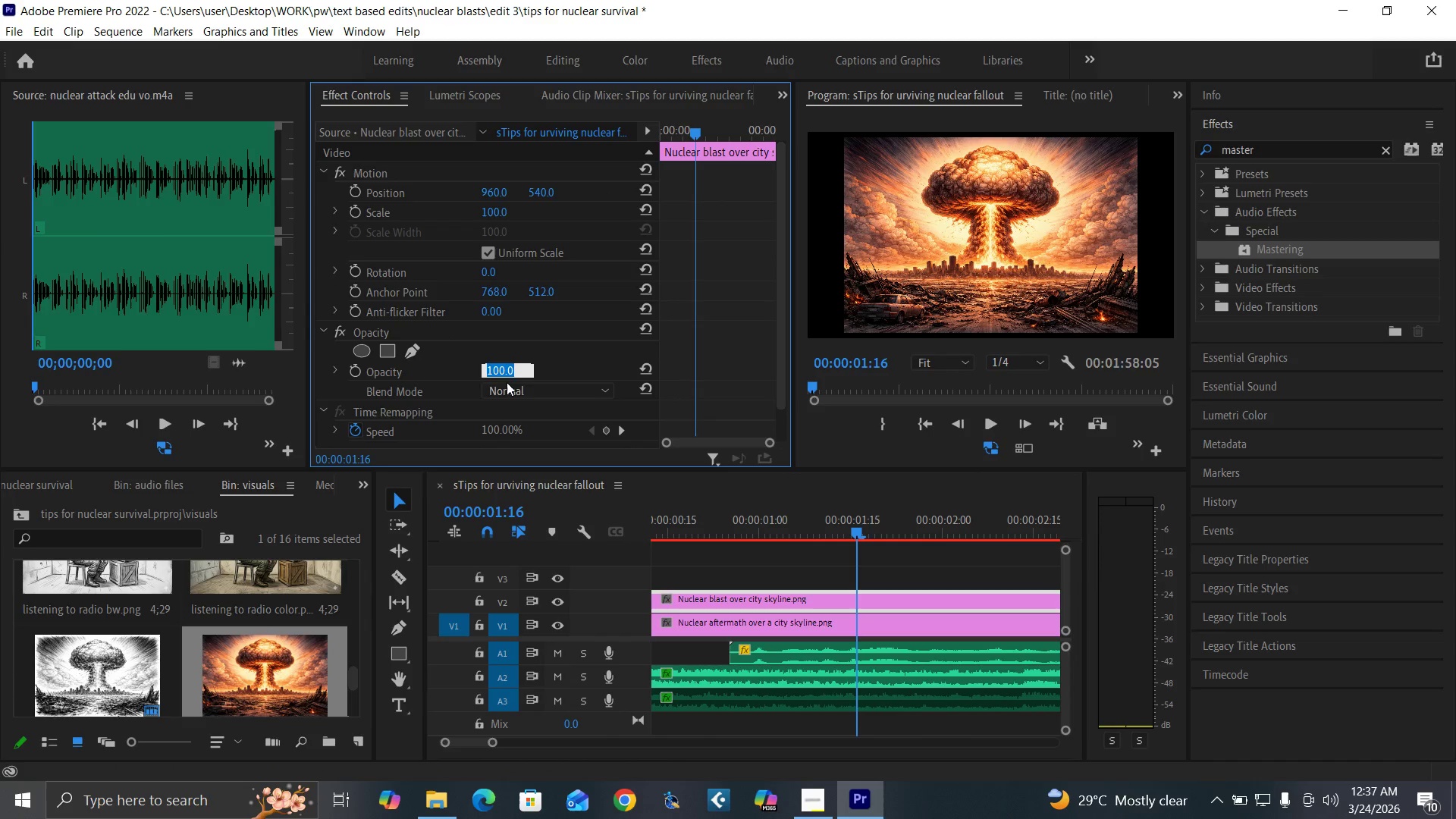 
key(0)
 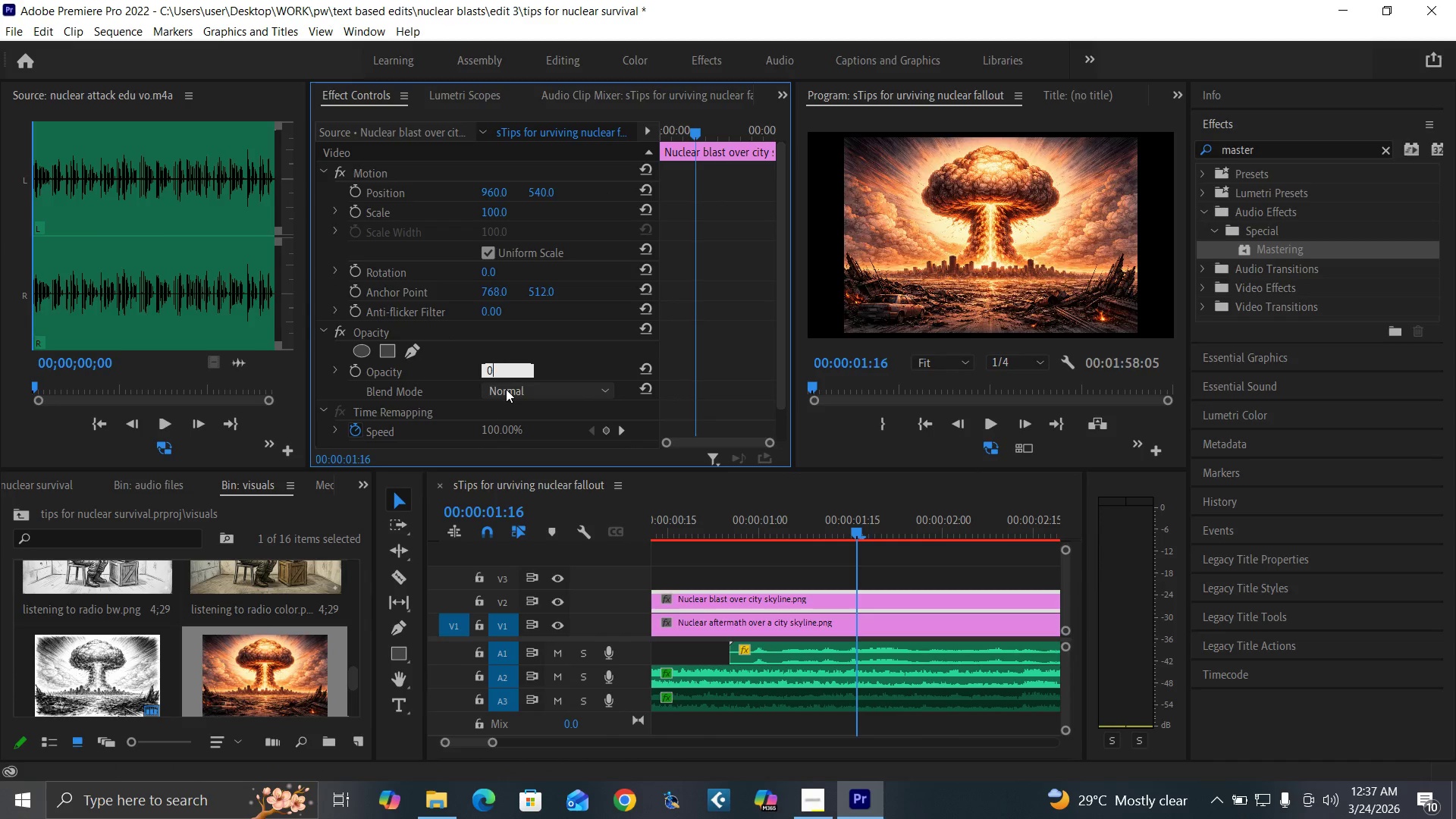 
key(Enter)
 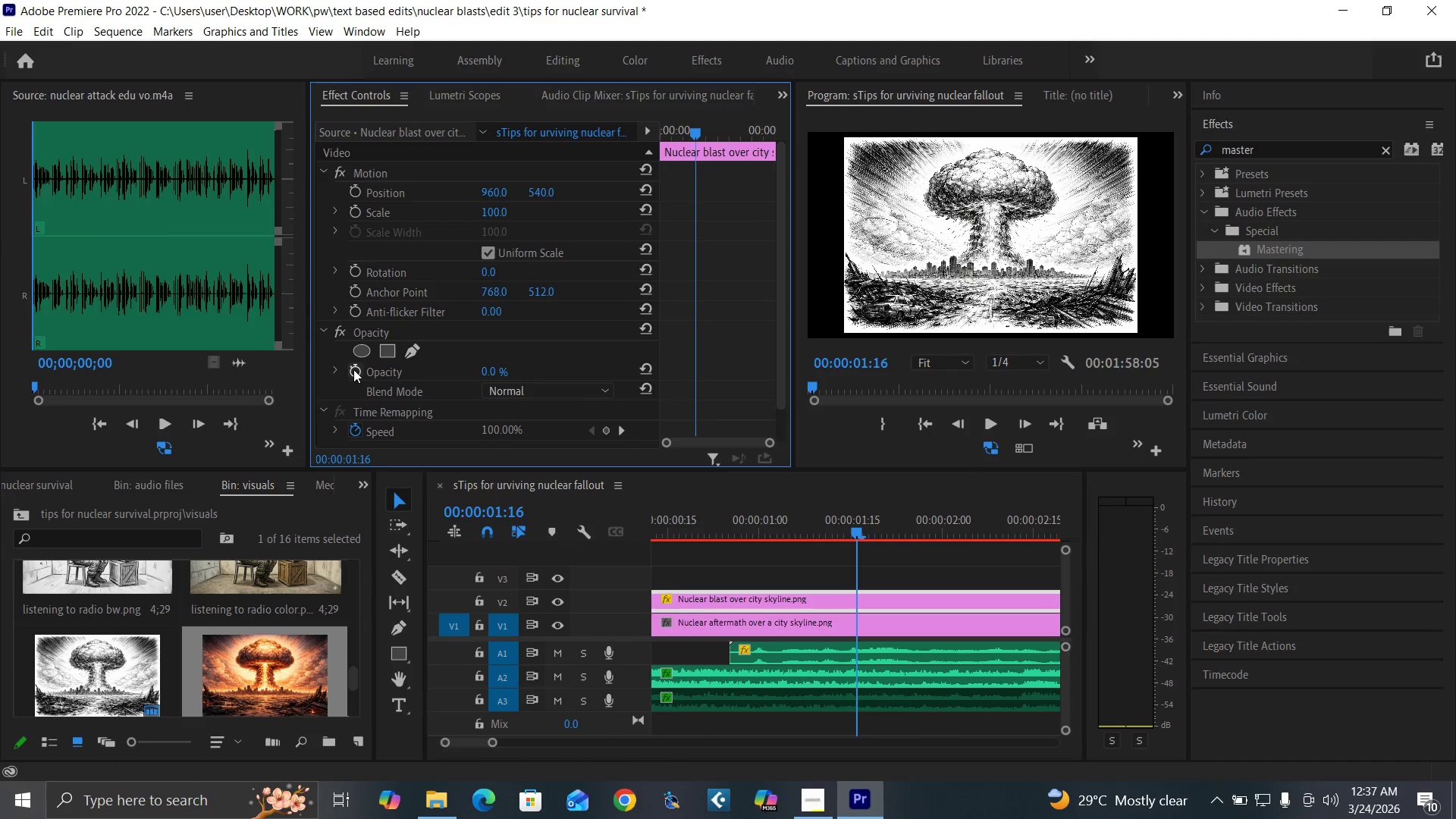 
left_click([353, 369])
 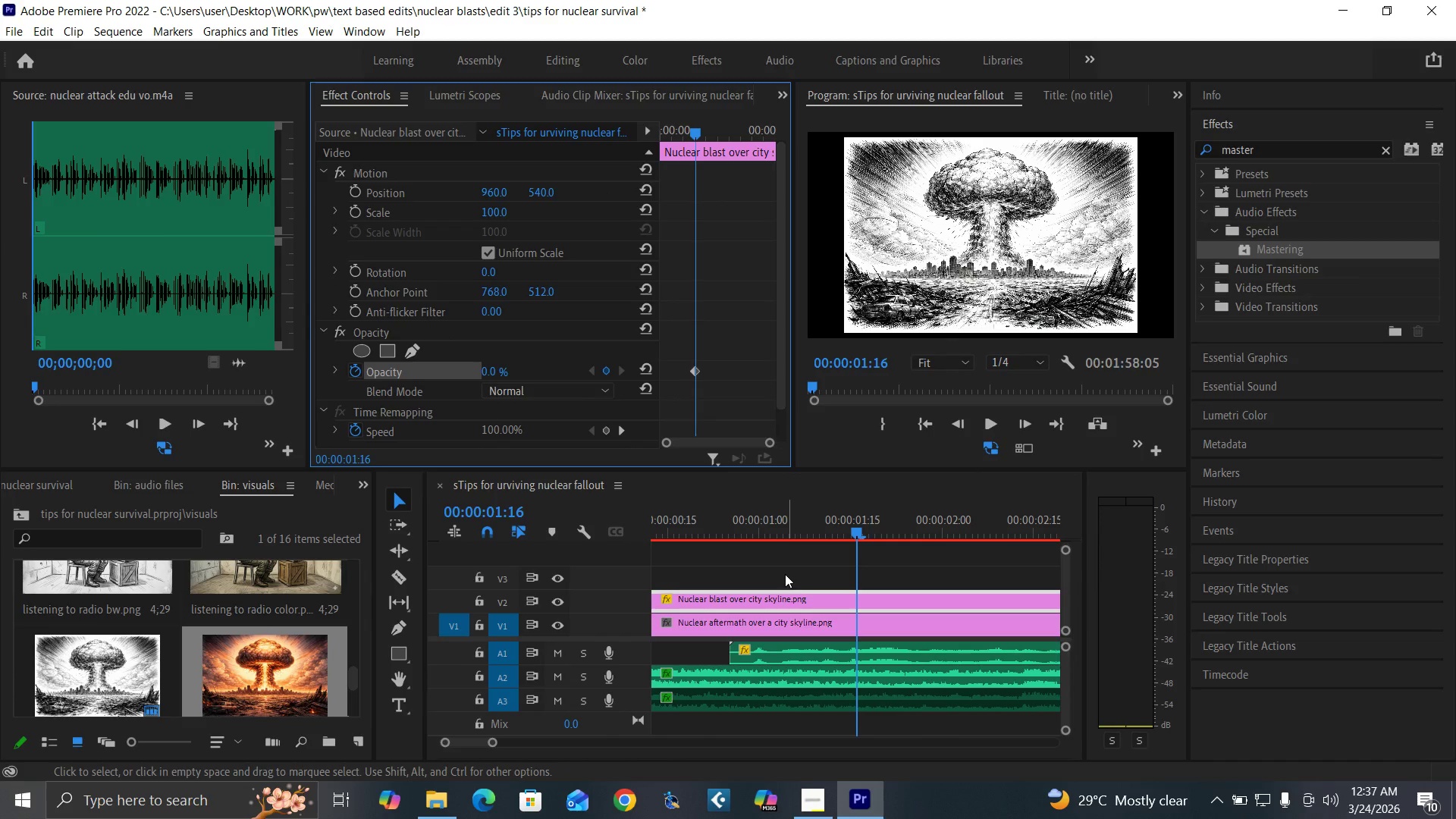 
key(ArrowRight)
 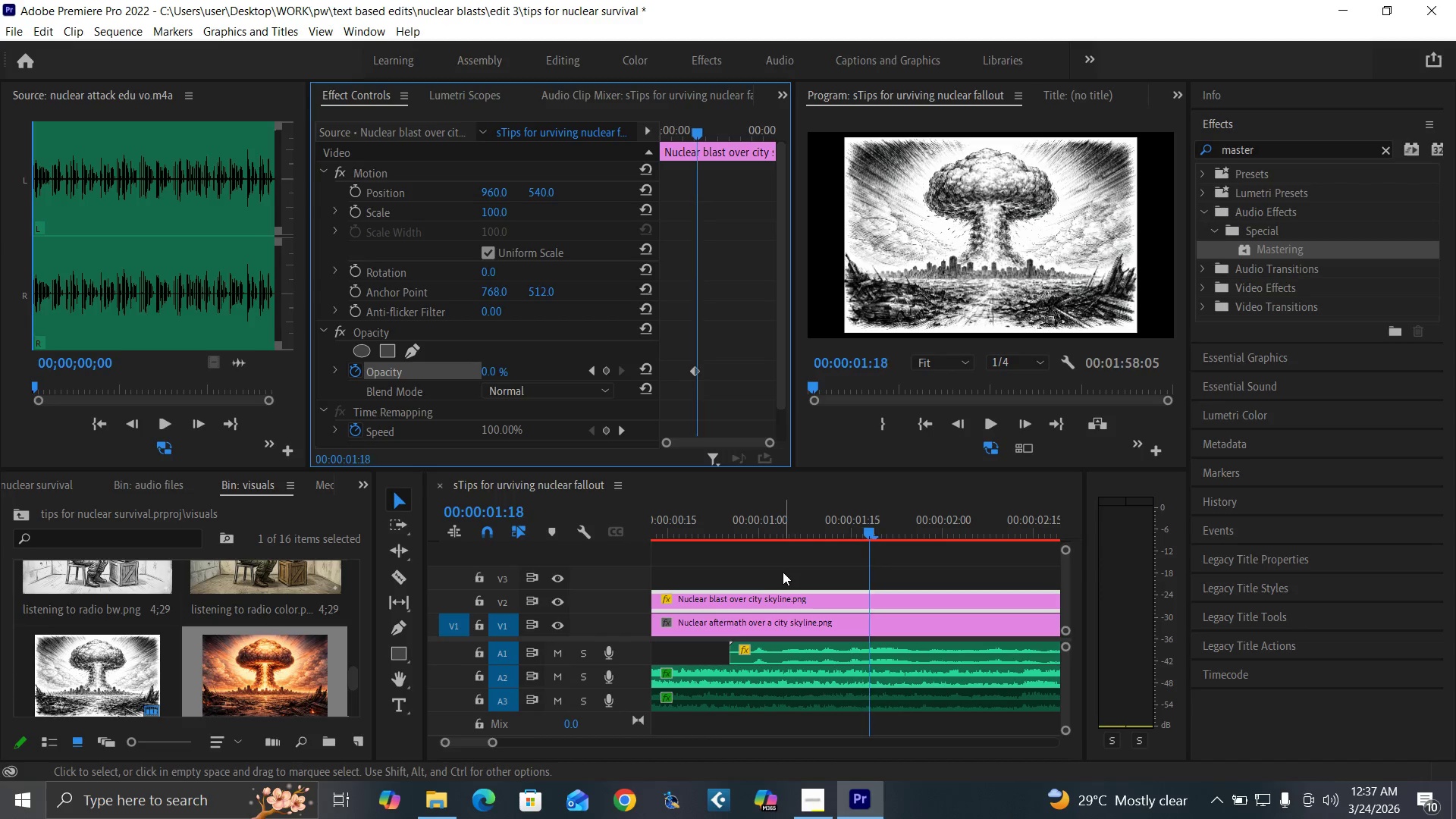 
key(ArrowRight)
 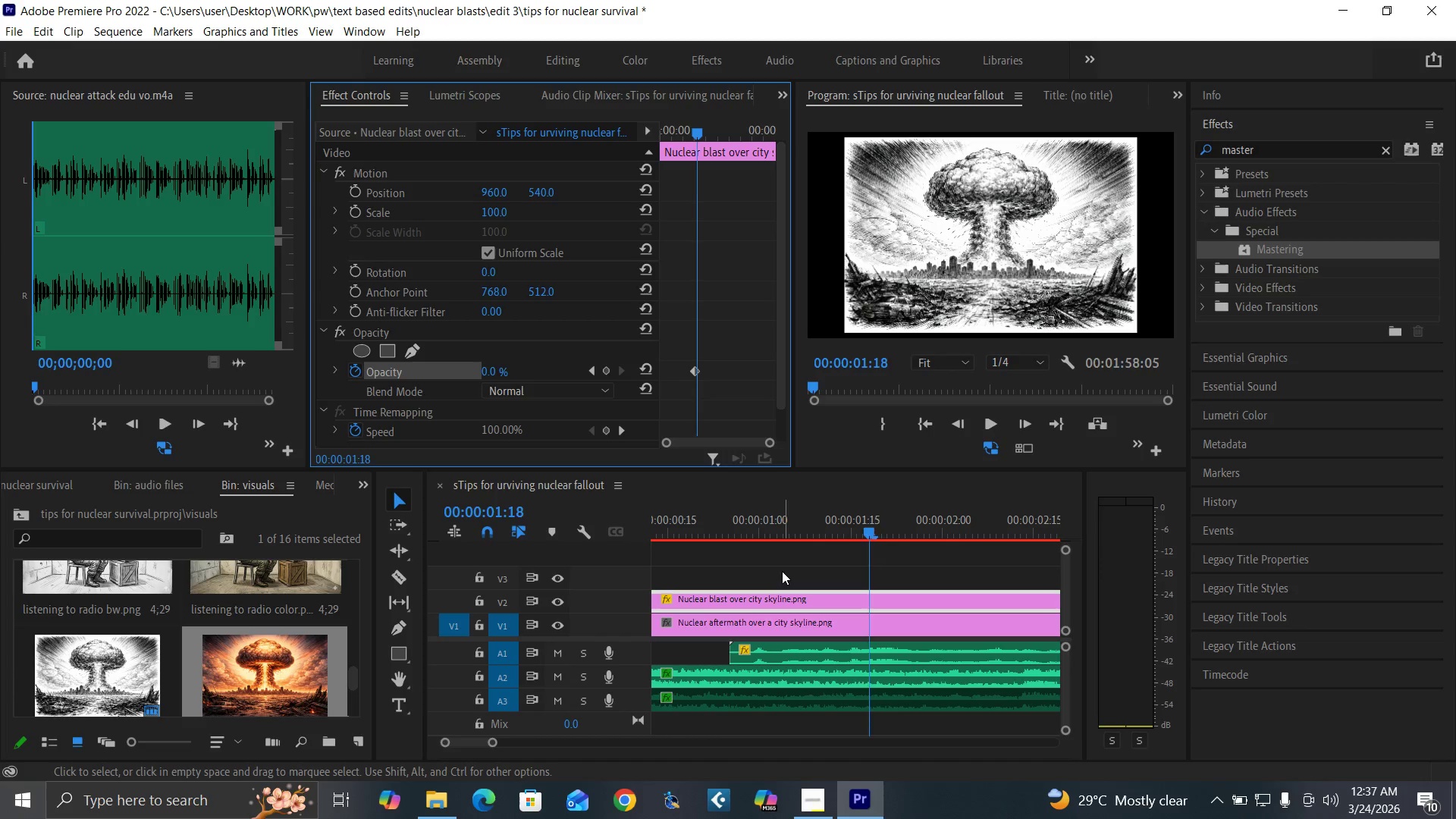 
key(ArrowRight)
 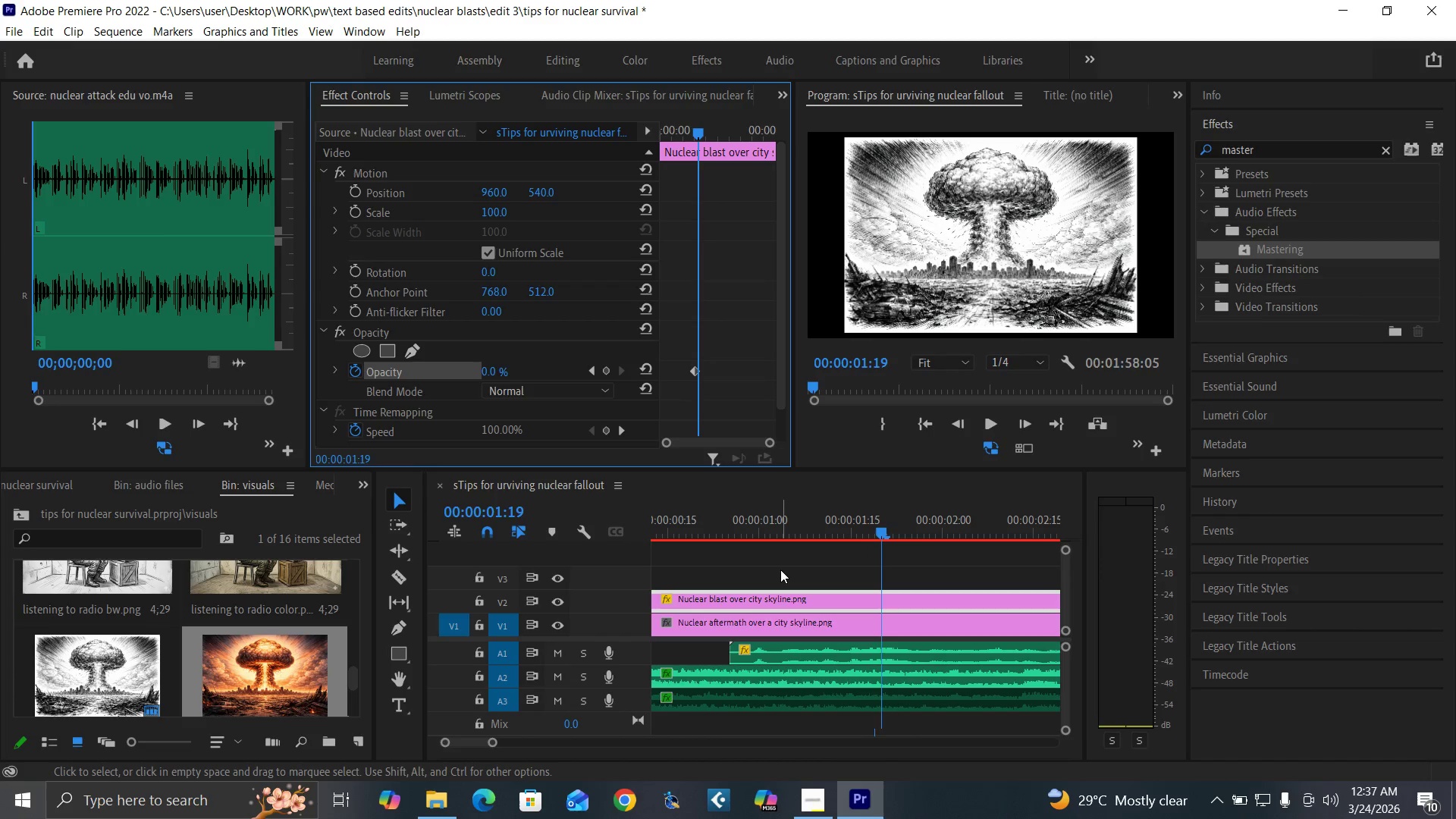 
key(ArrowRight)
 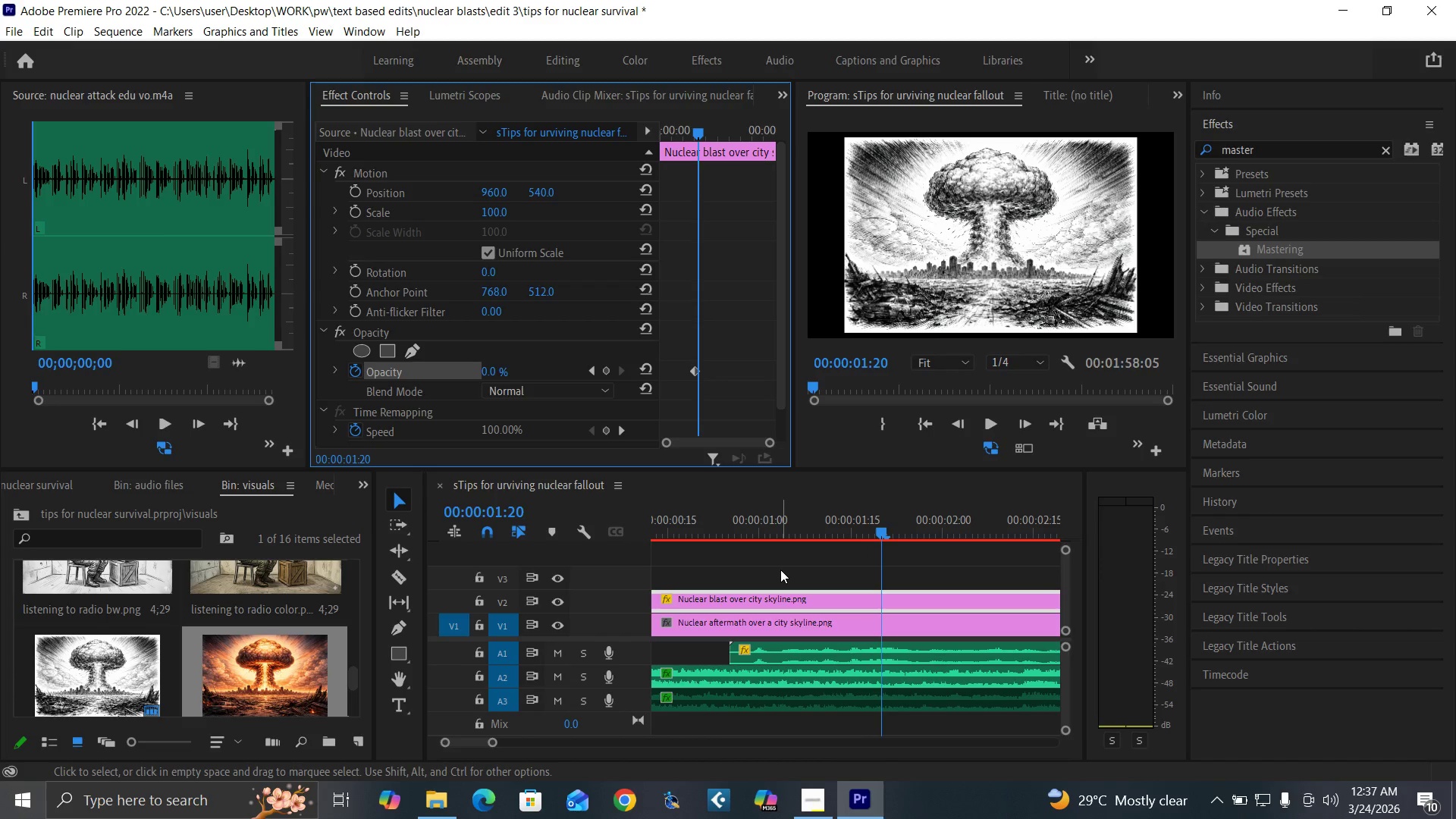 
key(ArrowRight)
 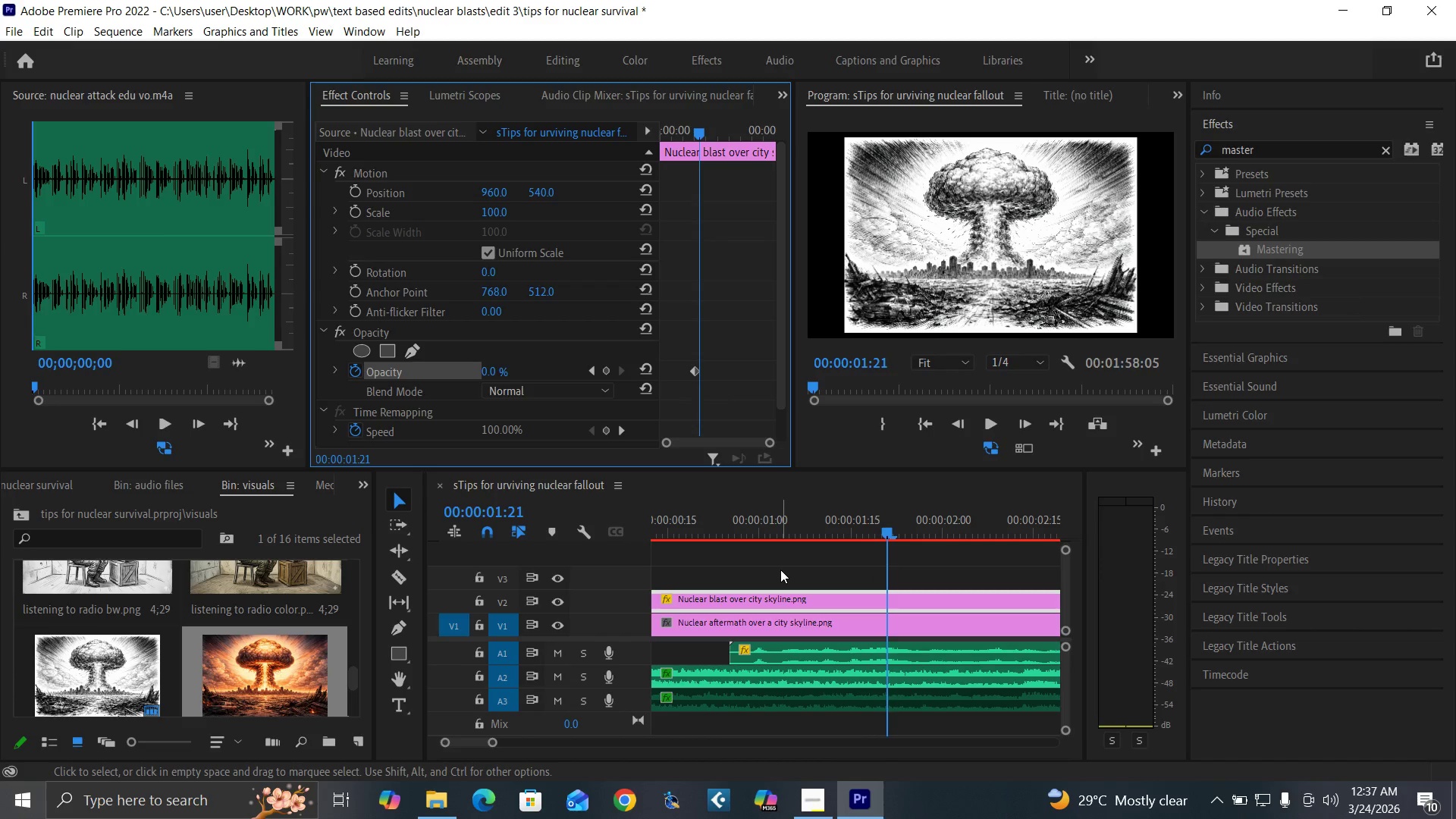 
key(ArrowRight)
 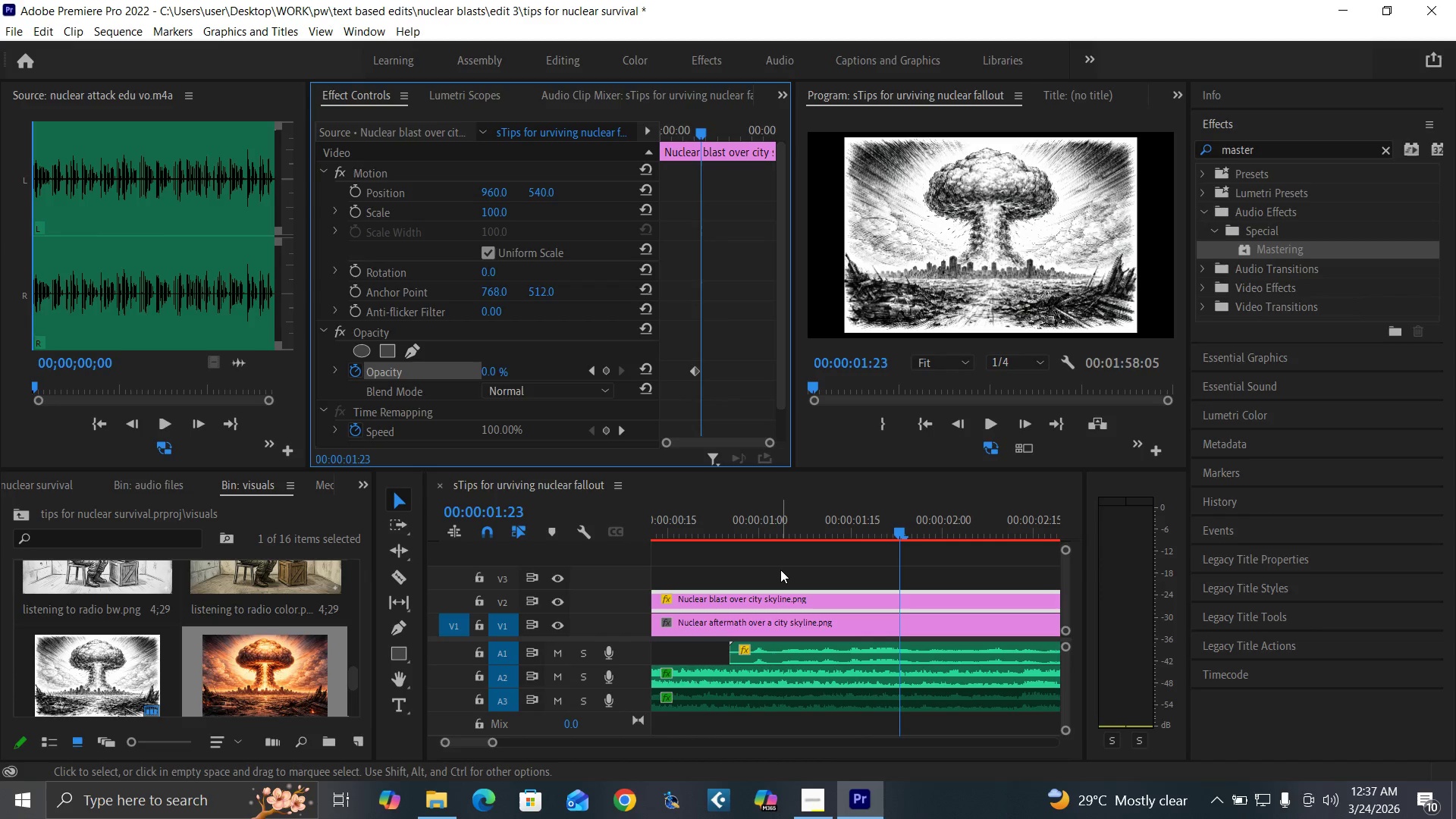 
key(ArrowRight)
 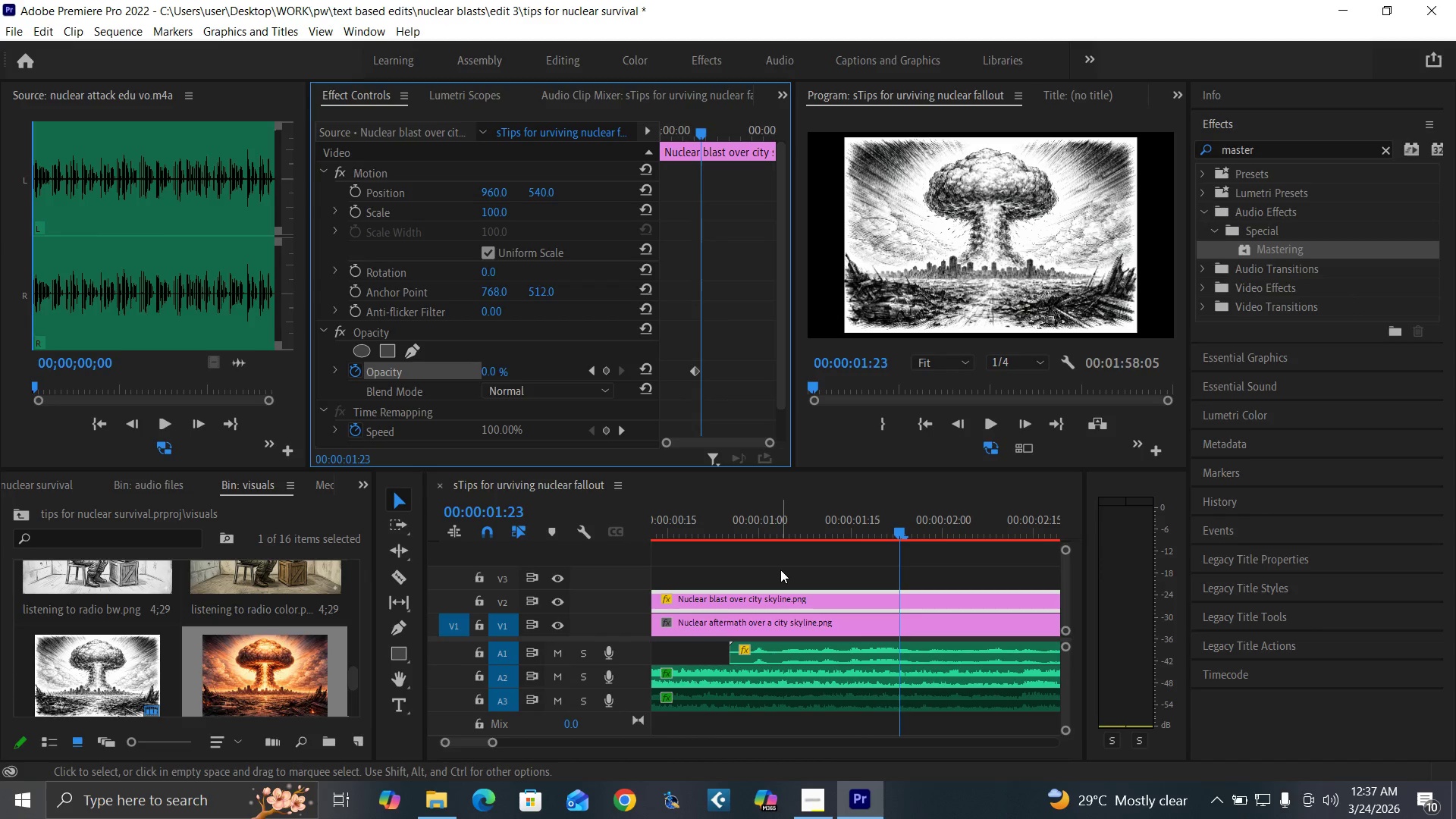 
key(ArrowRight)
 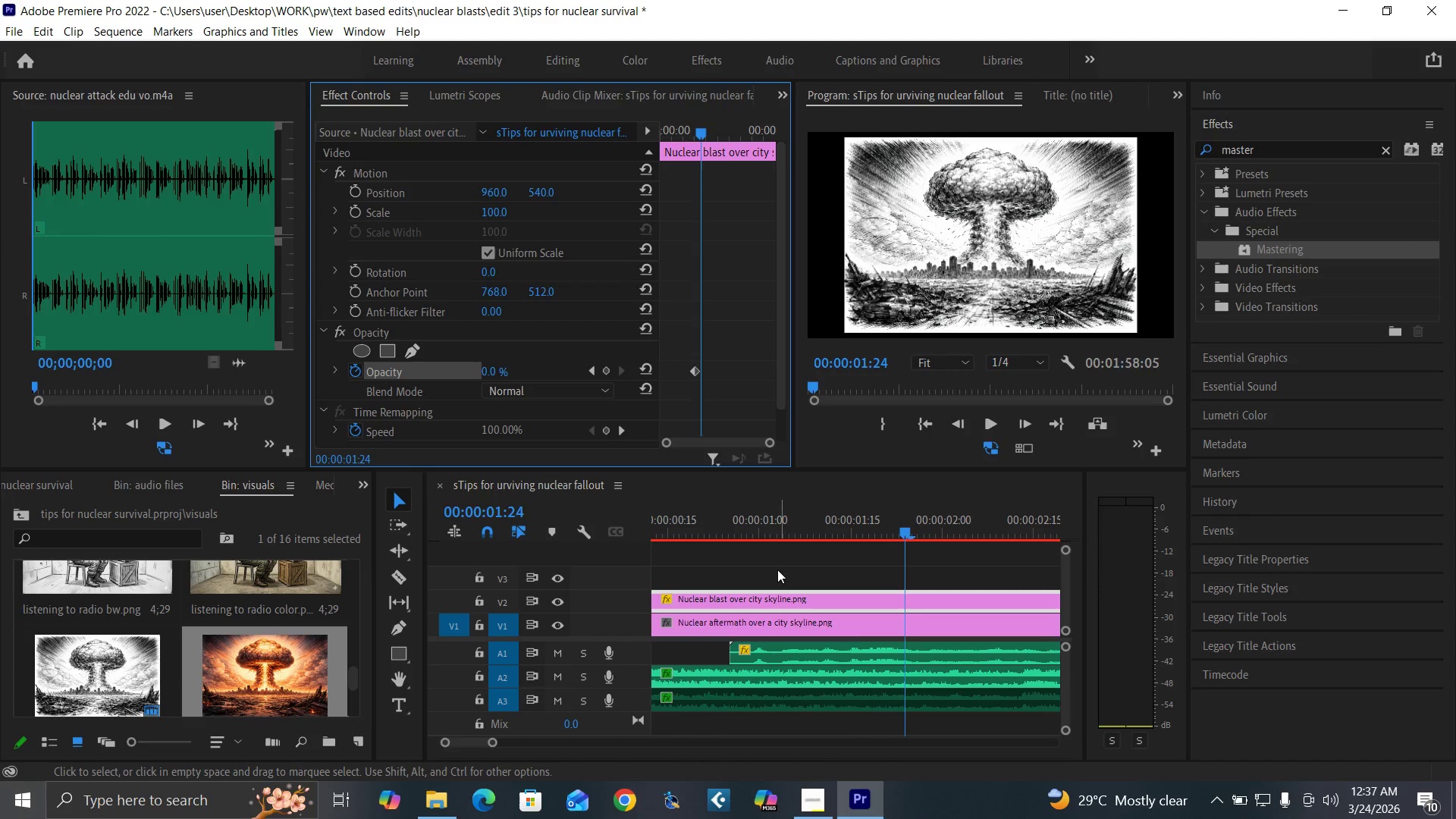 
key(ArrowRight)
 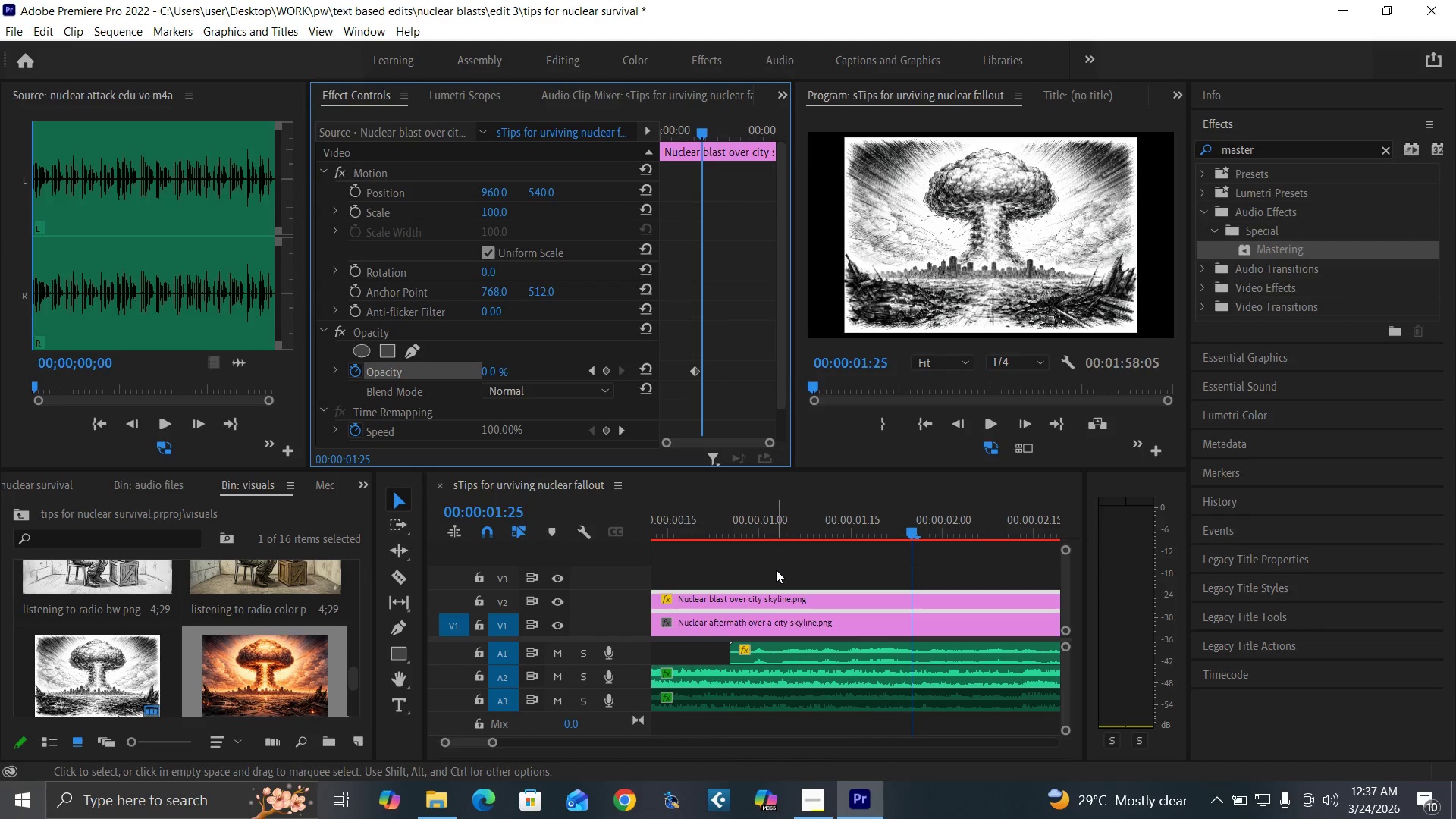 
key(ArrowRight)
 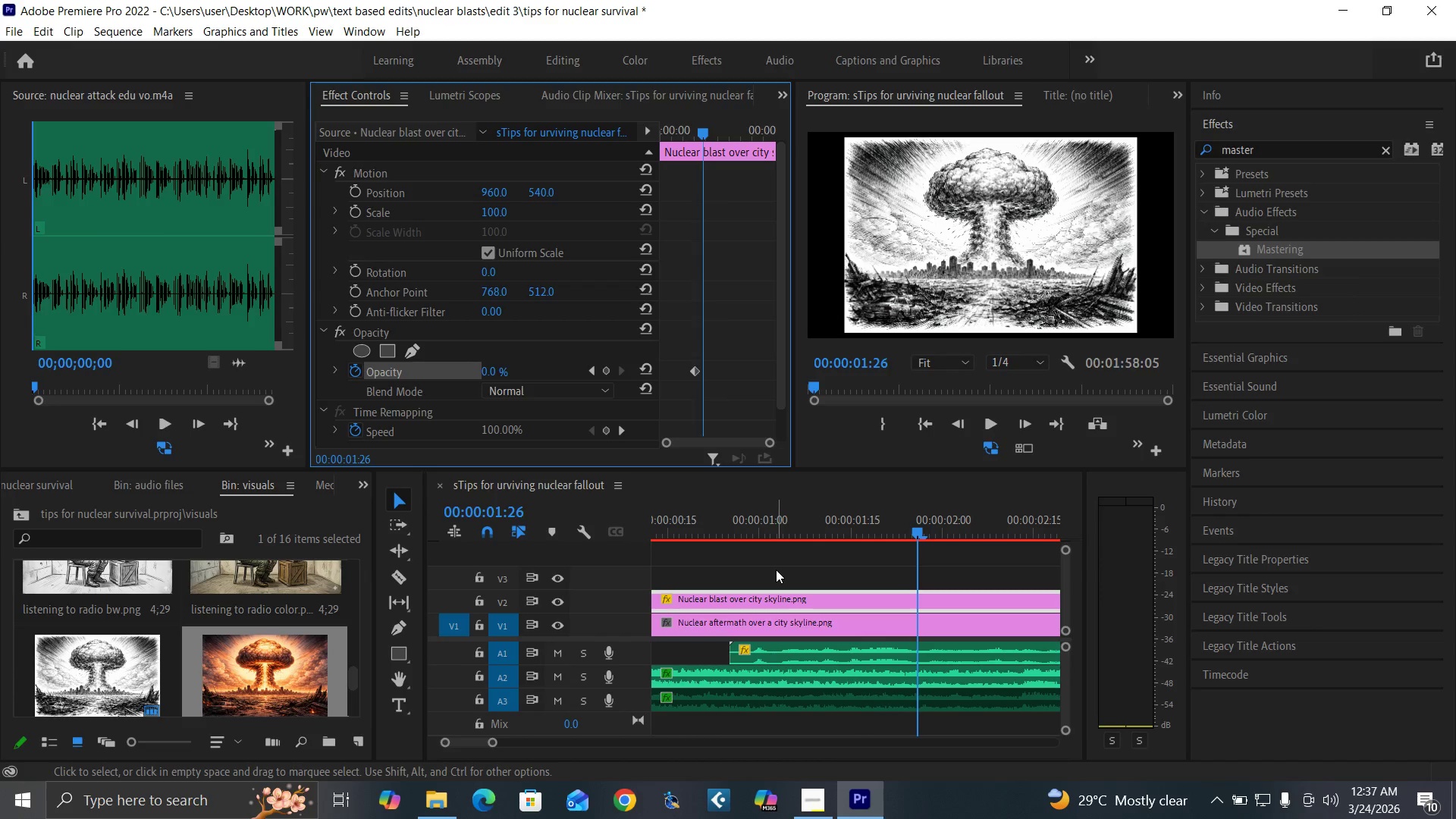 
key(ArrowRight)
 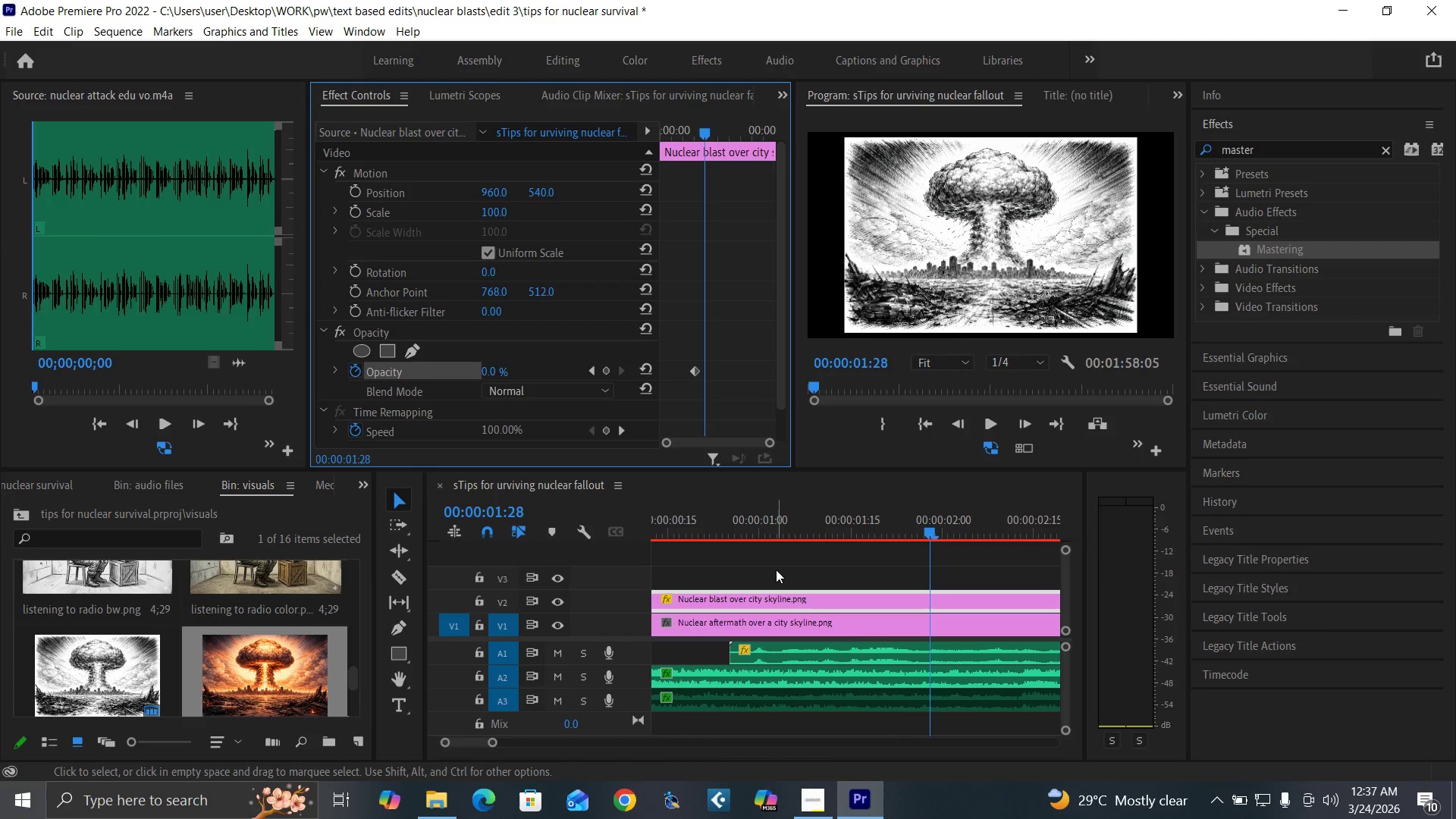 
key(ArrowRight)
 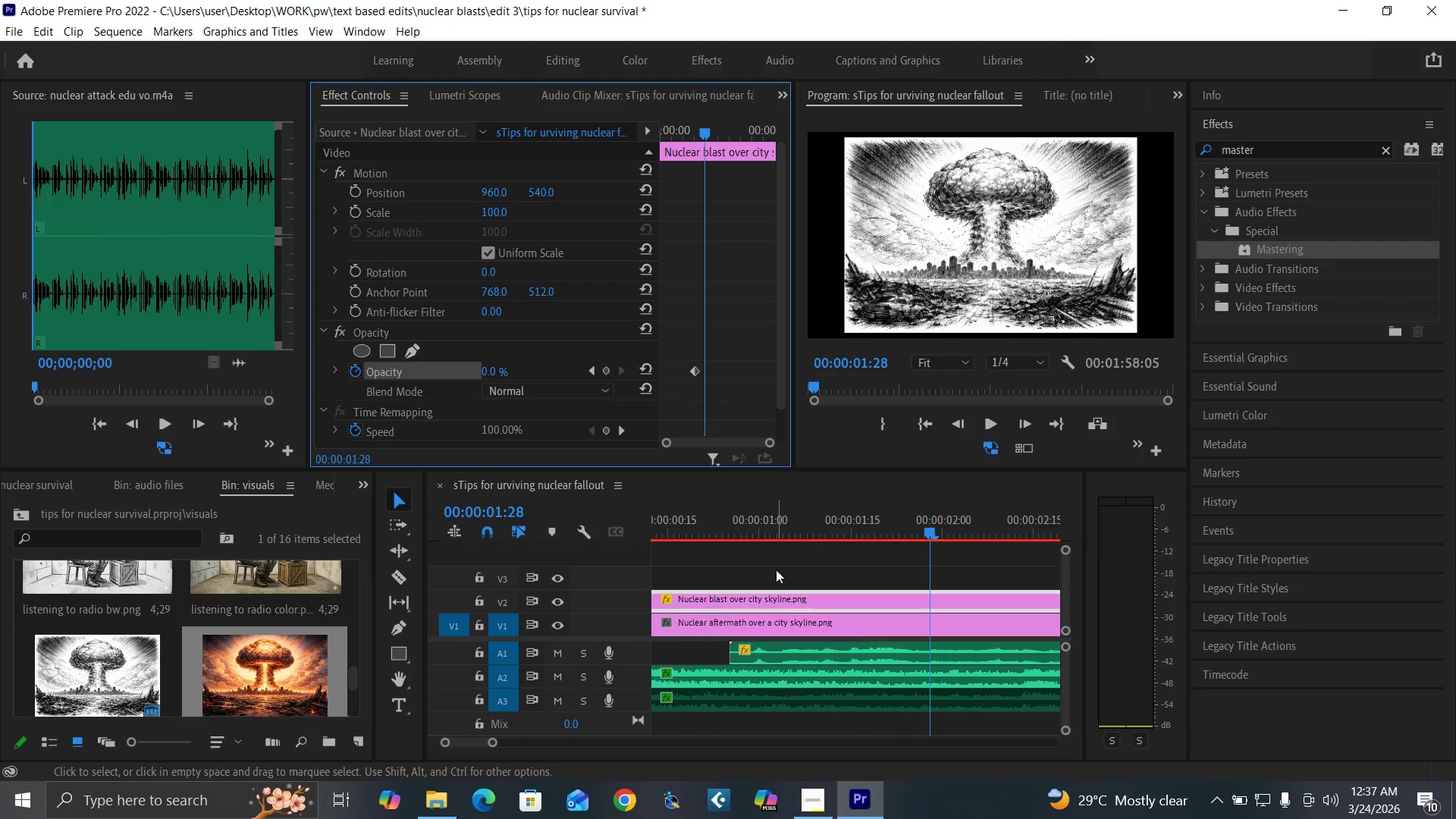 
key(ArrowRight)
 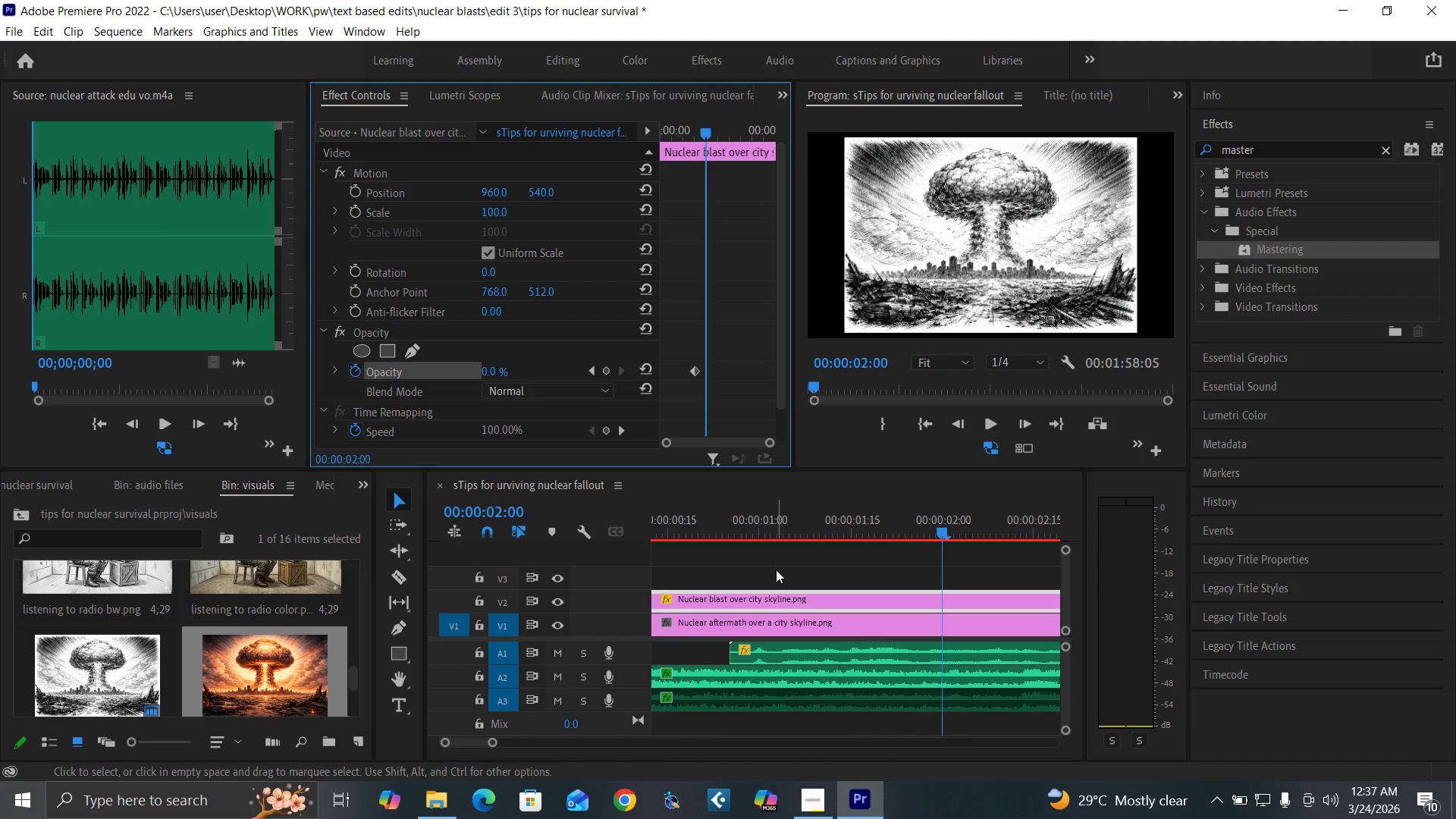 
key(ArrowRight)
 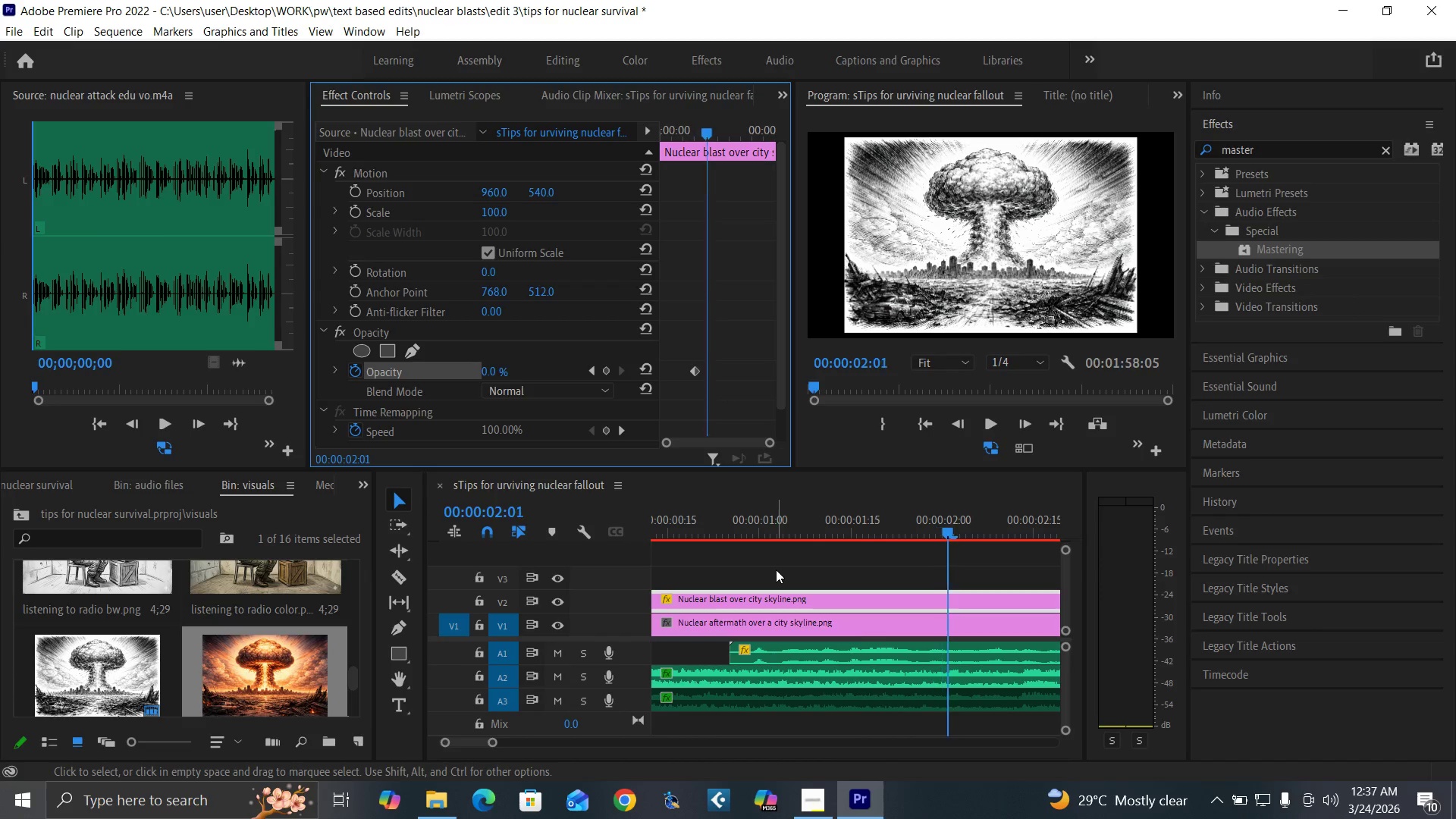 
key(ArrowRight)
 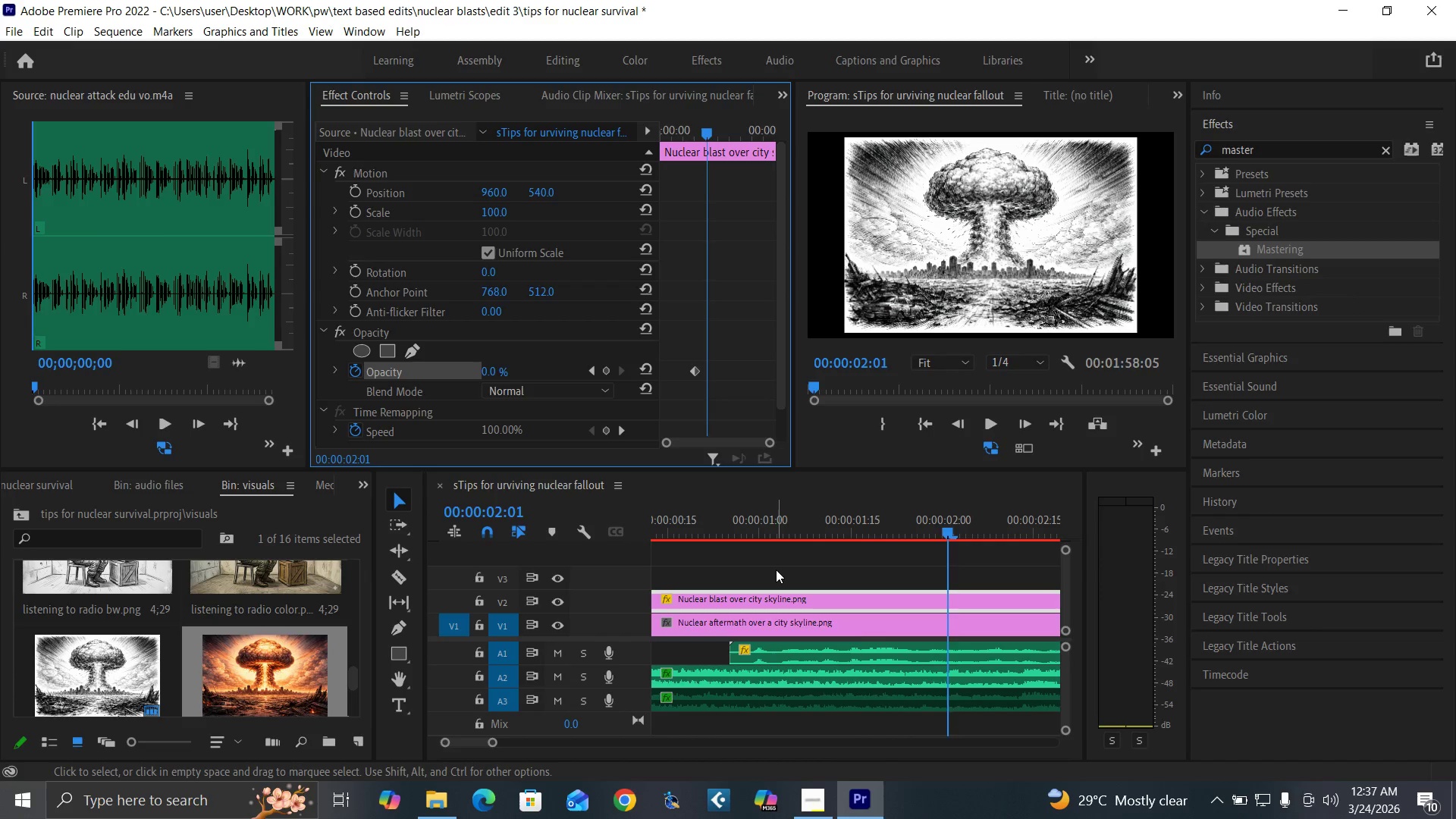 
key(ArrowRight)
 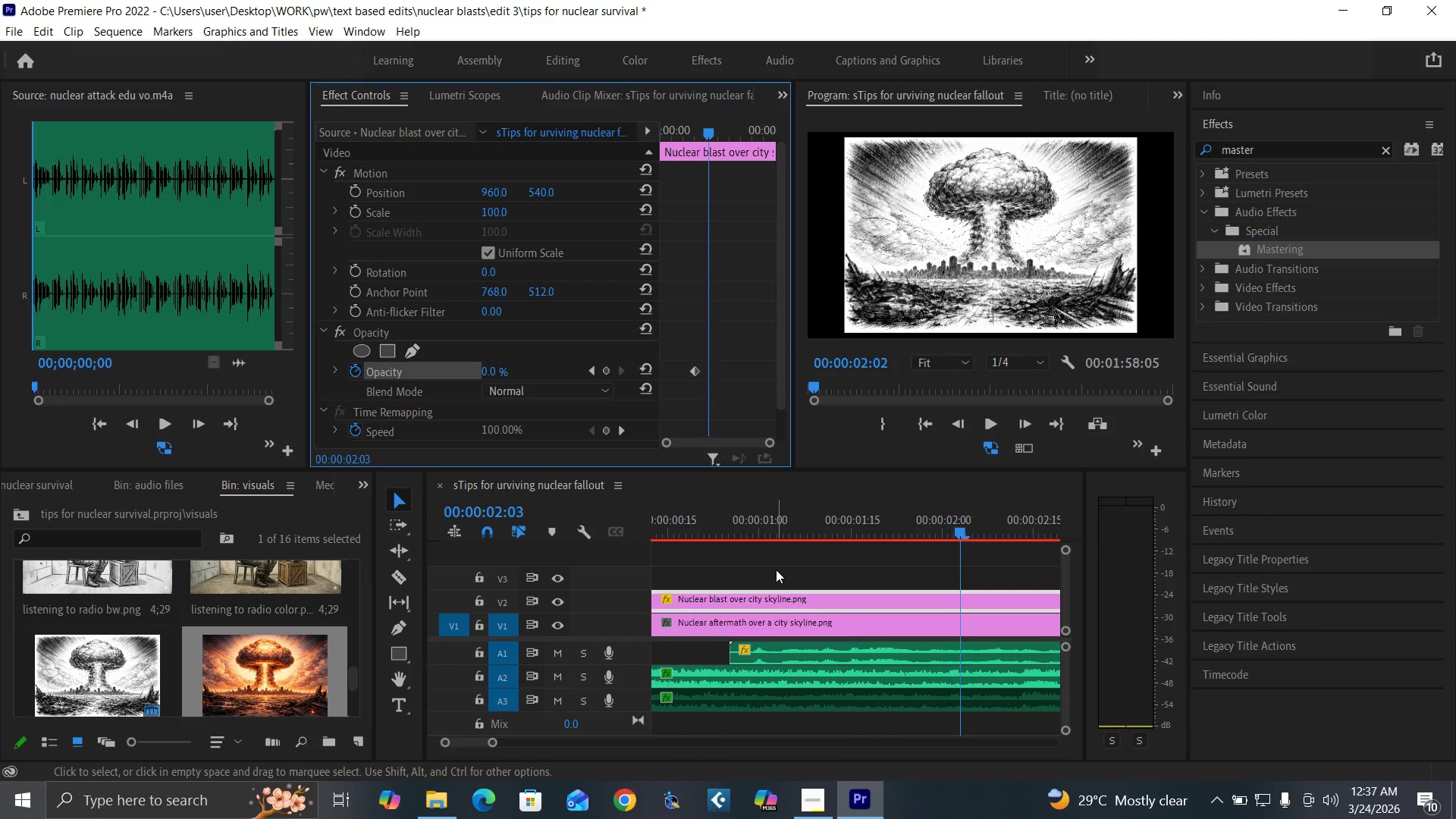 
key(ArrowRight)
 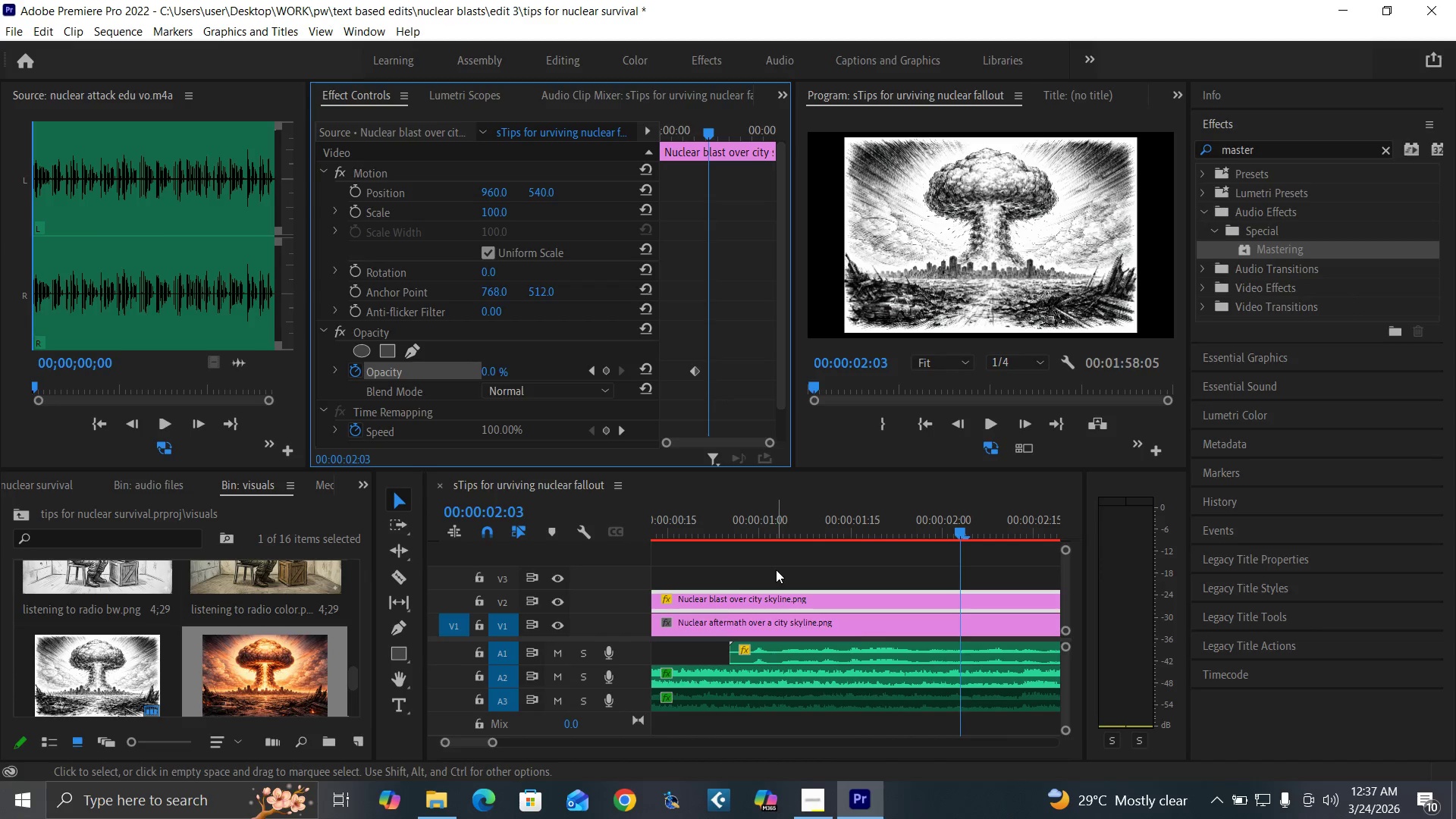 
key(ArrowRight)
 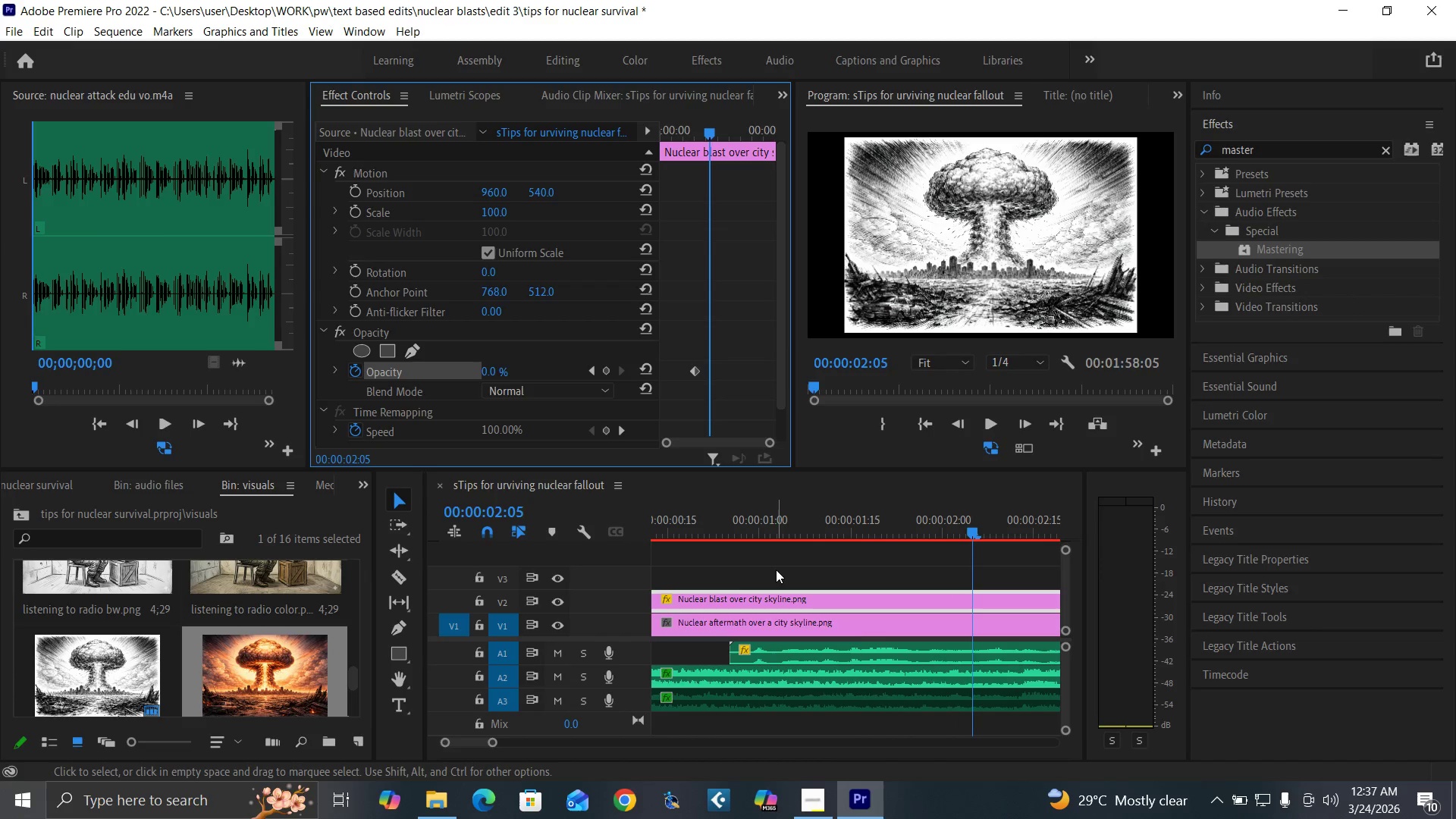 
key(ArrowRight)
 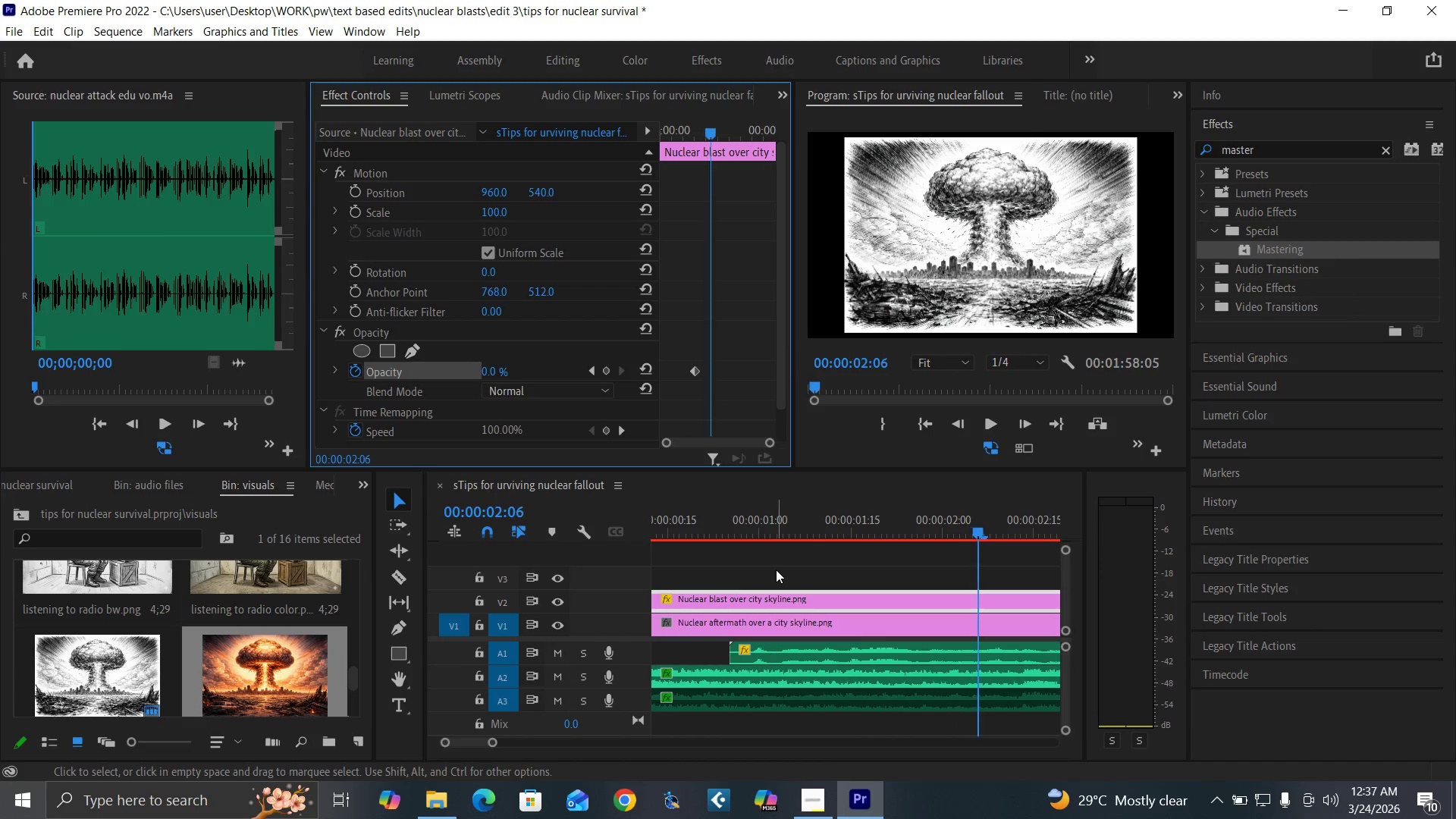 
key(ArrowRight)
 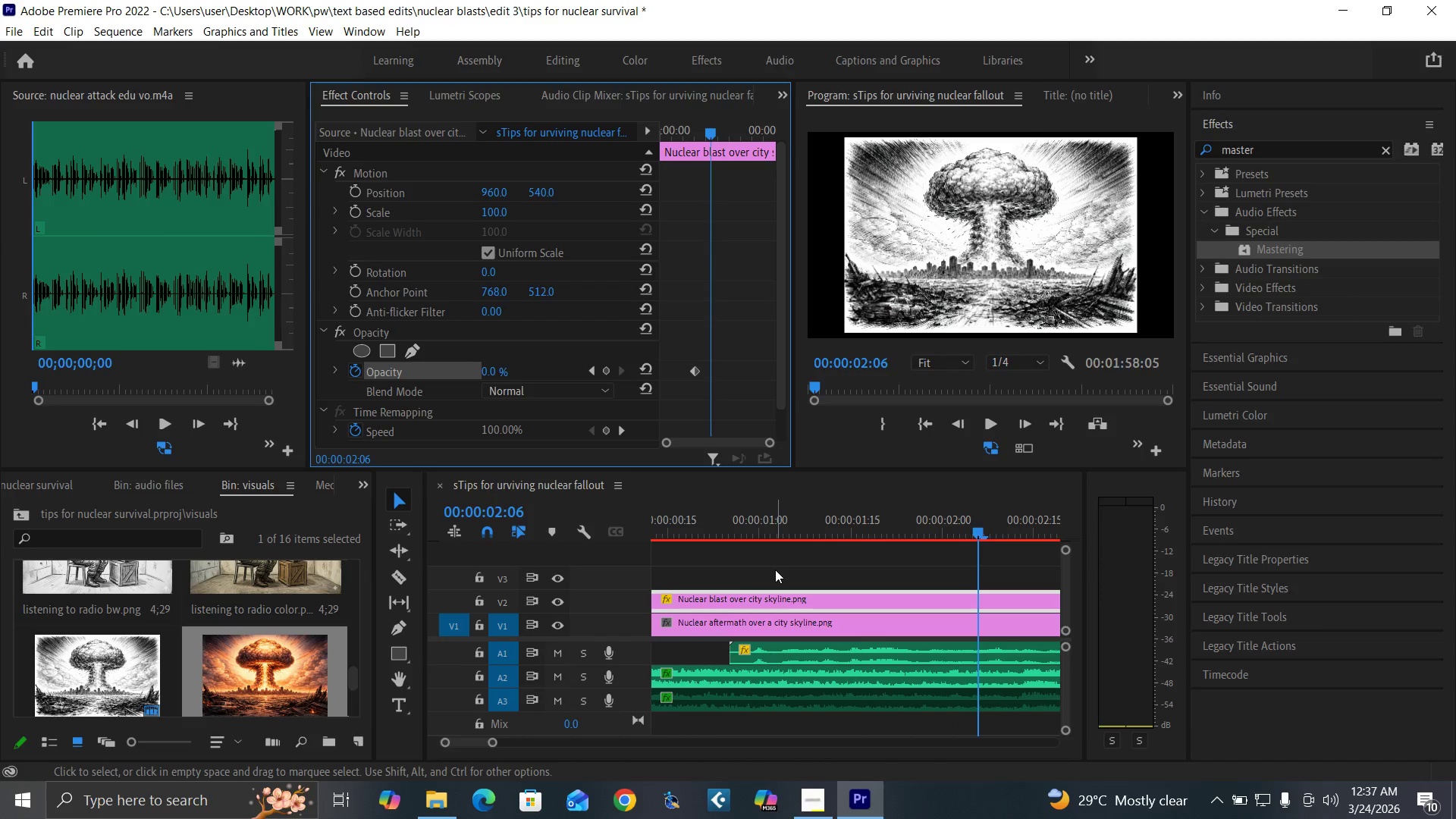 
key(ArrowRight)
 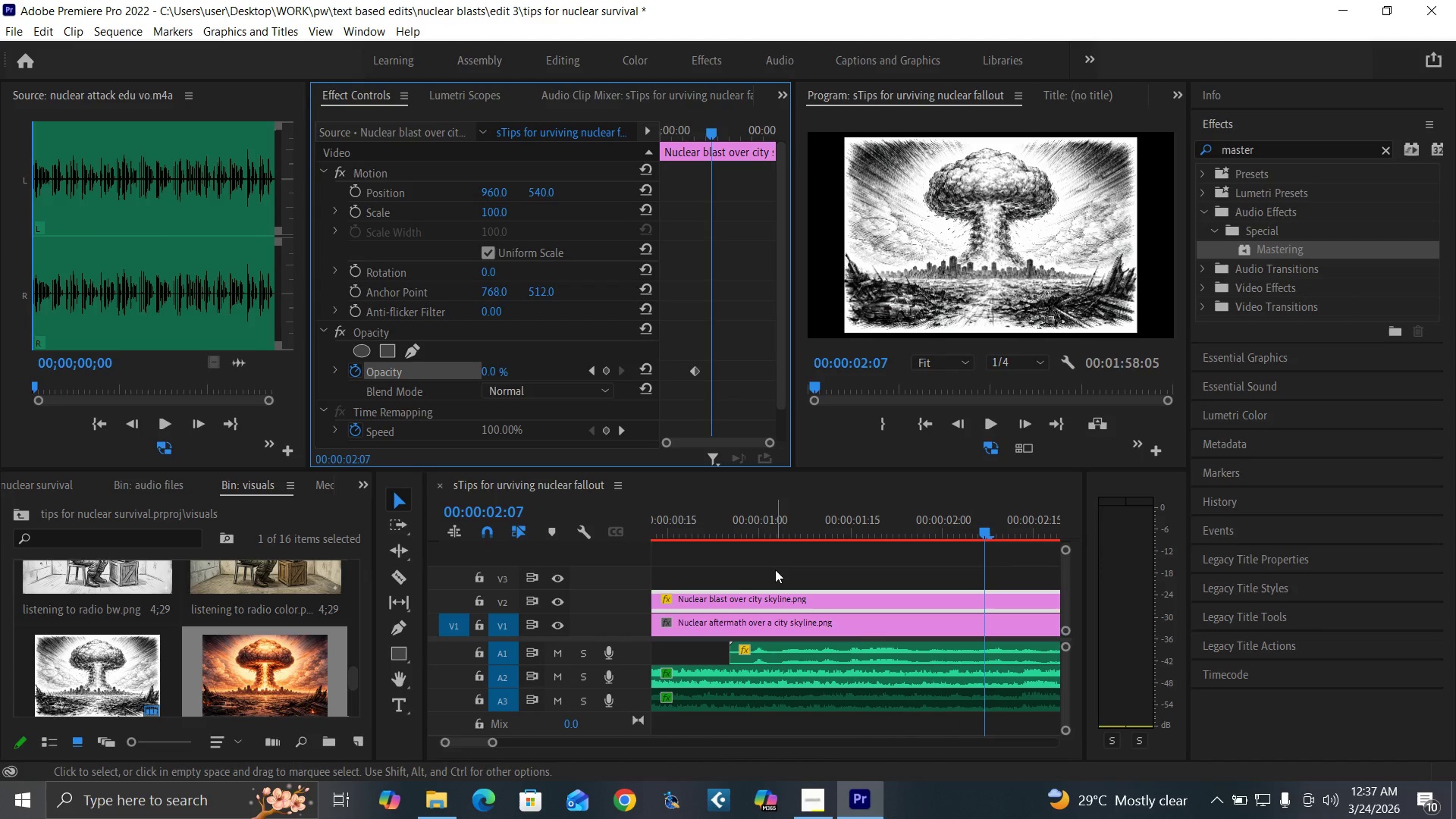 
key(ArrowRight)
 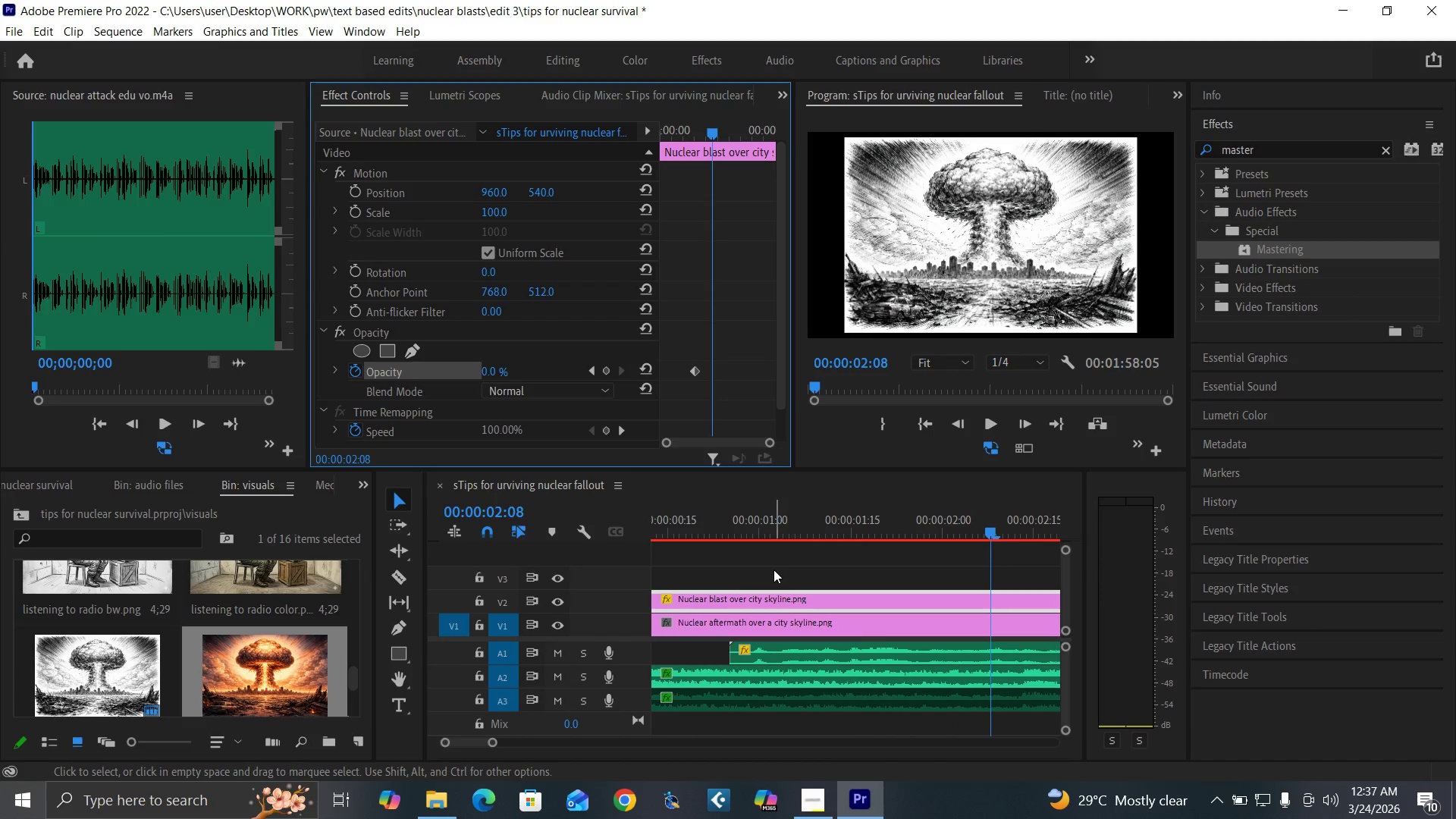 
key(ArrowRight)
 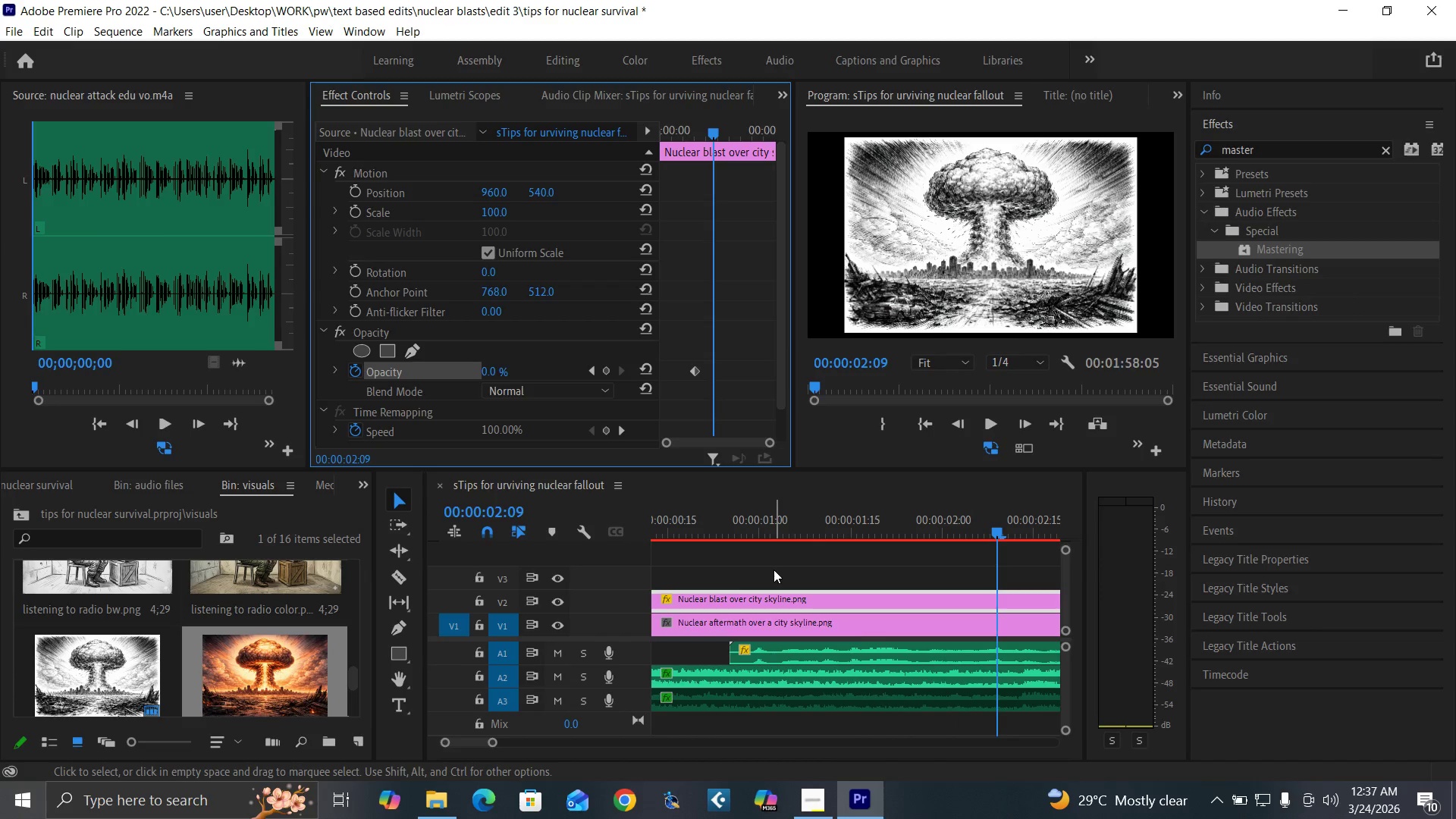 
key(ArrowRight)
 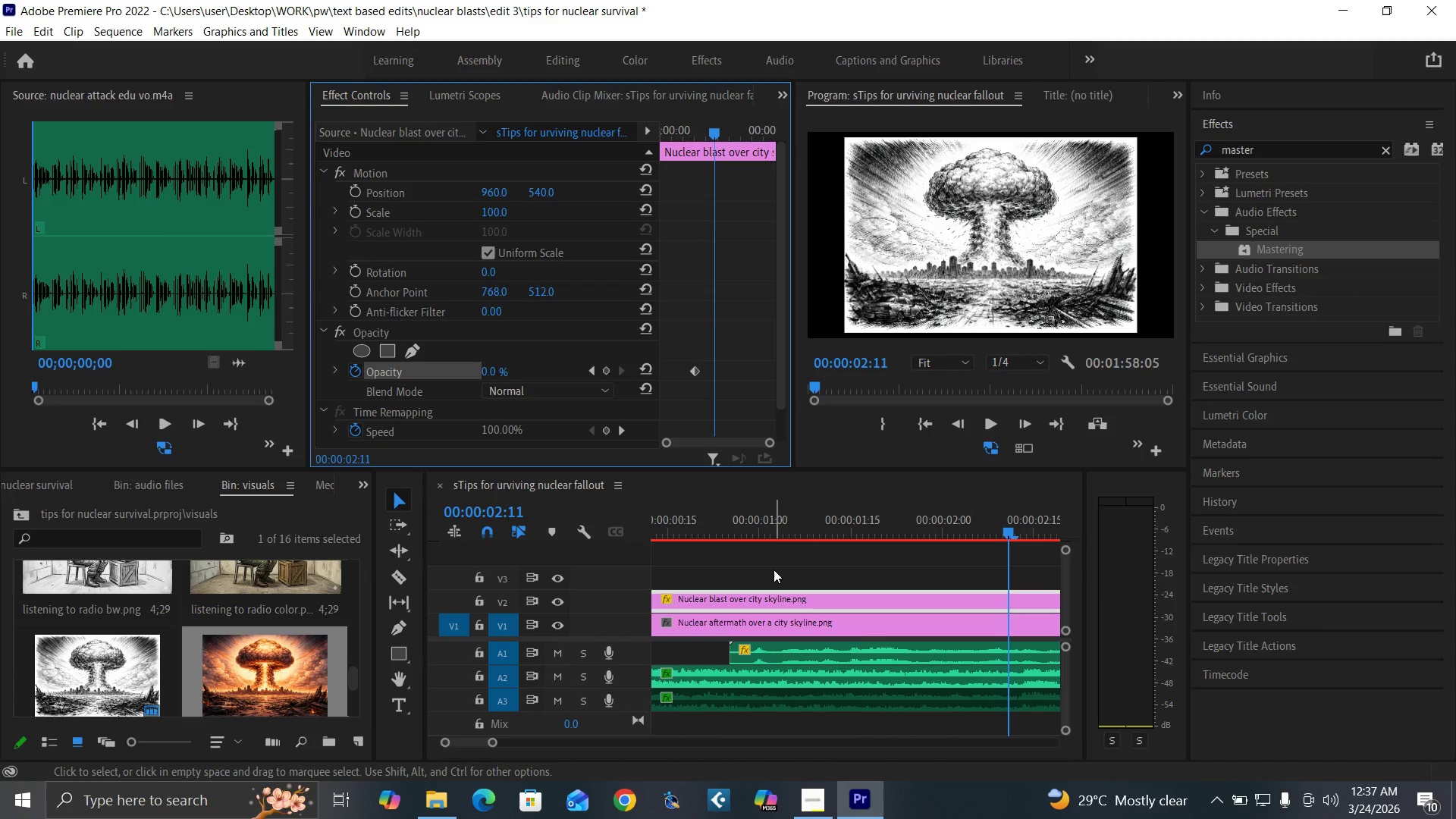 
key(ArrowRight)
 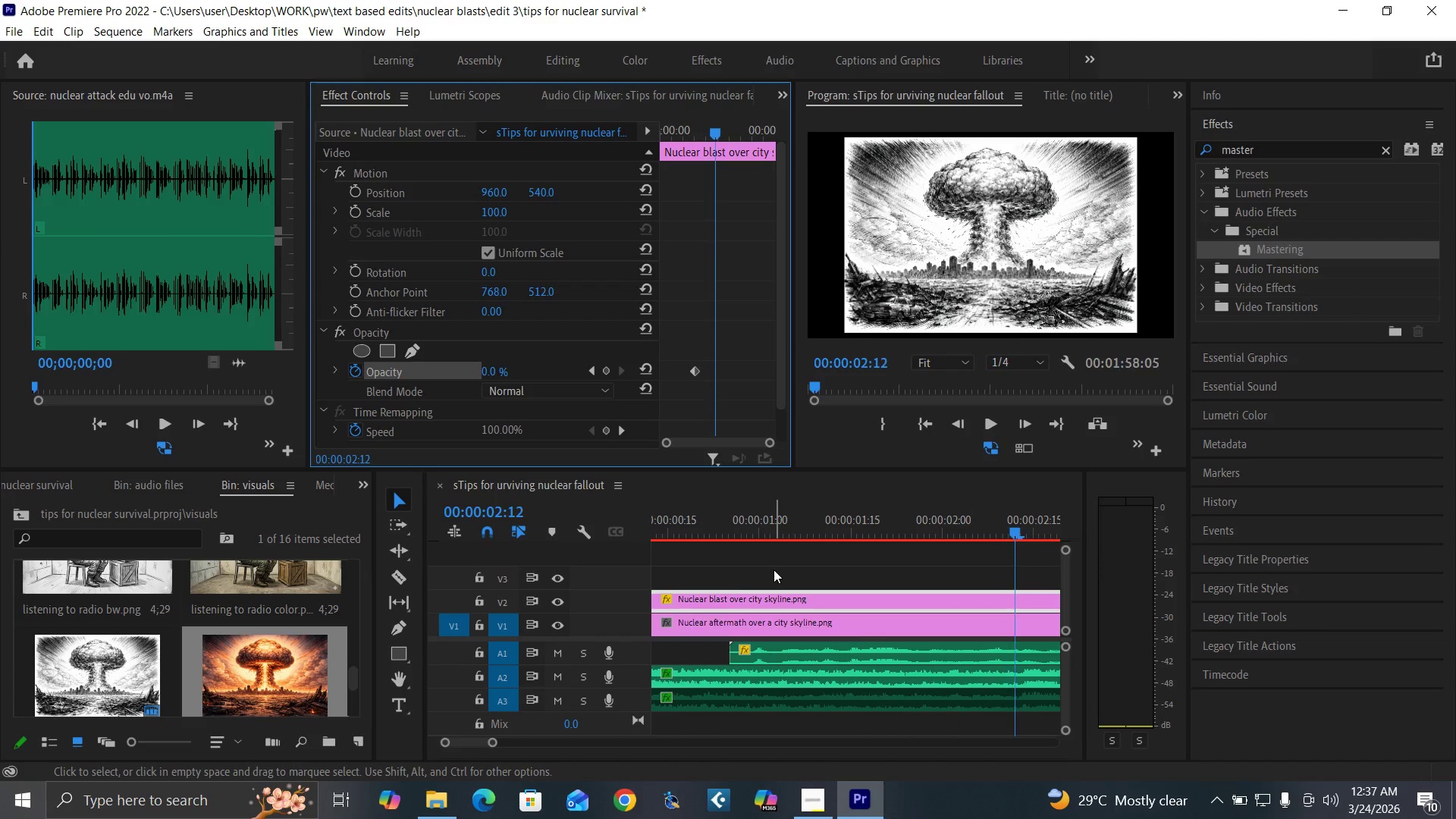 
key(ArrowRight)
 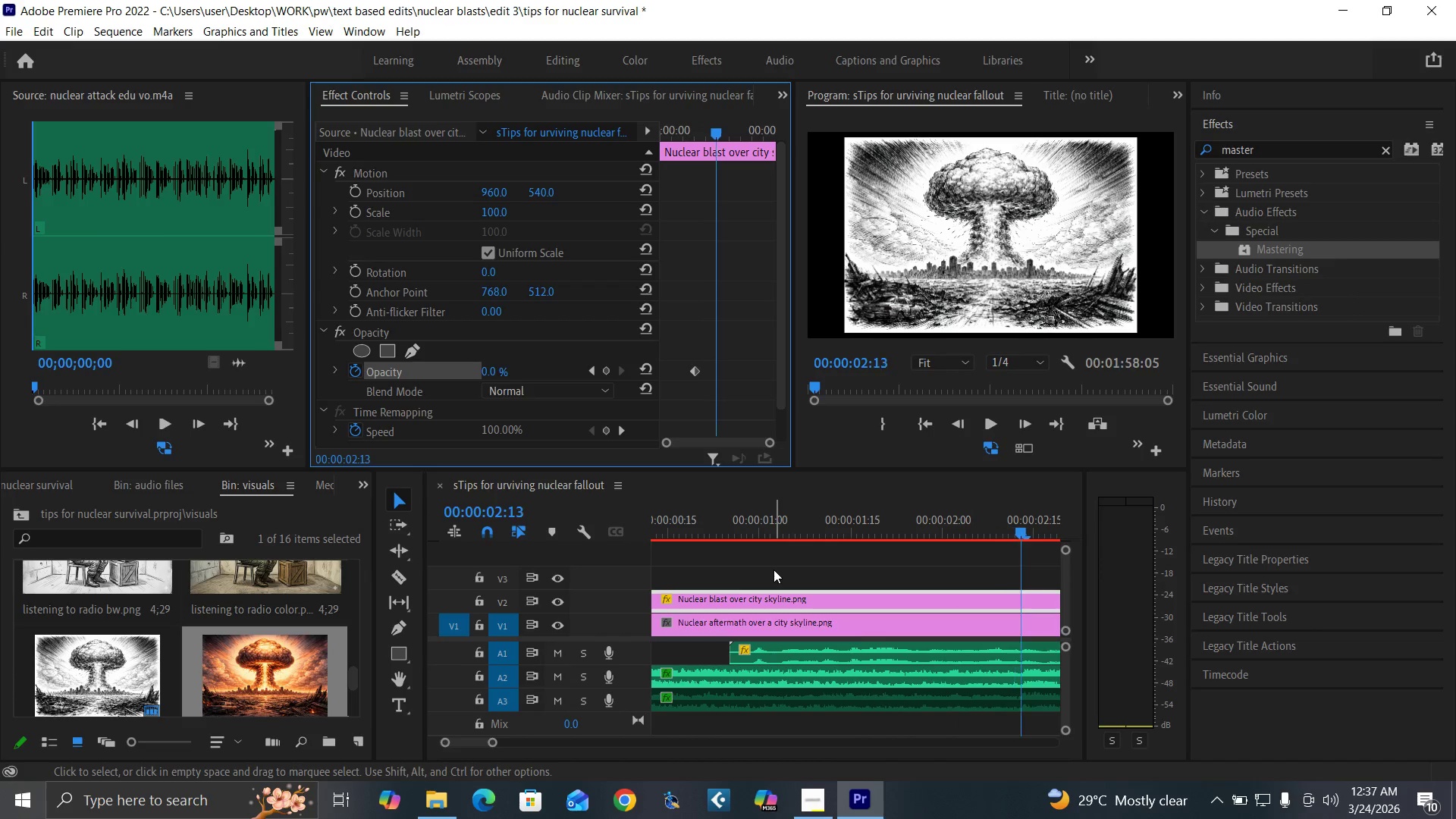 
key(ArrowRight)
 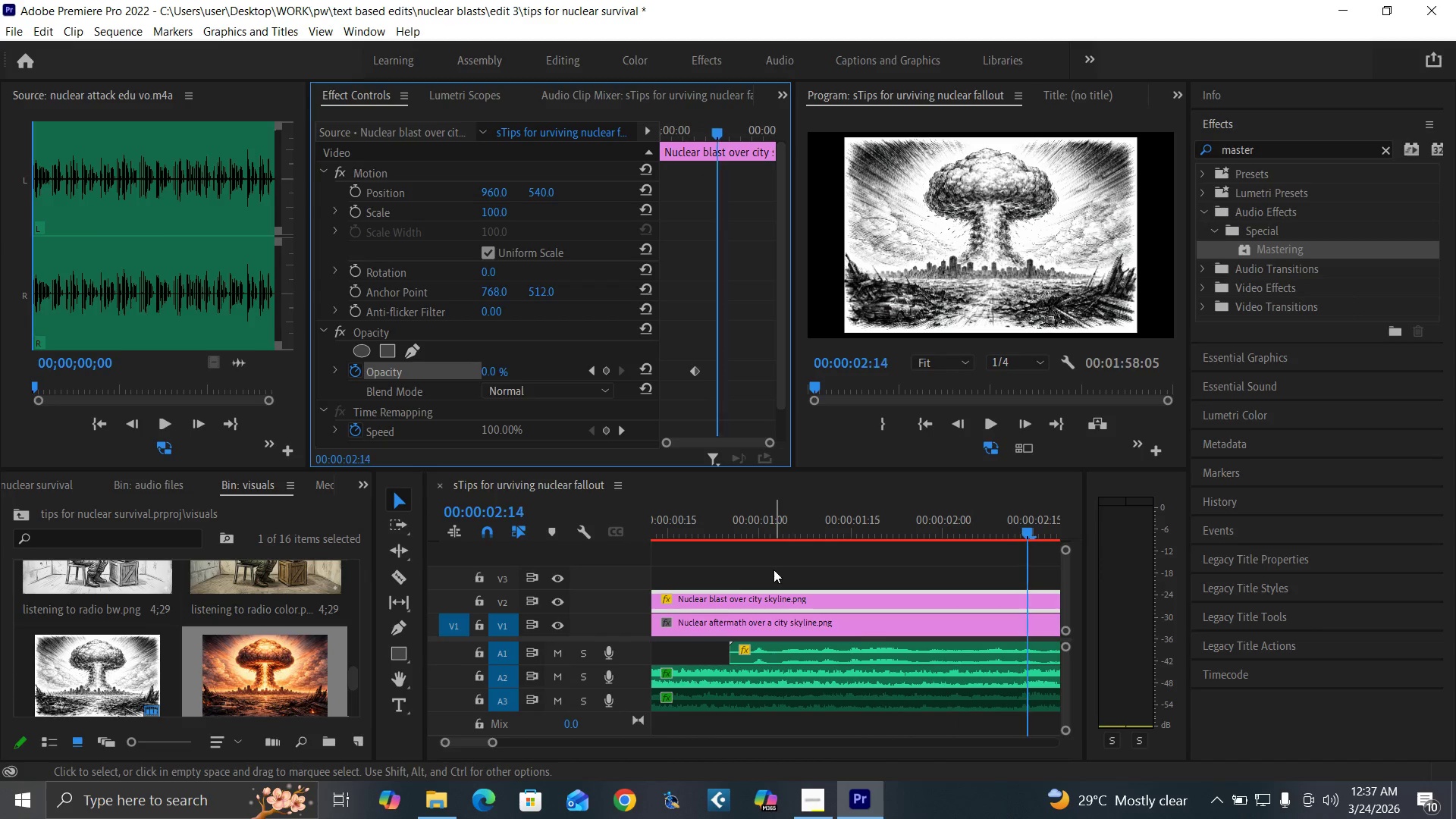 
key(ArrowRight)
 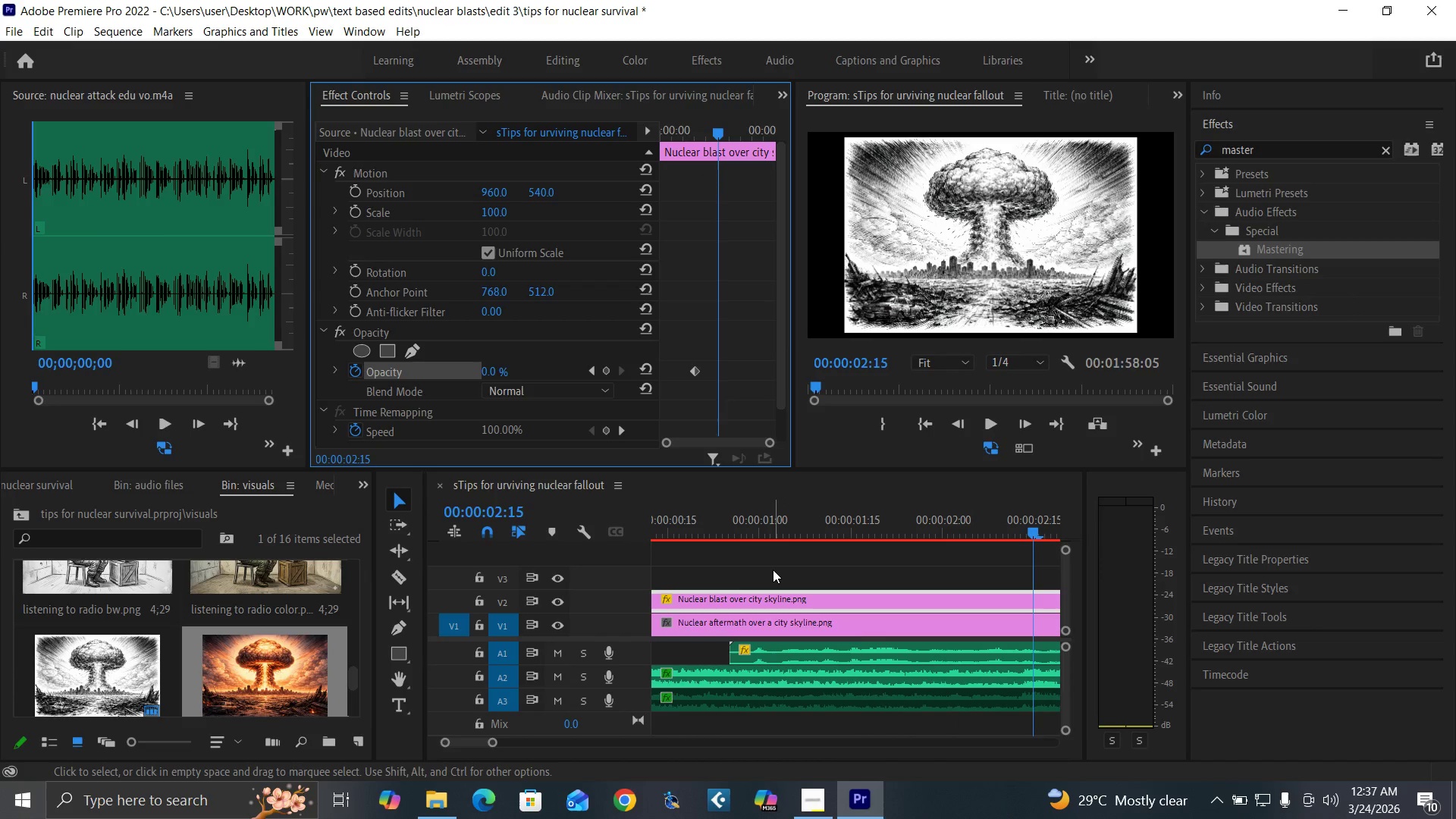 
key(ArrowRight)
 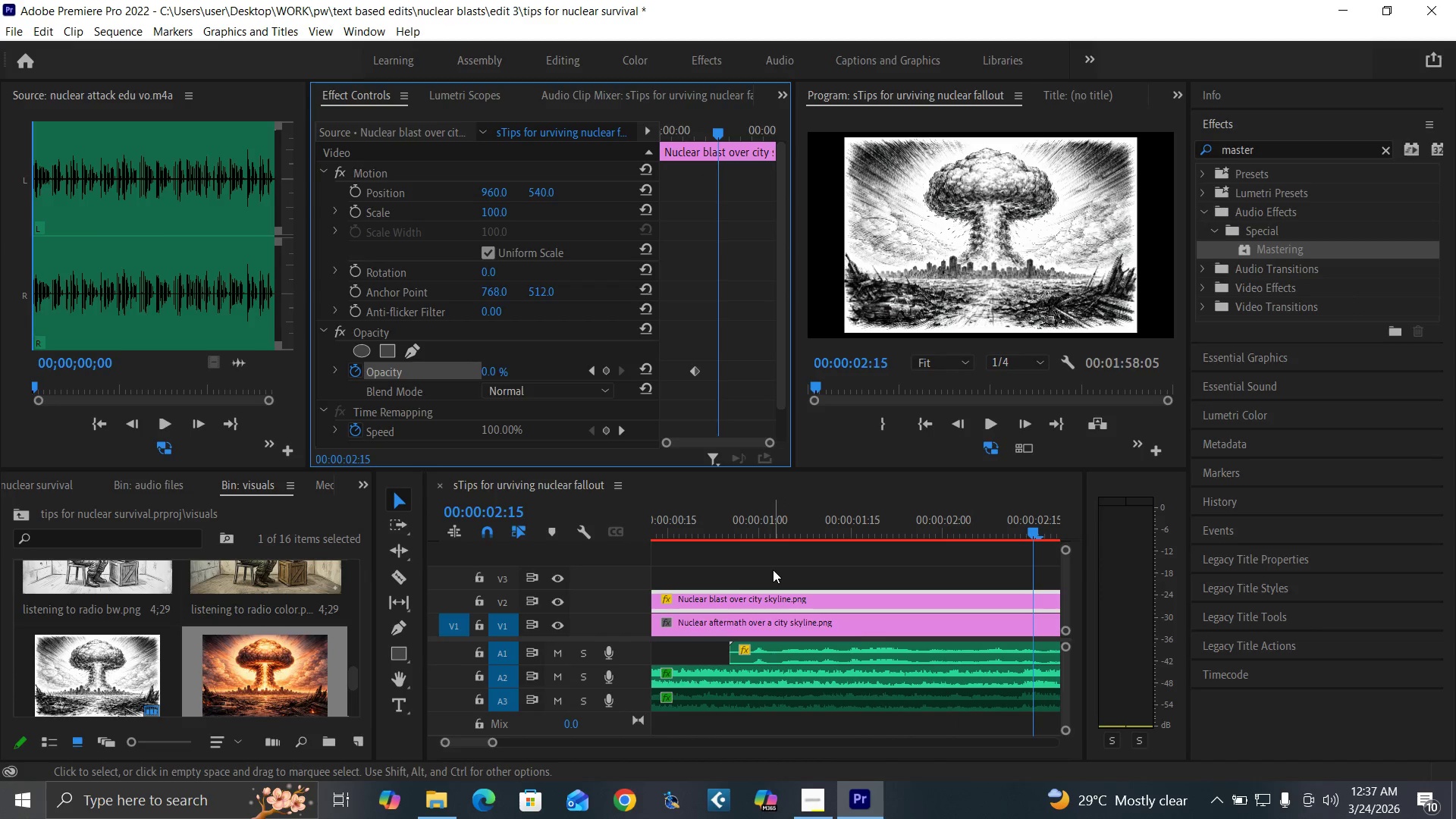 
key(ArrowRight)
 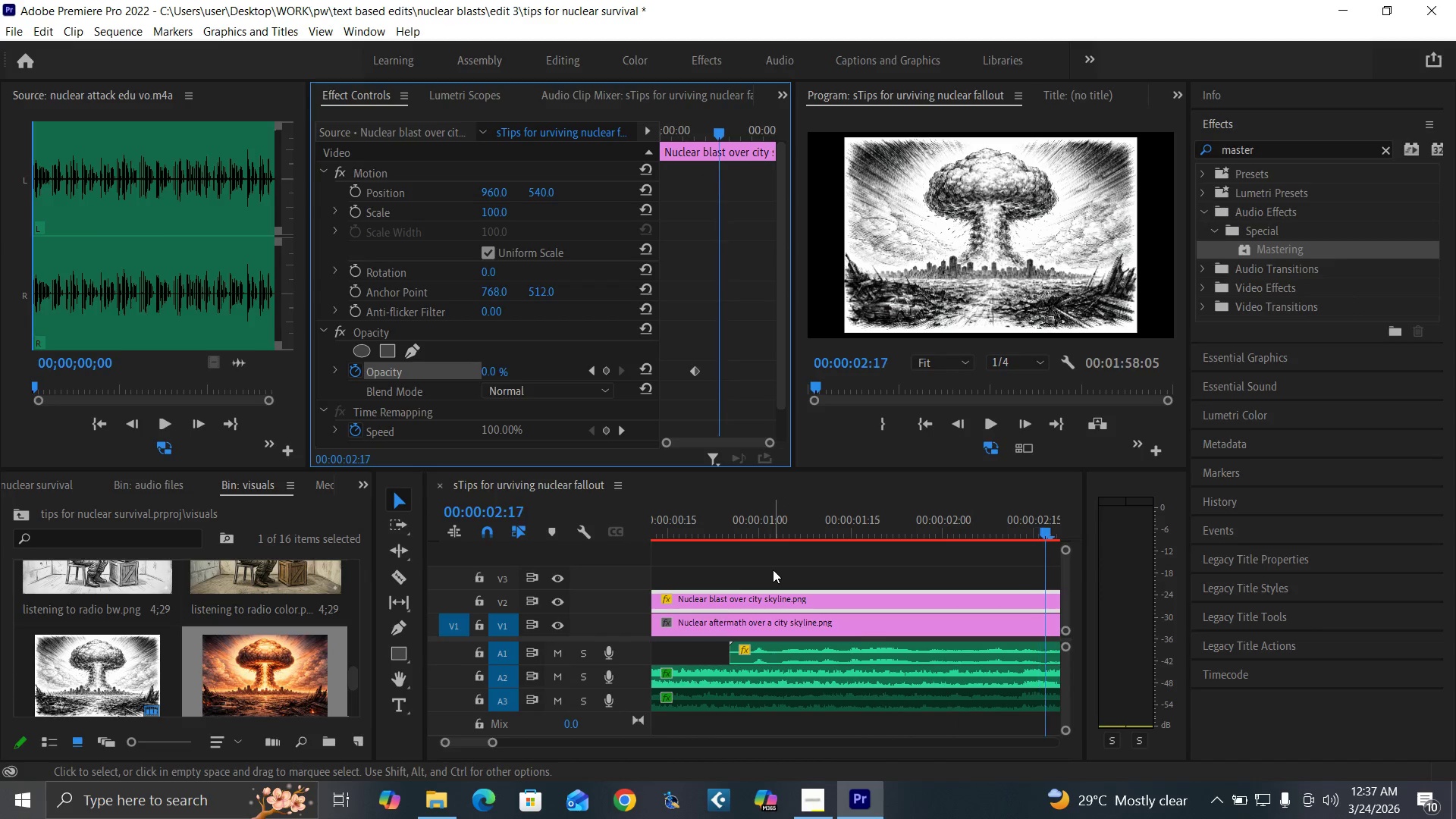 
key(ArrowRight)
 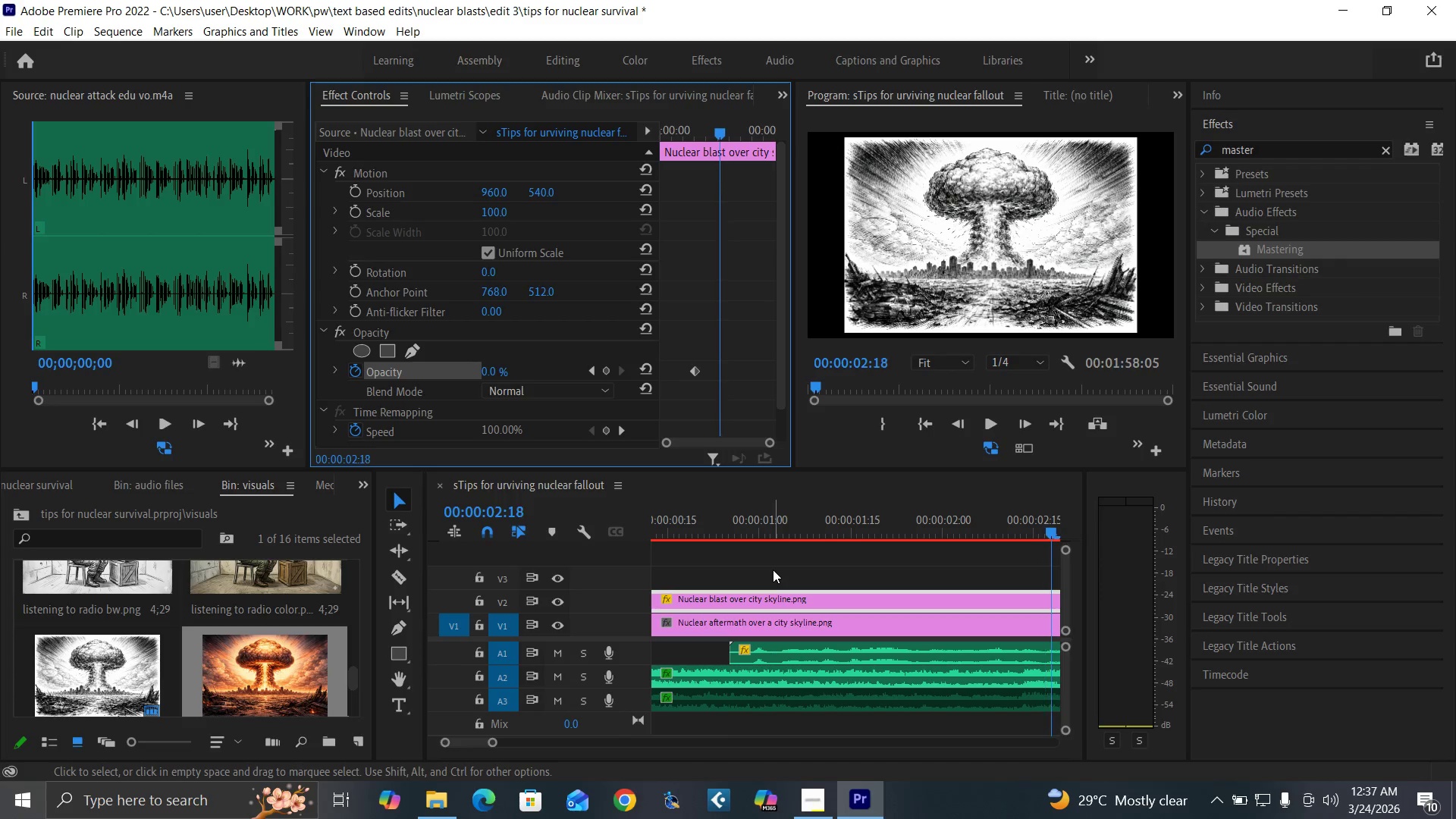 
key(ArrowRight)
 